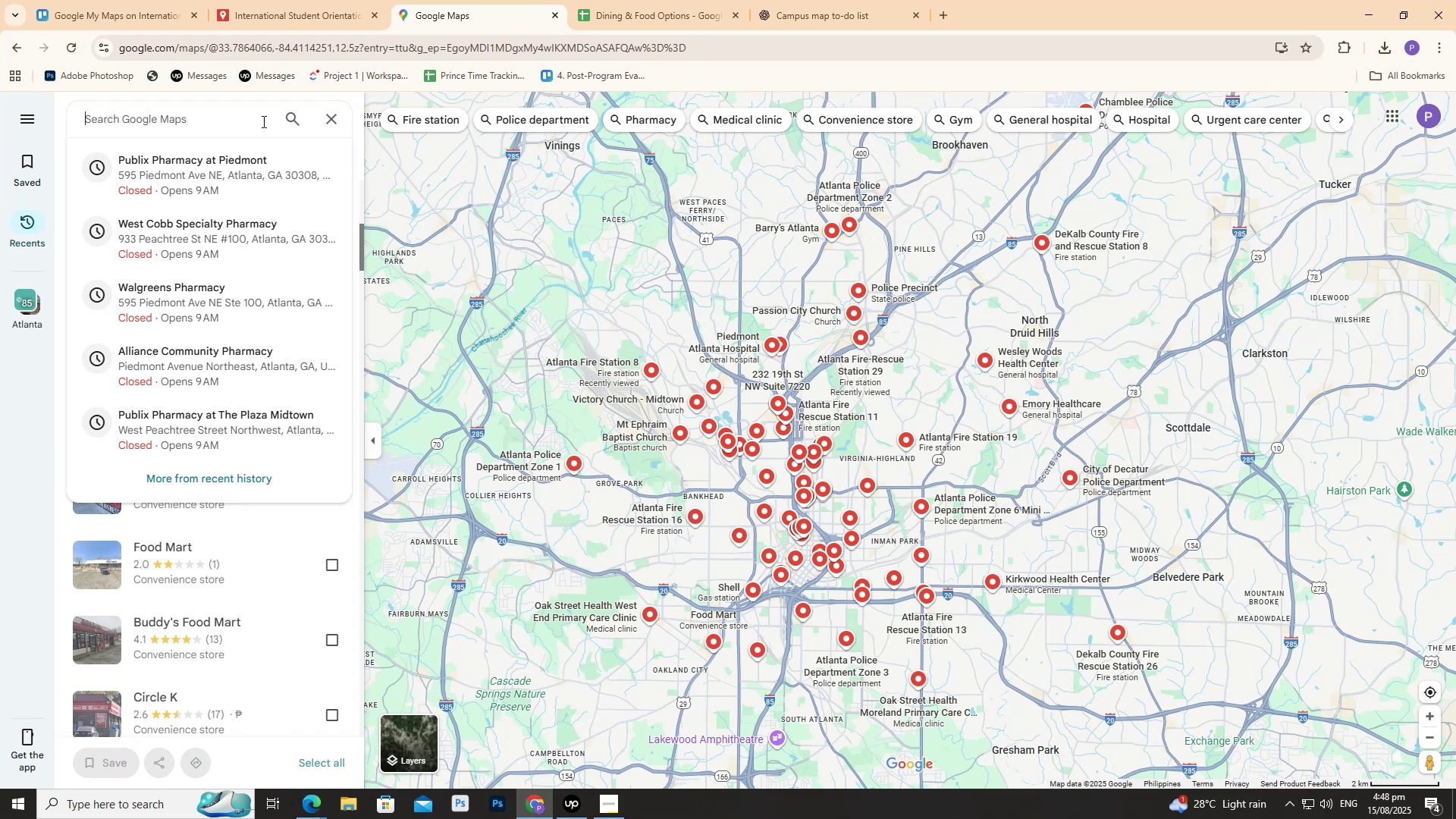 
key(Control+V)
 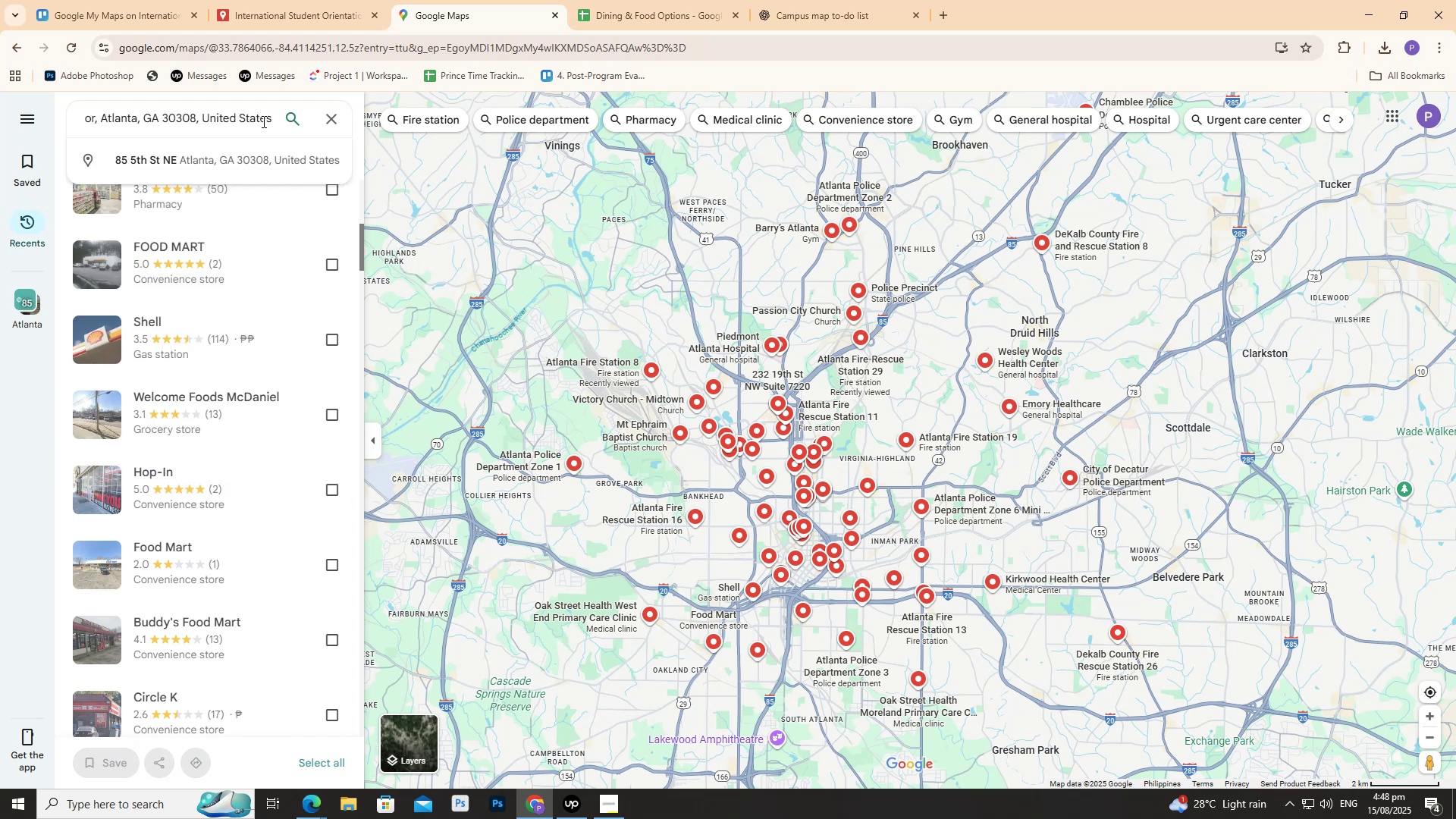 
key(Enter)
 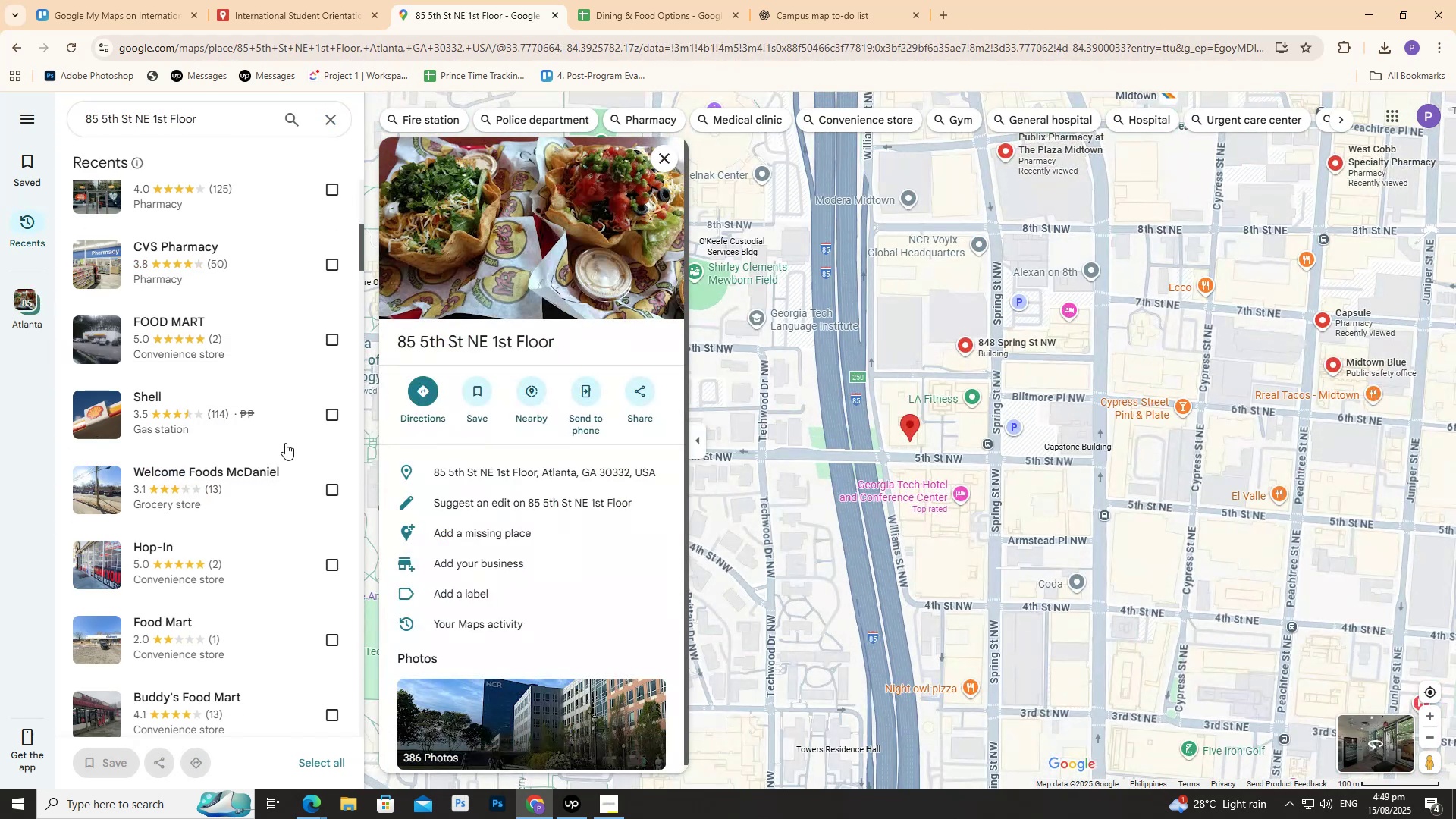 
wait(7.47)
 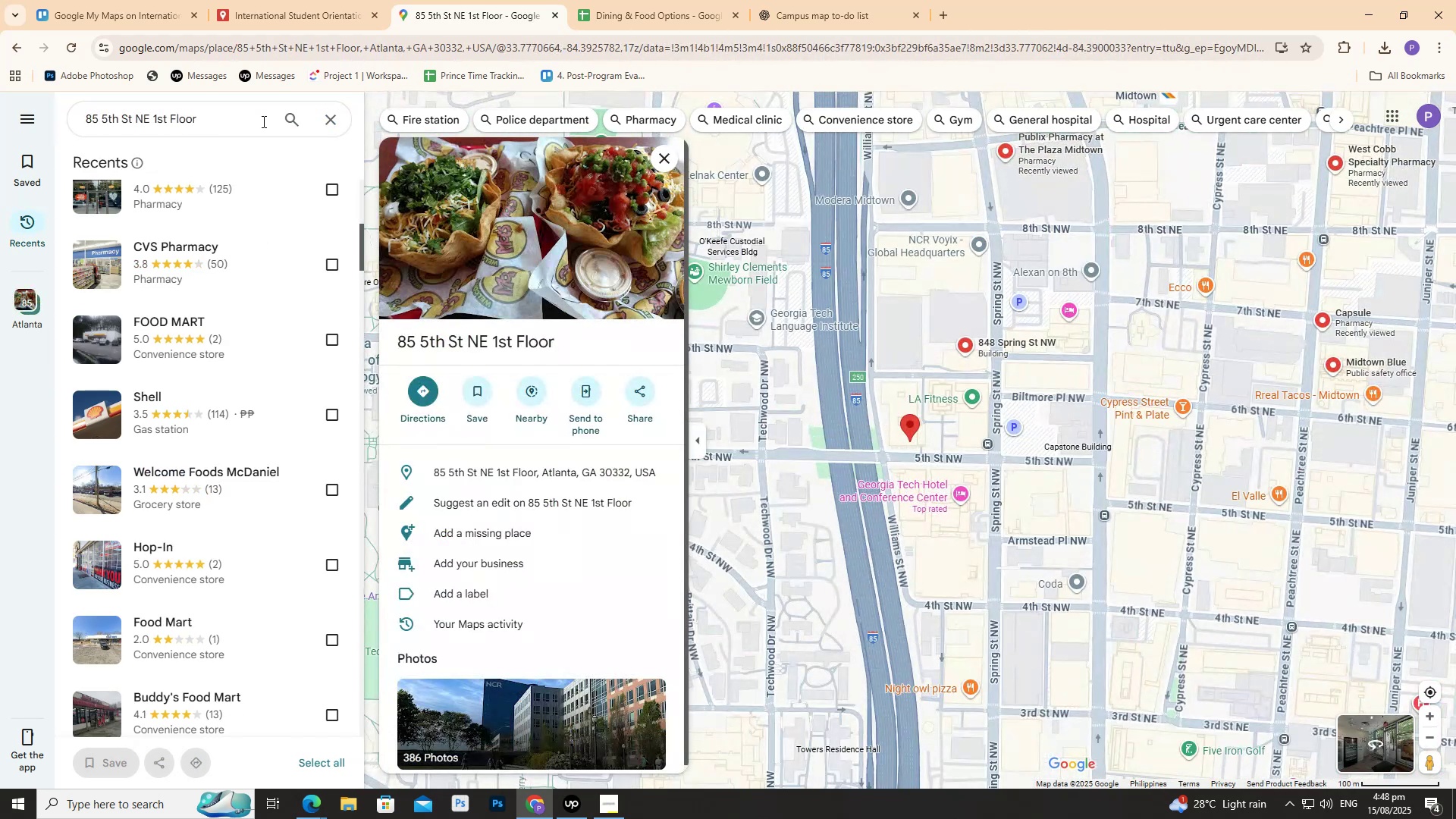 
left_click([326, 117])
 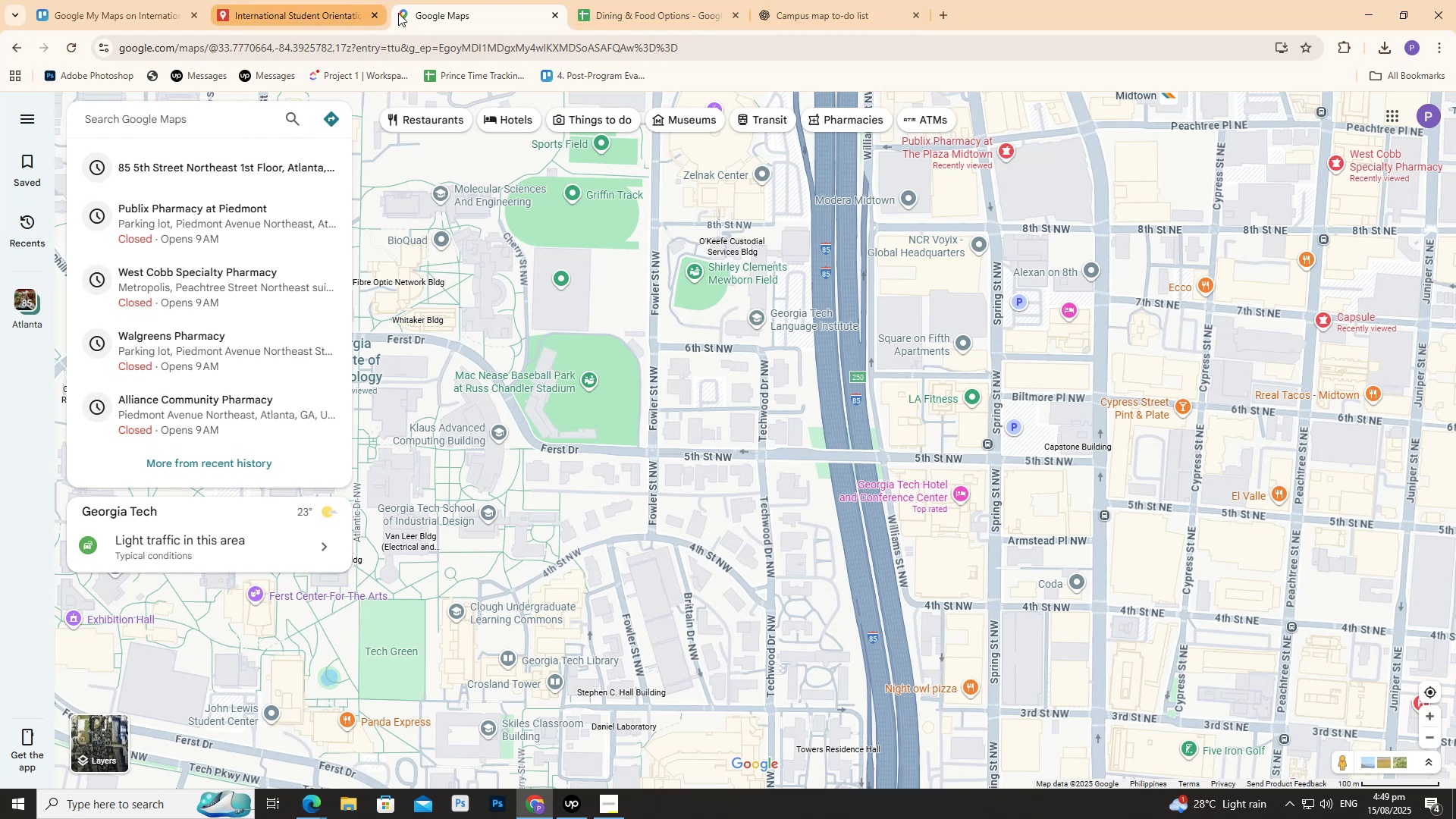 
left_click([645, 22])
 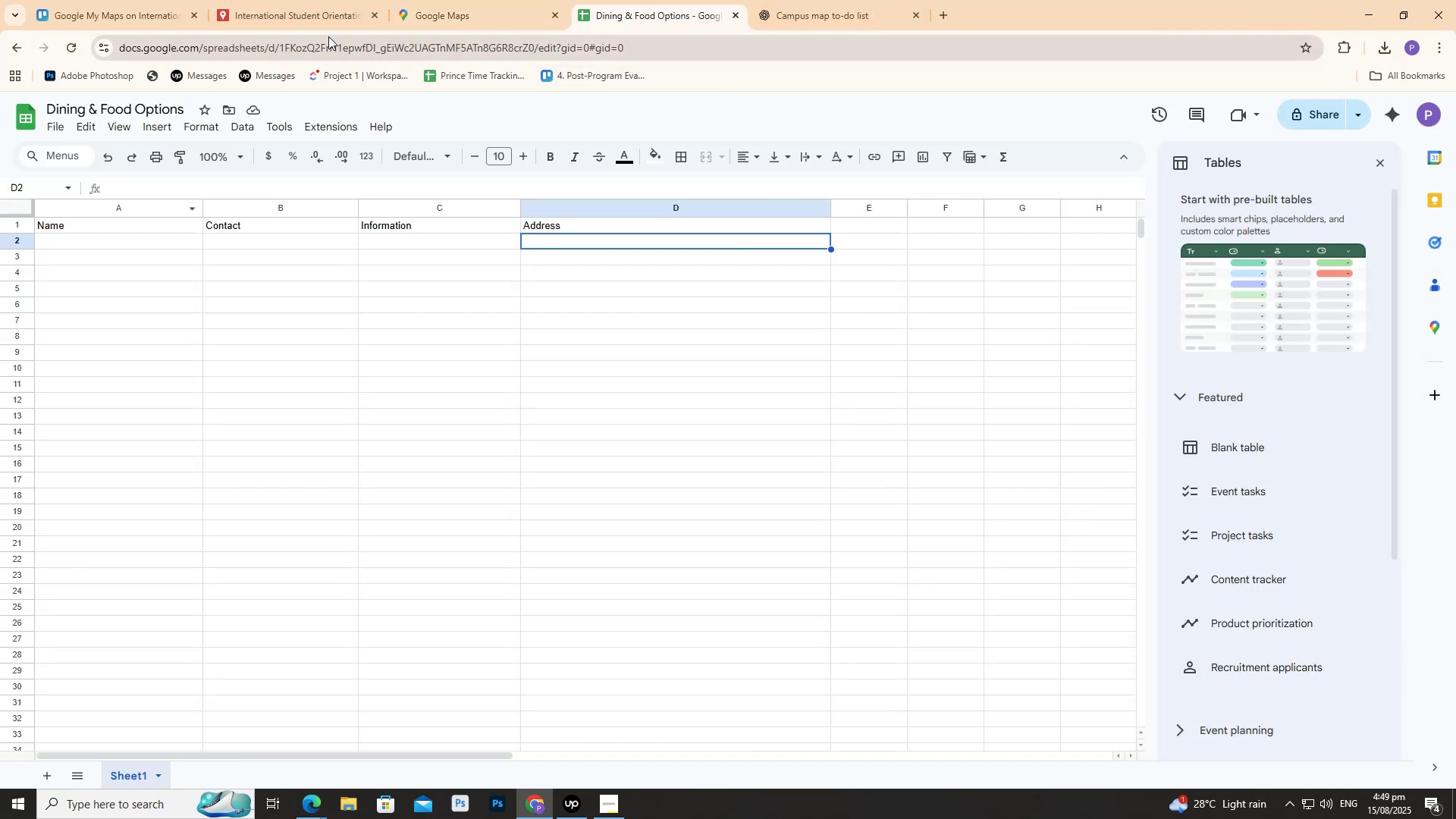 
left_click([321, 11])
 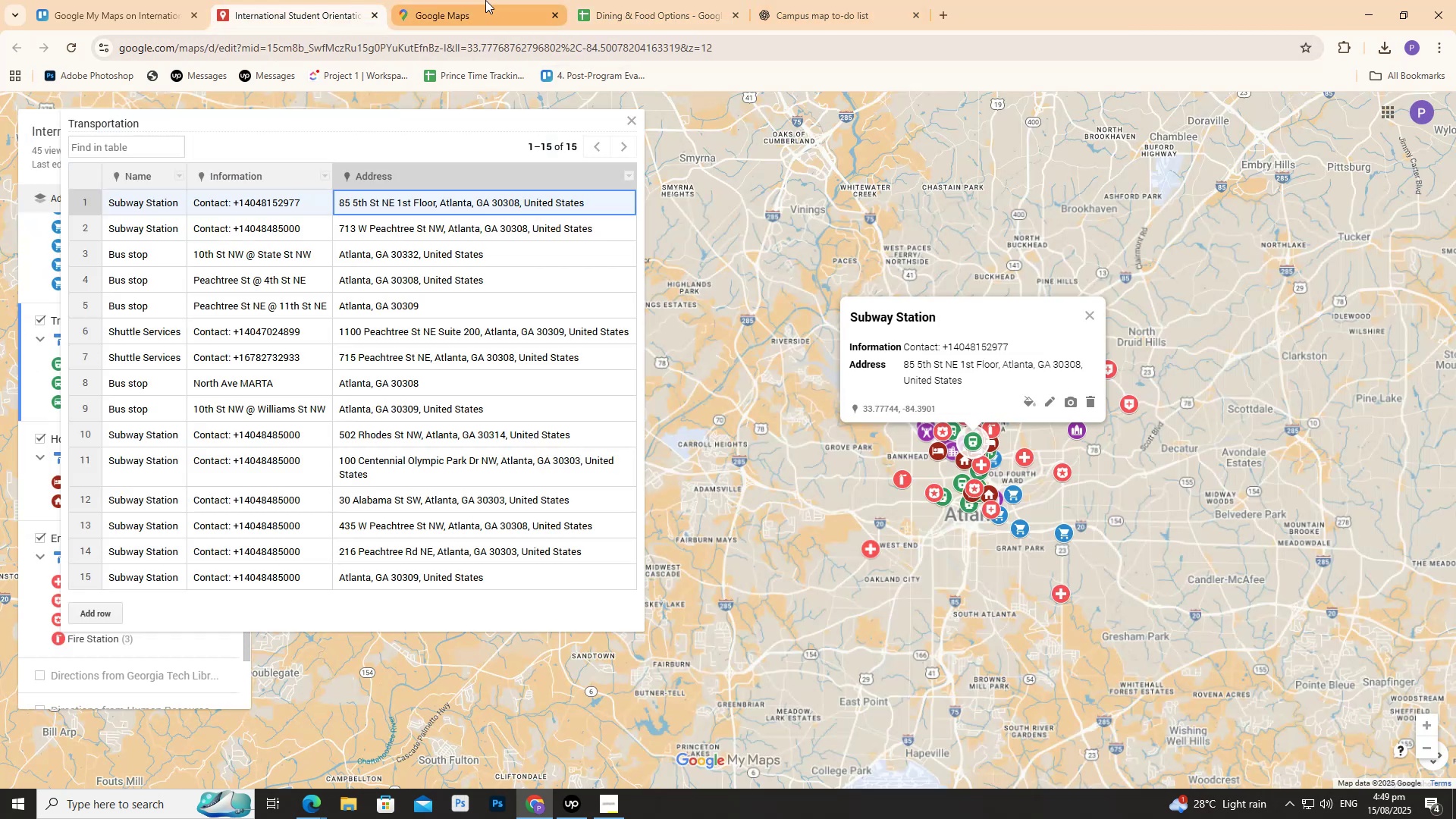 
left_click([485, 0])
 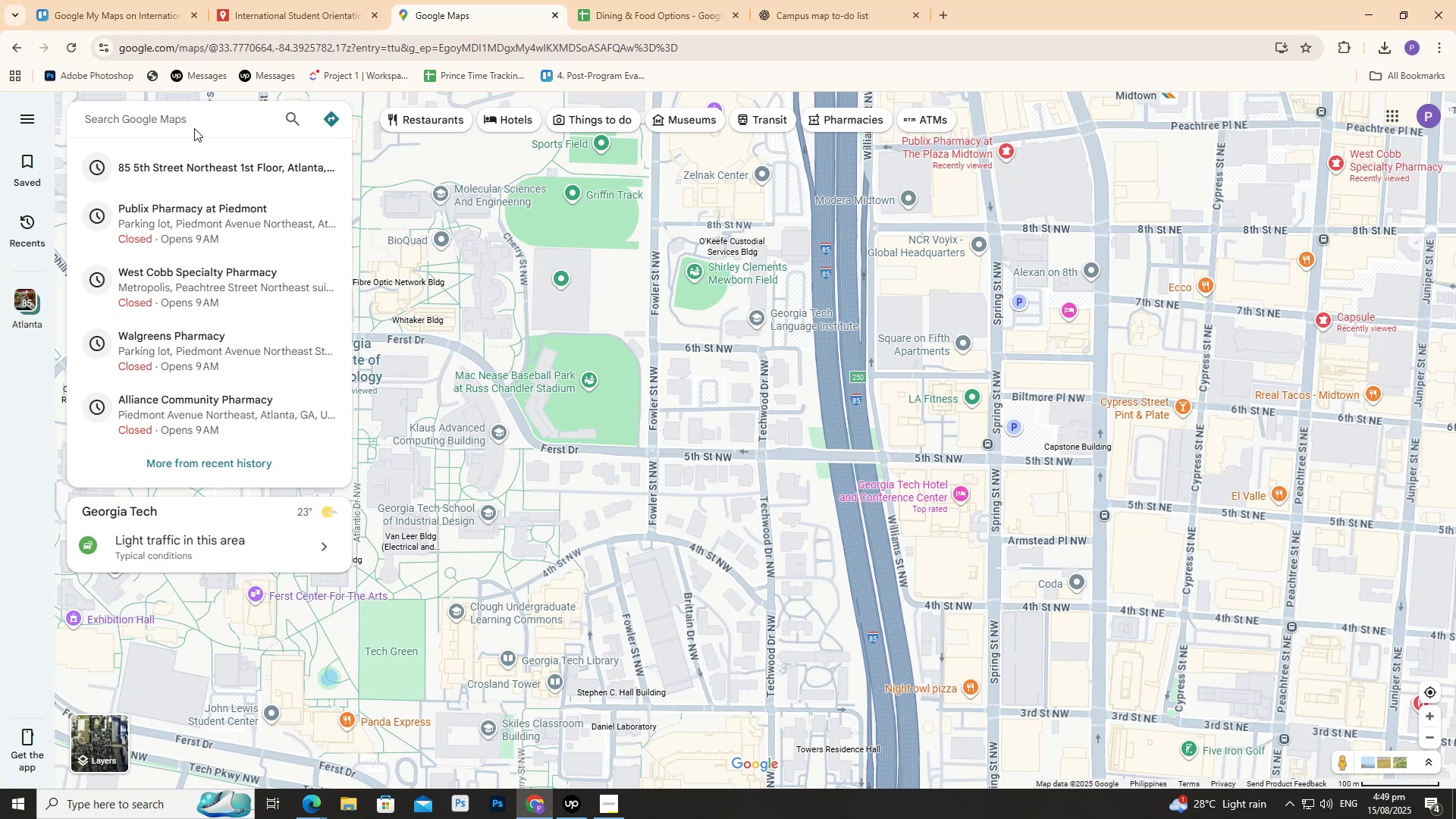 
wait(6.77)
 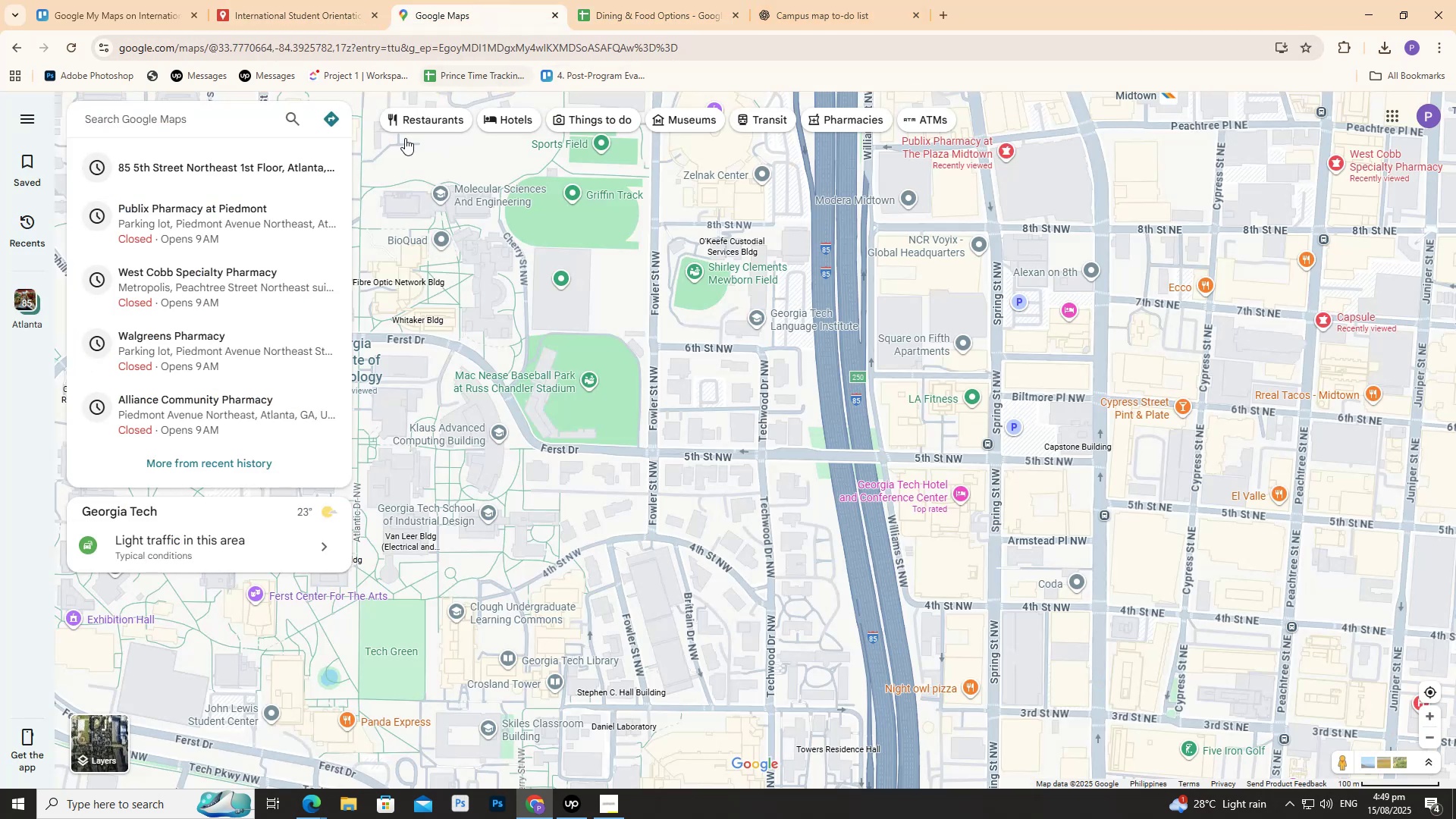 
type(resta)
 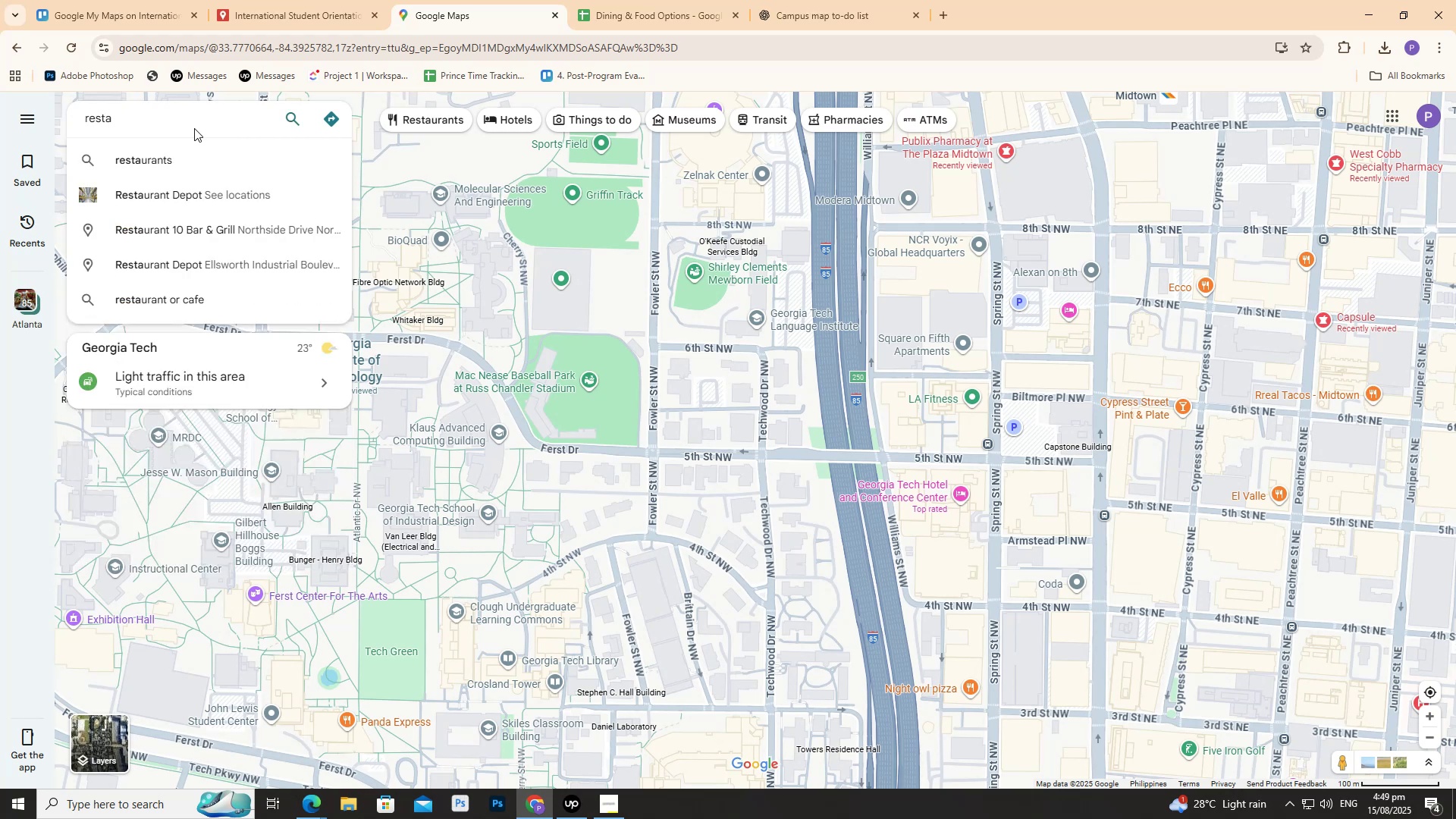 
key(ArrowDown)
 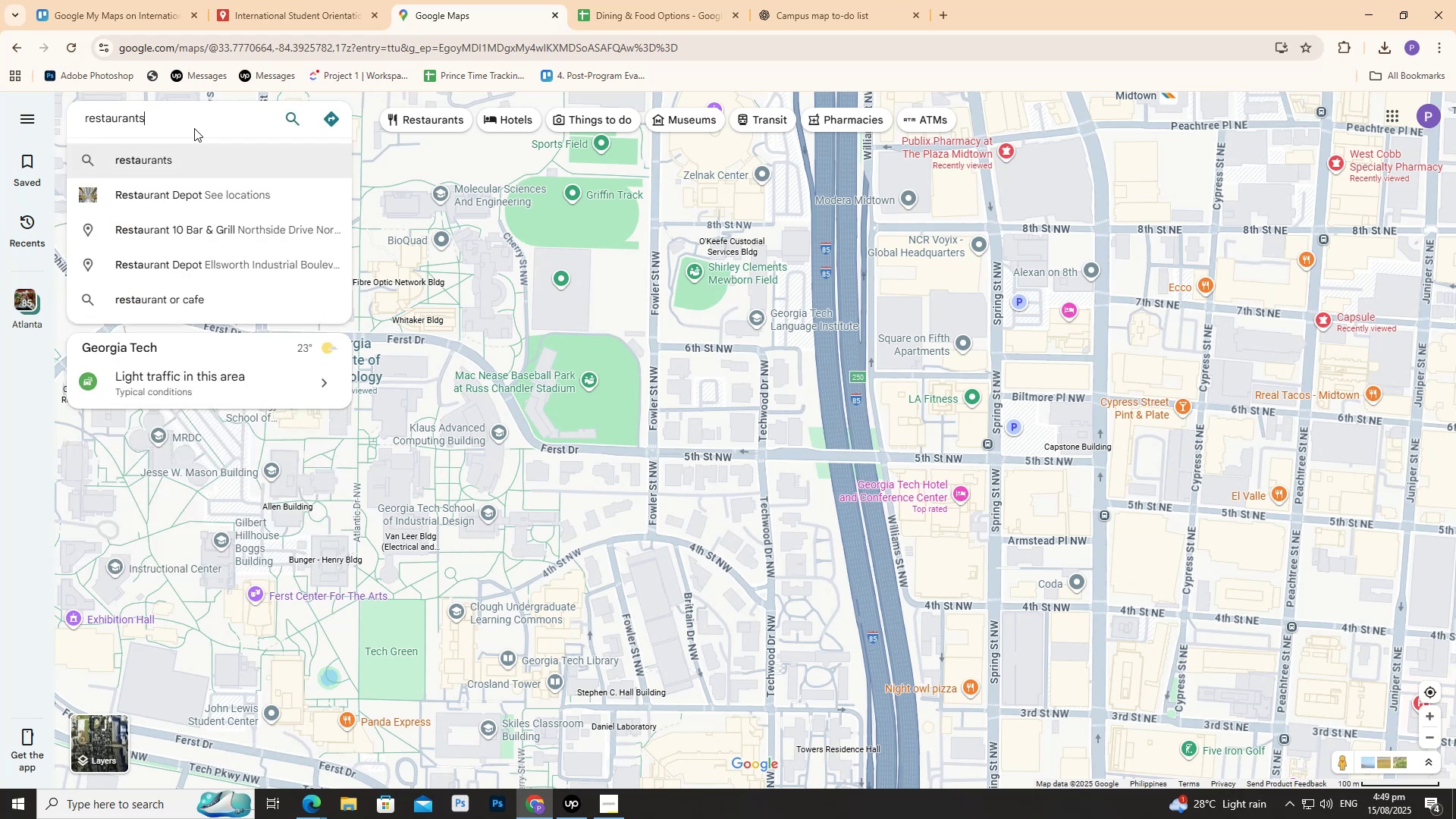 
key(Enter)
 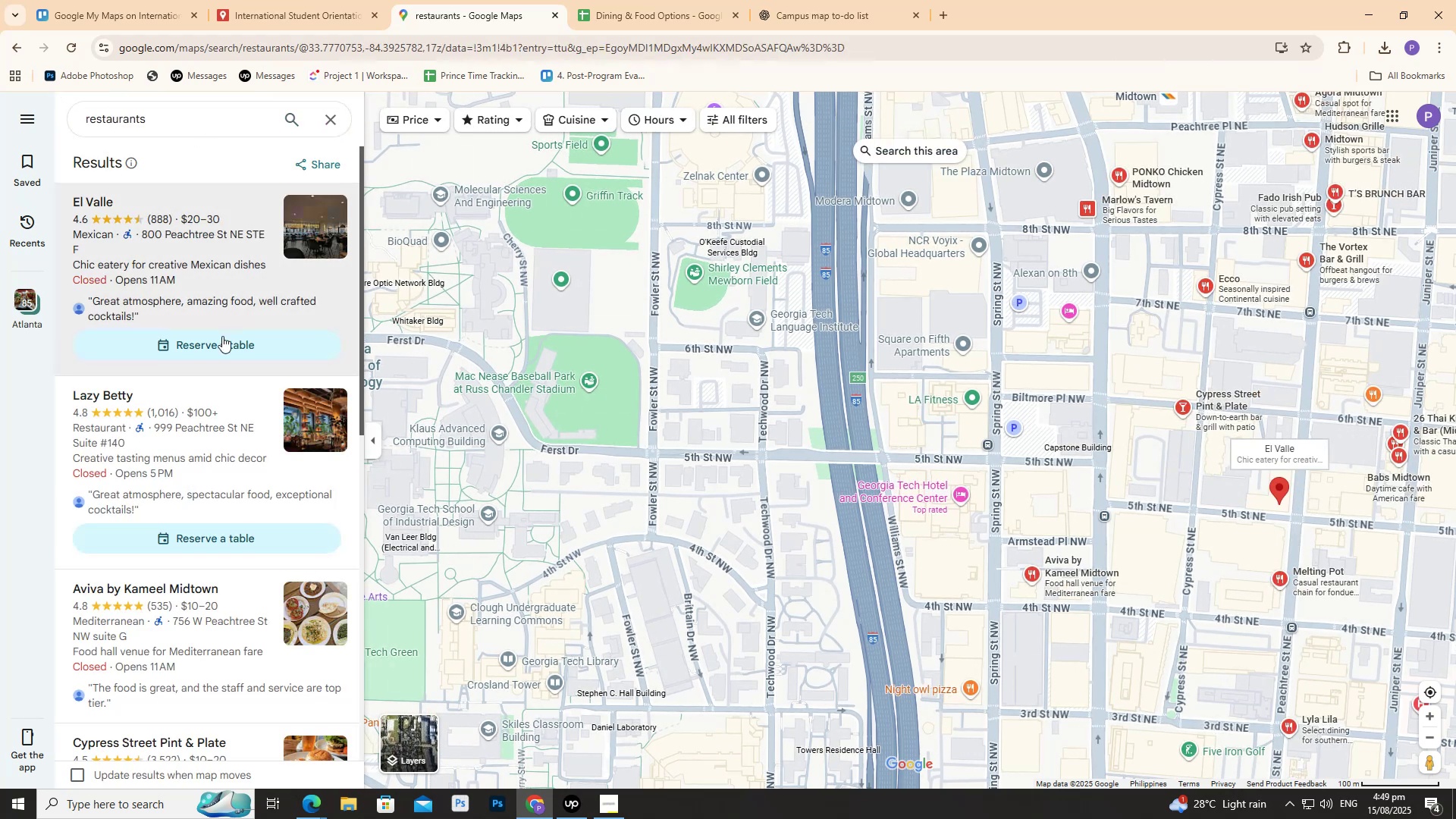 
left_click([190, 264])
 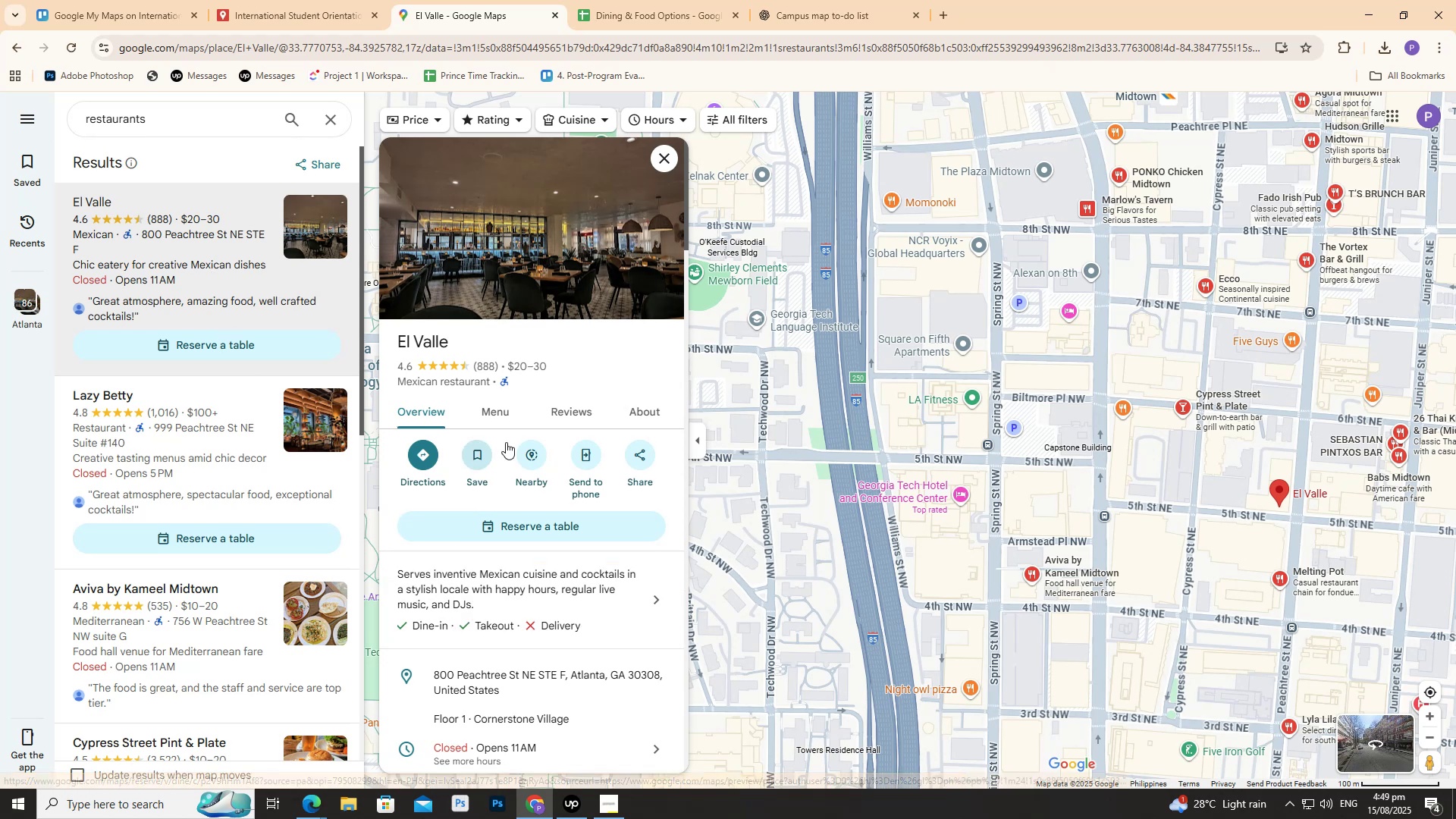 
scroll: coordinate [571, 628], scroll_direction: down, amount: 2.0
 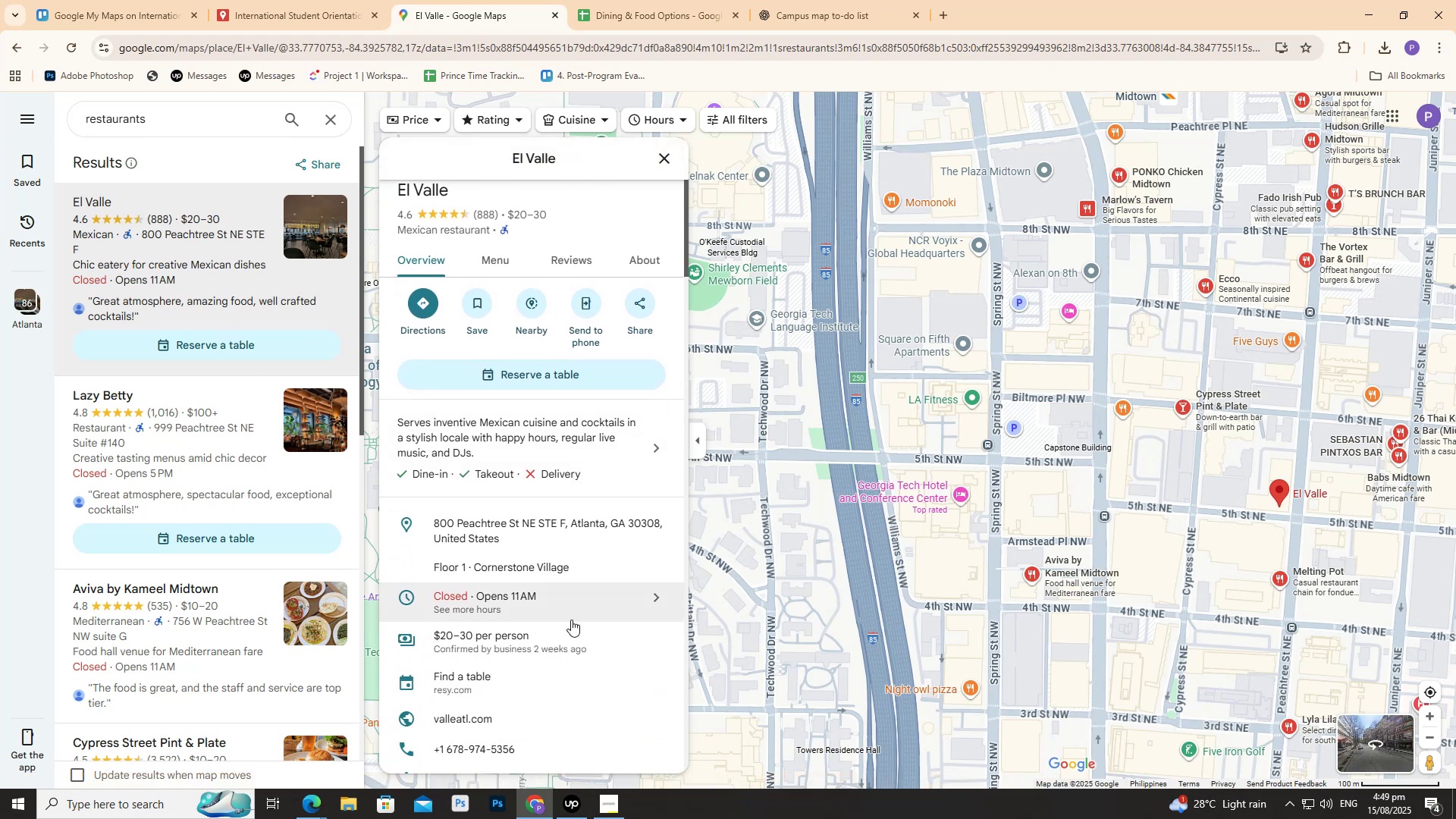 
scroll: coordinate [571, 620], scroll_direction: up, amount: 1.0
 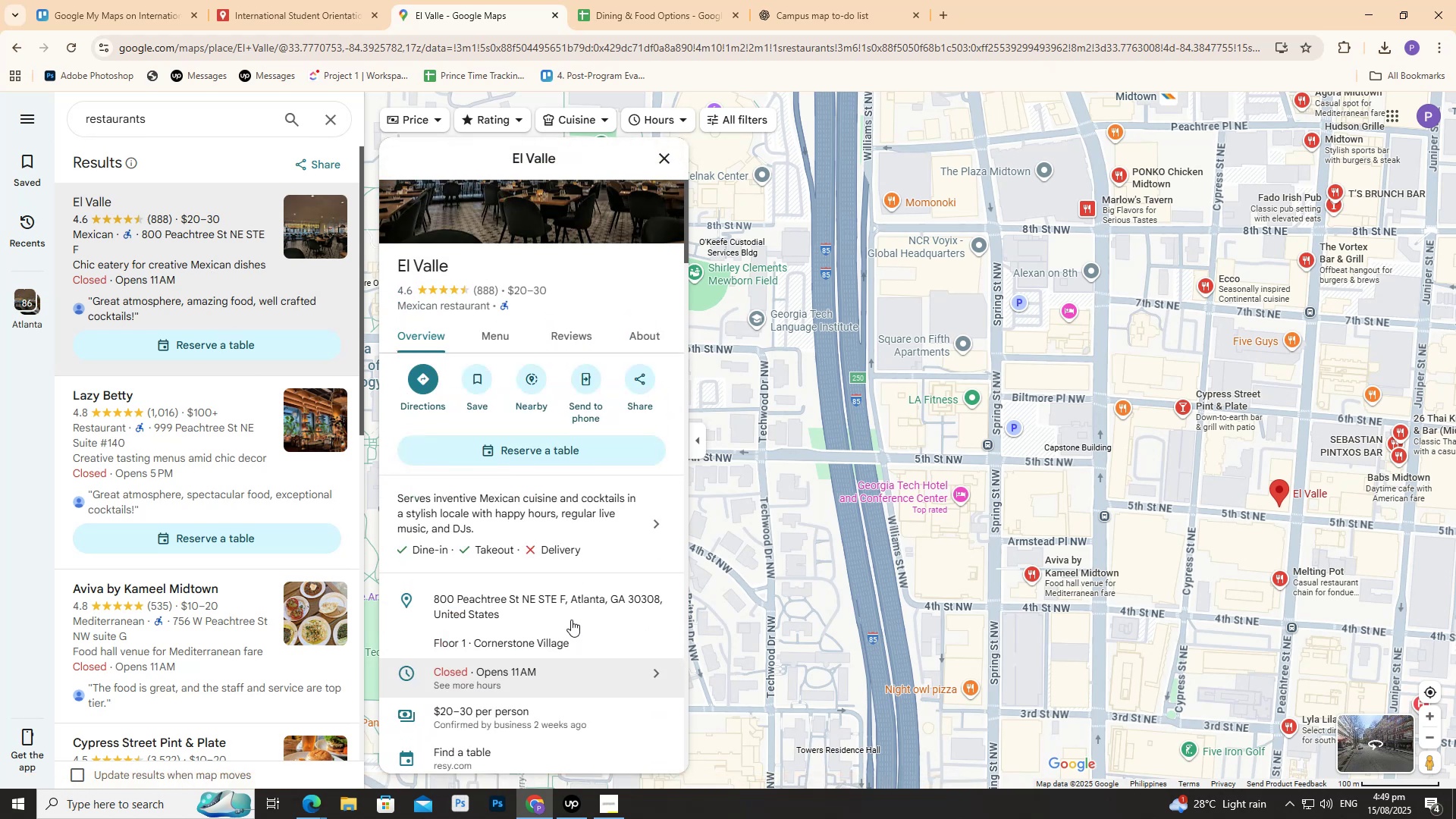 
scroll: coordinate [571, 620], scroll_direction: down, amount: 1.0
 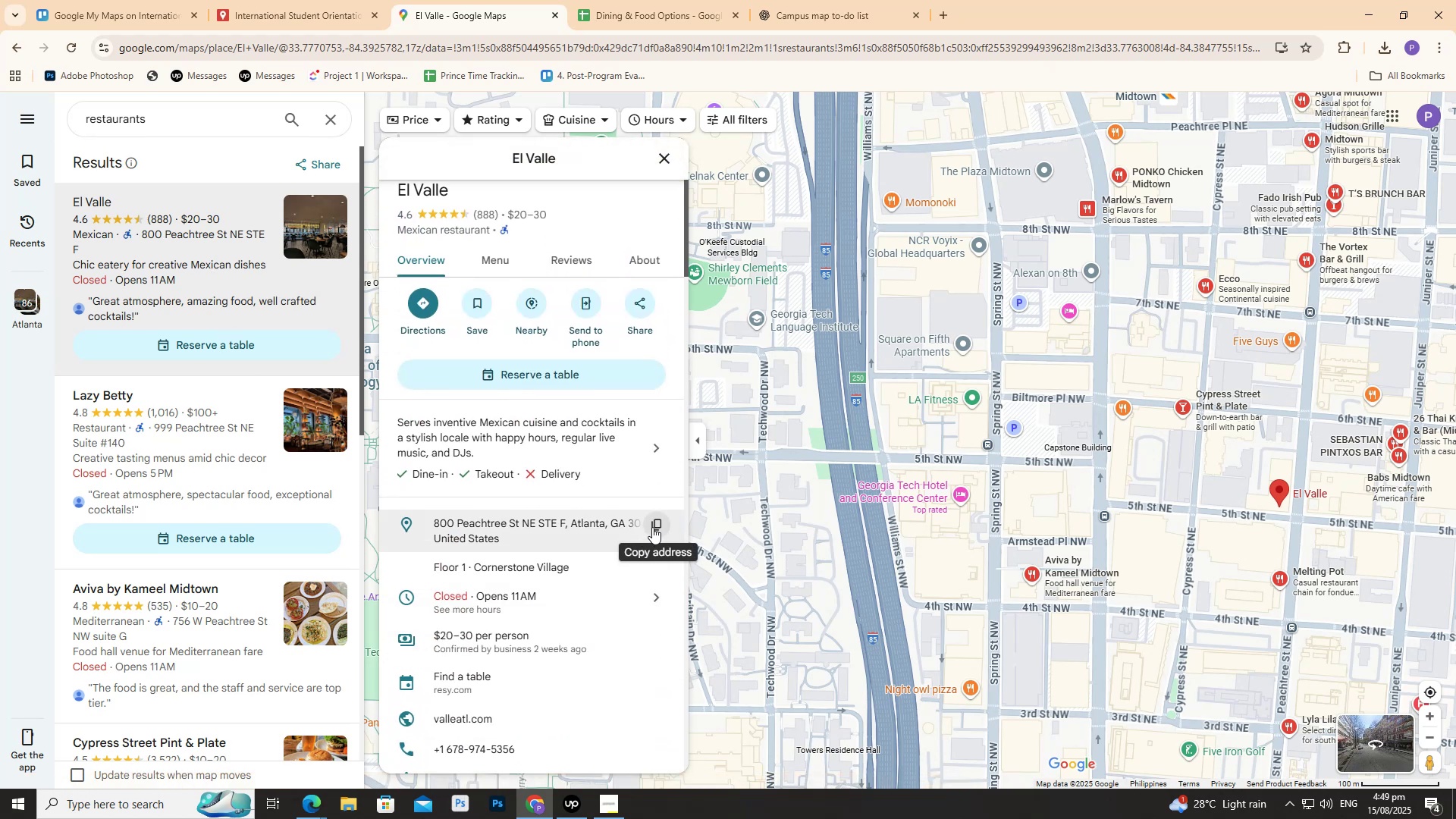 
left_click([653, 523])
 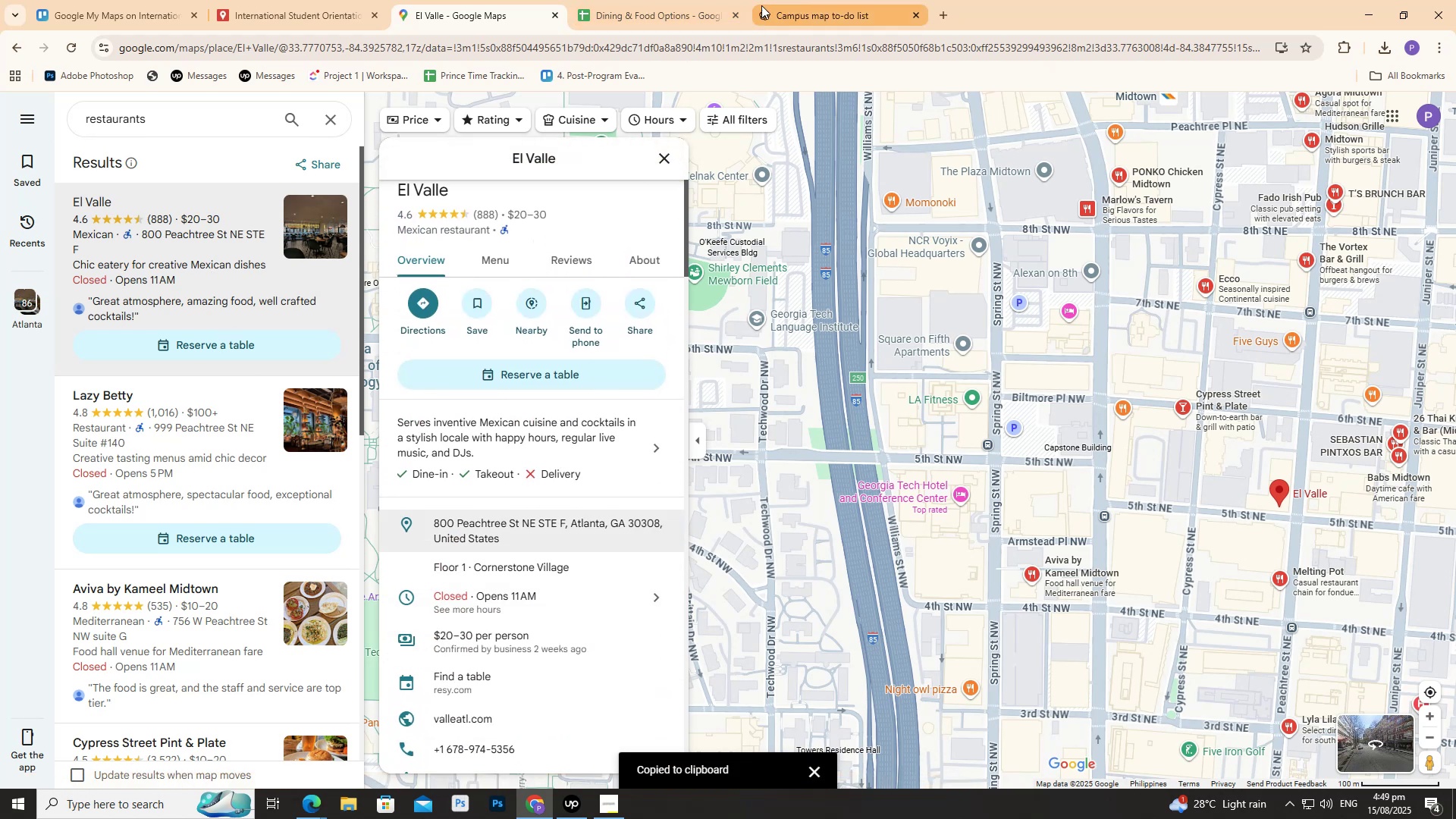 
left_click([598, 13])
 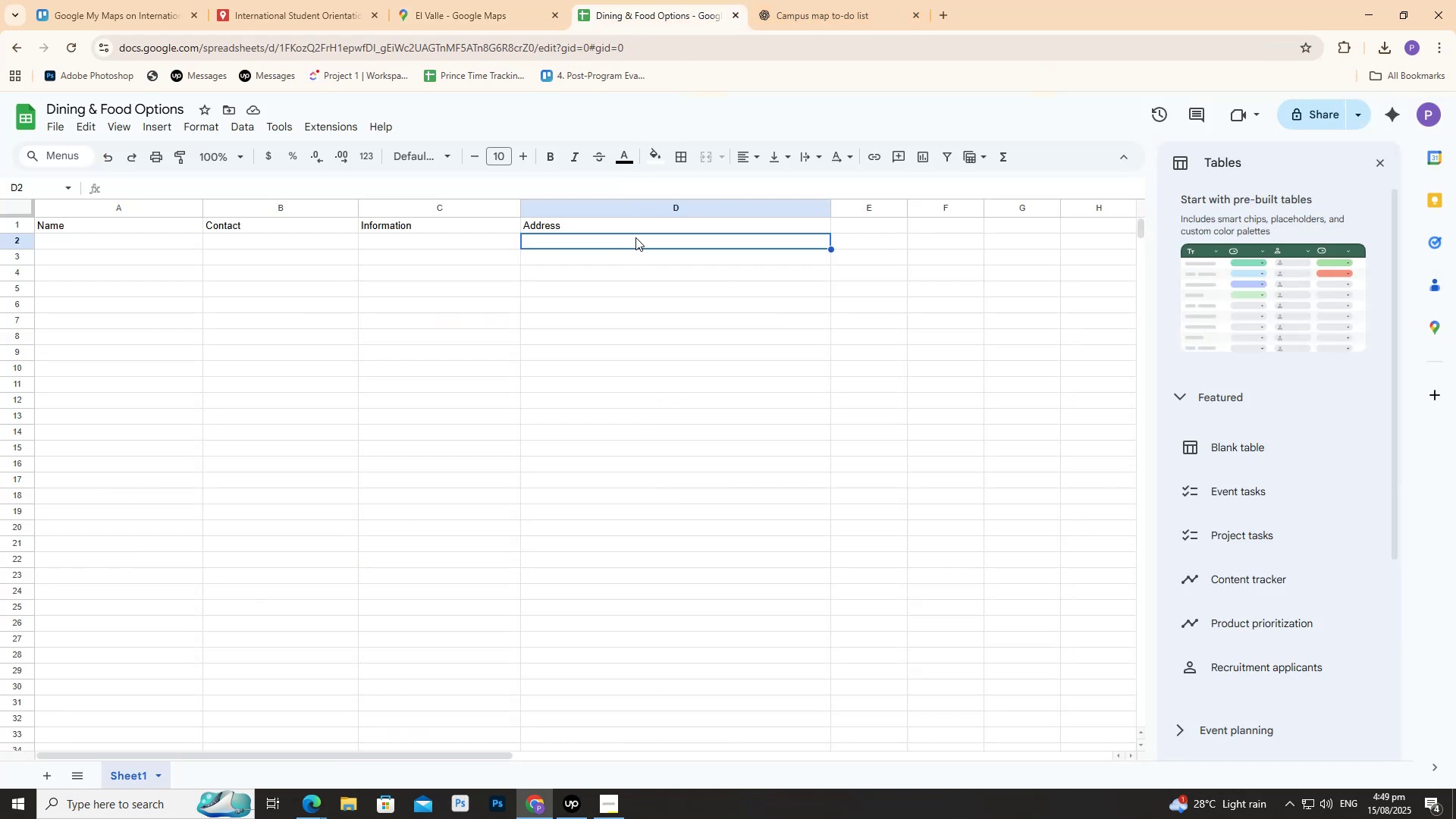 
double_click([635, 237])
 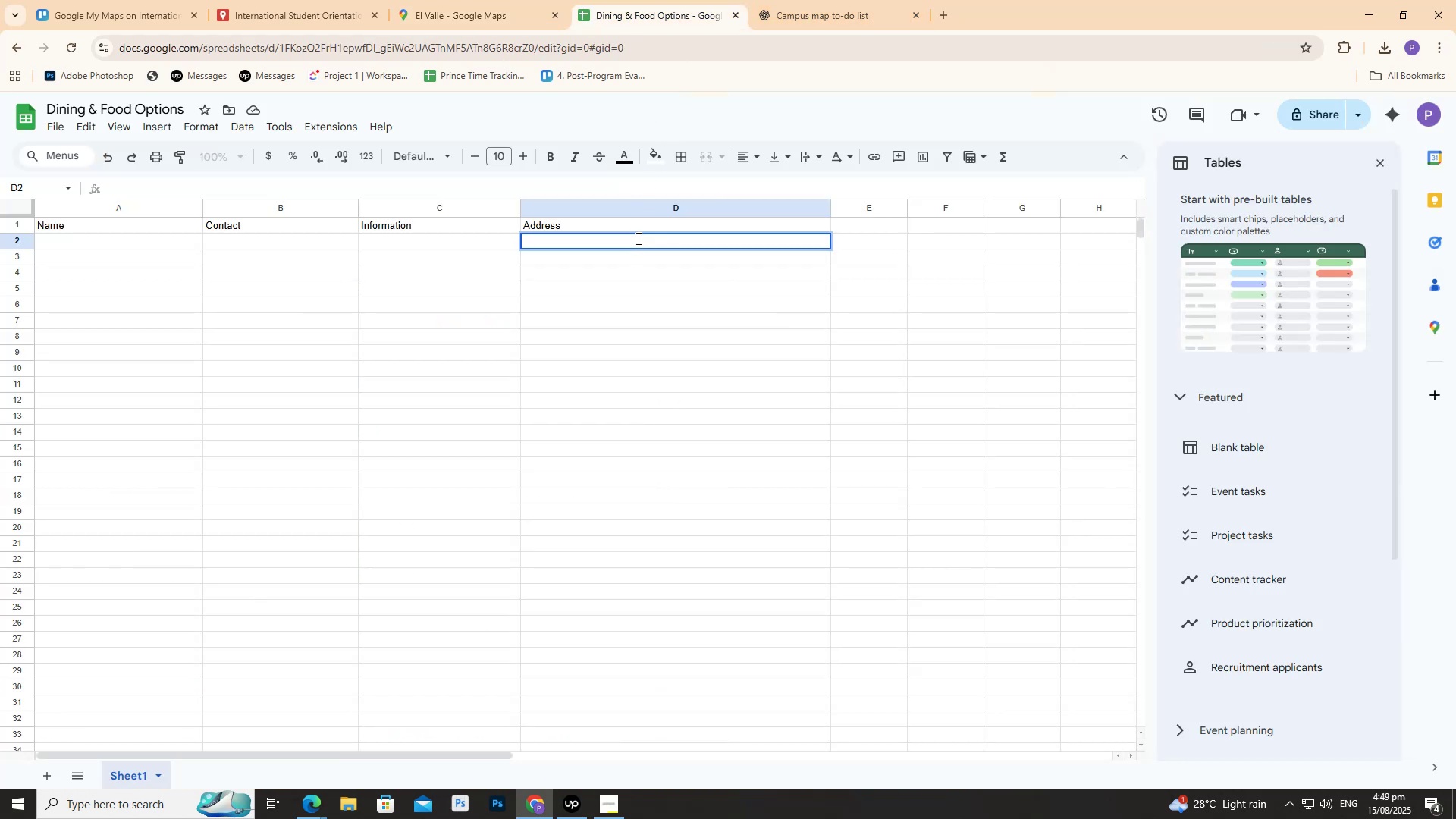 
key(Control+V)
 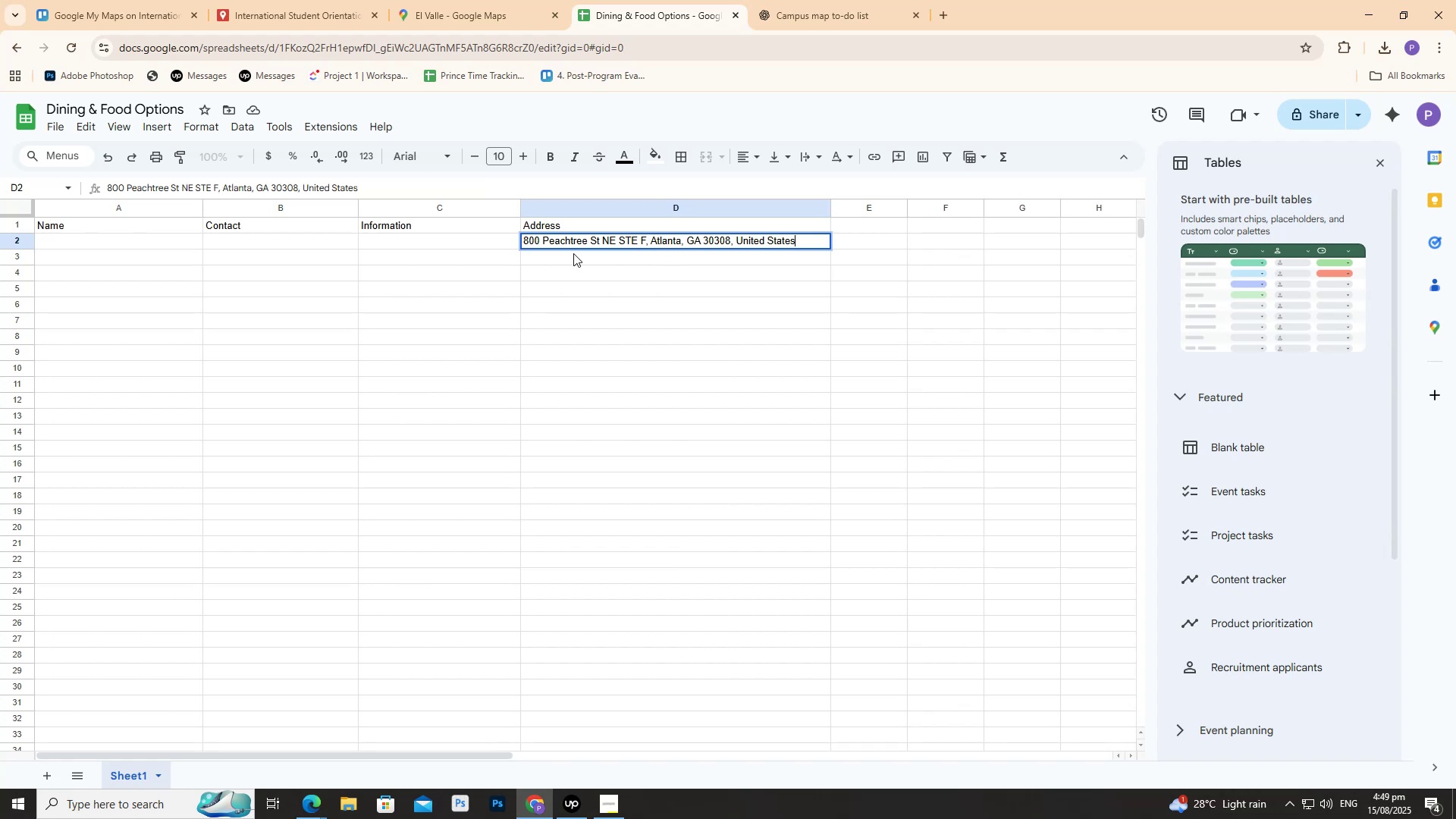 
left_click([498, 242])
 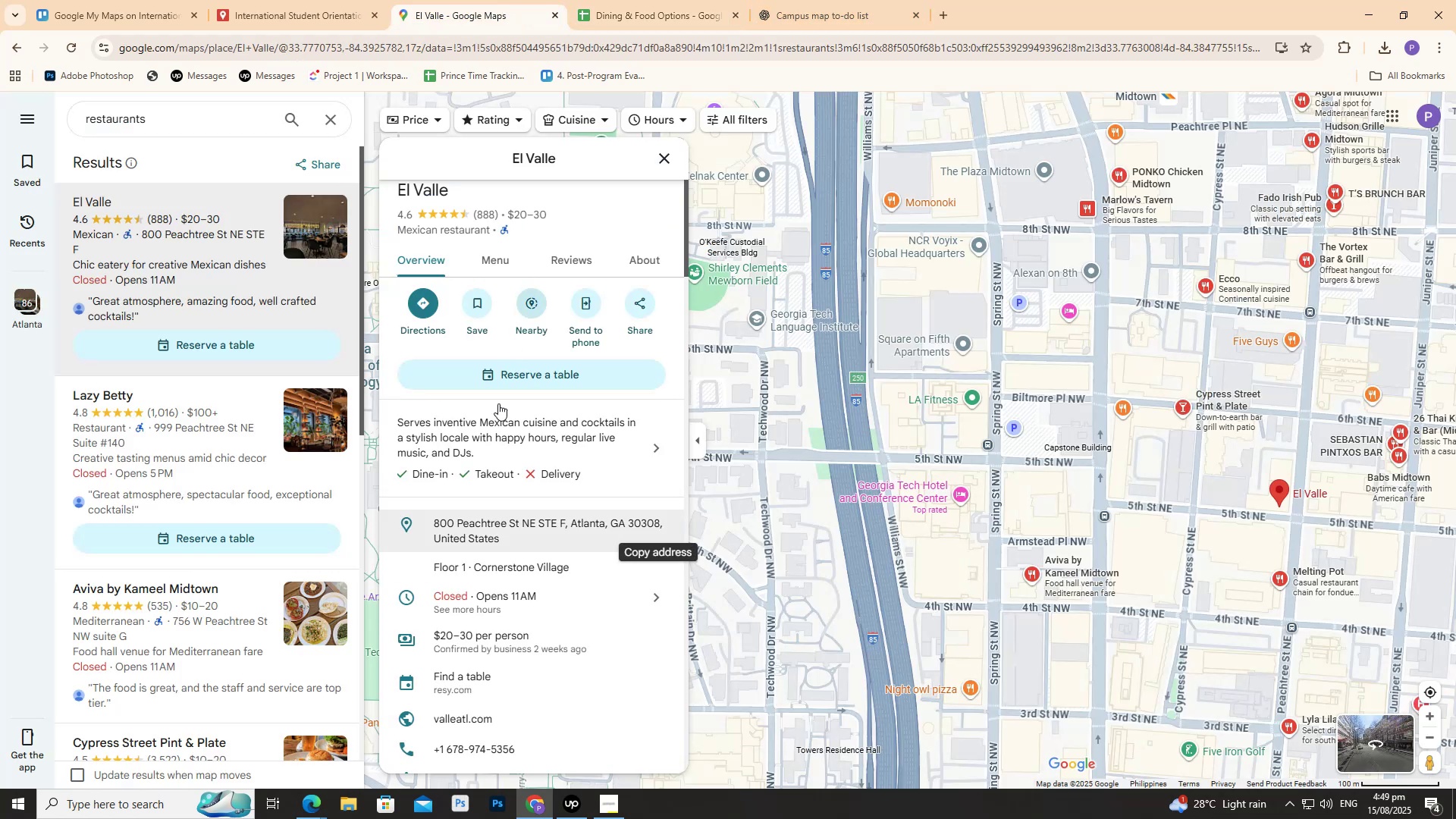 
scroll: coordinate [497, 270], scroll_direction: up, amount: 2.0
 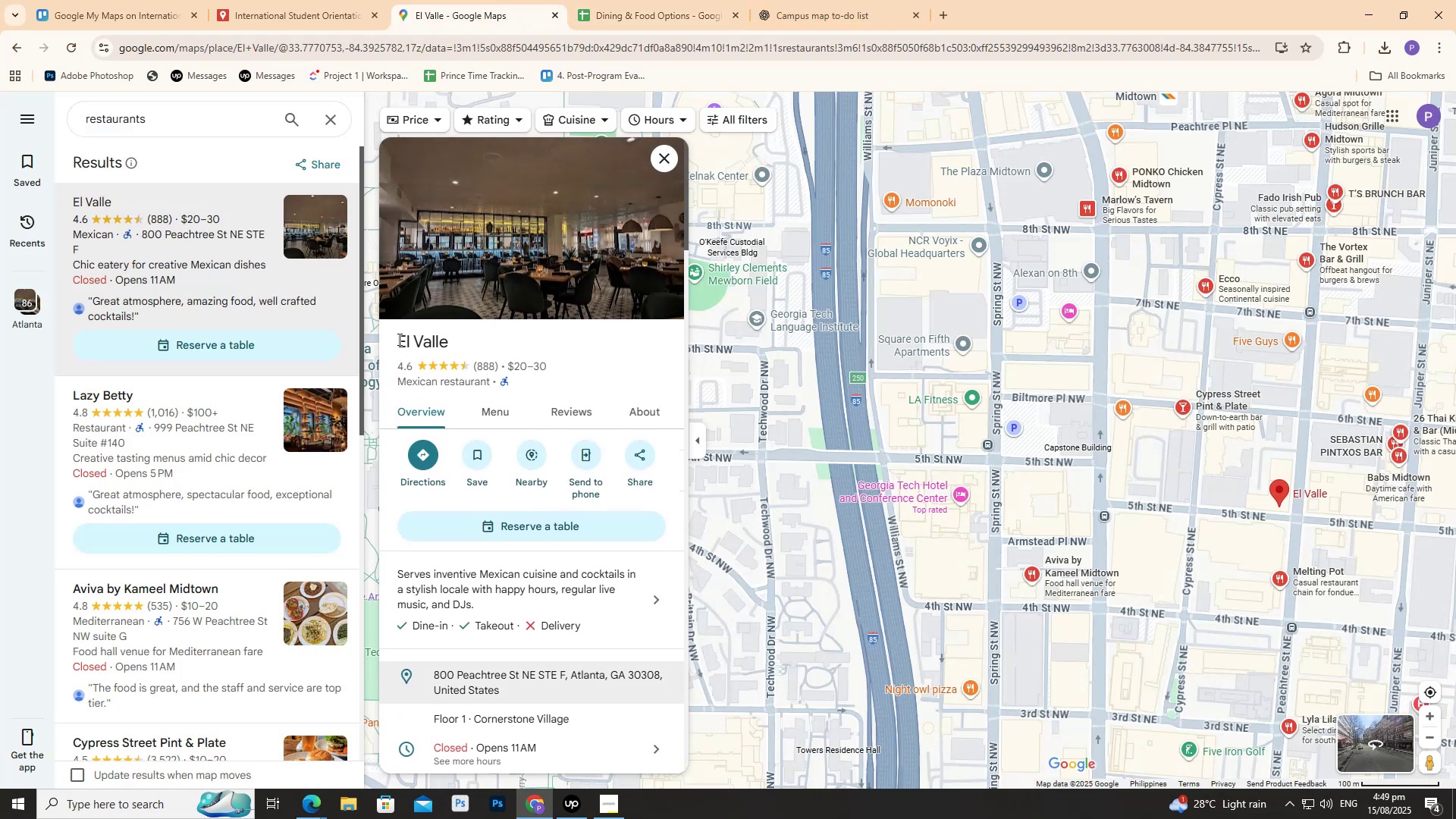 
left_click_drag(start_coordinate=[398, 338], to_coordinate=[454, 337])
 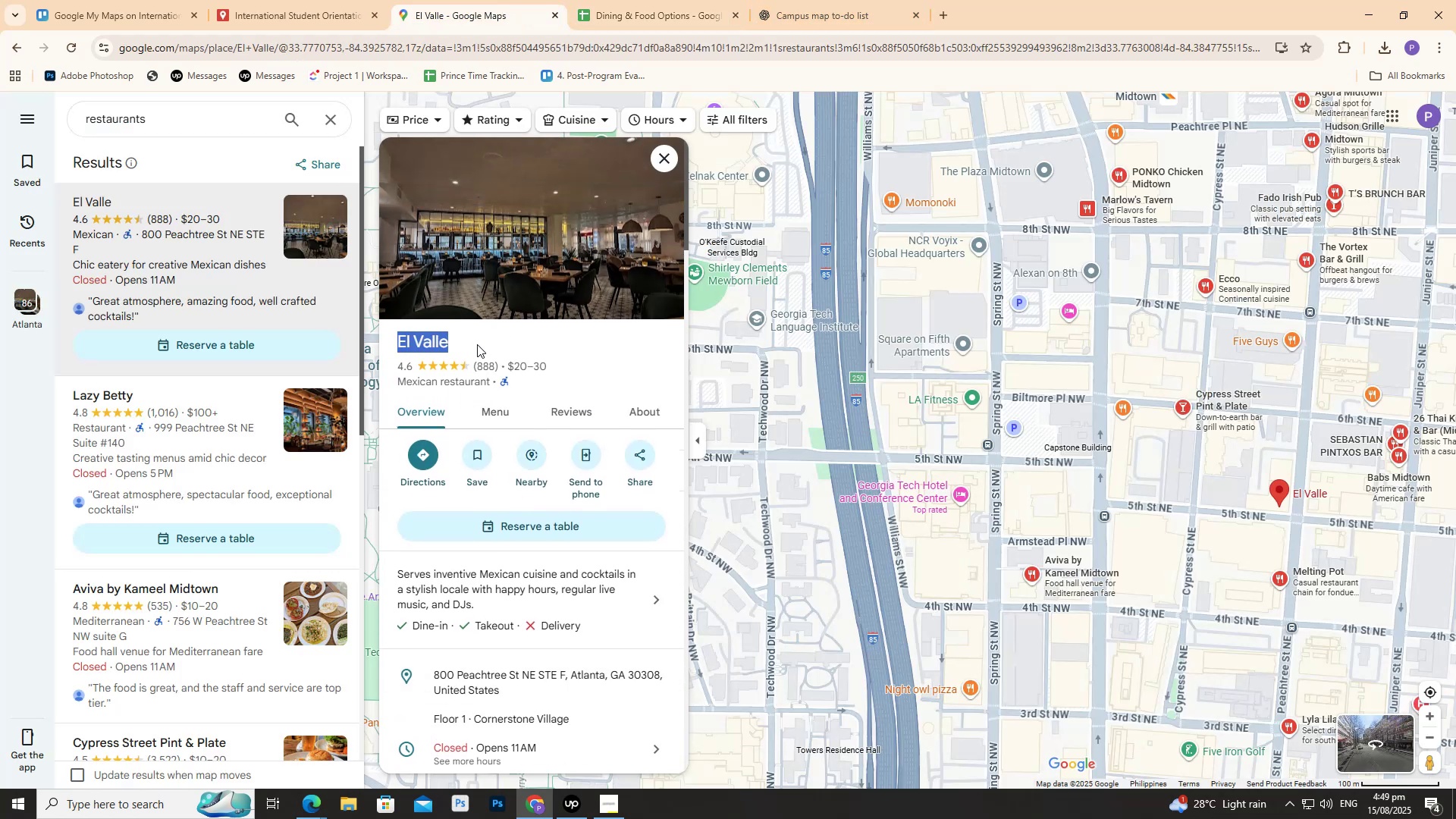 
key(Control+C)
 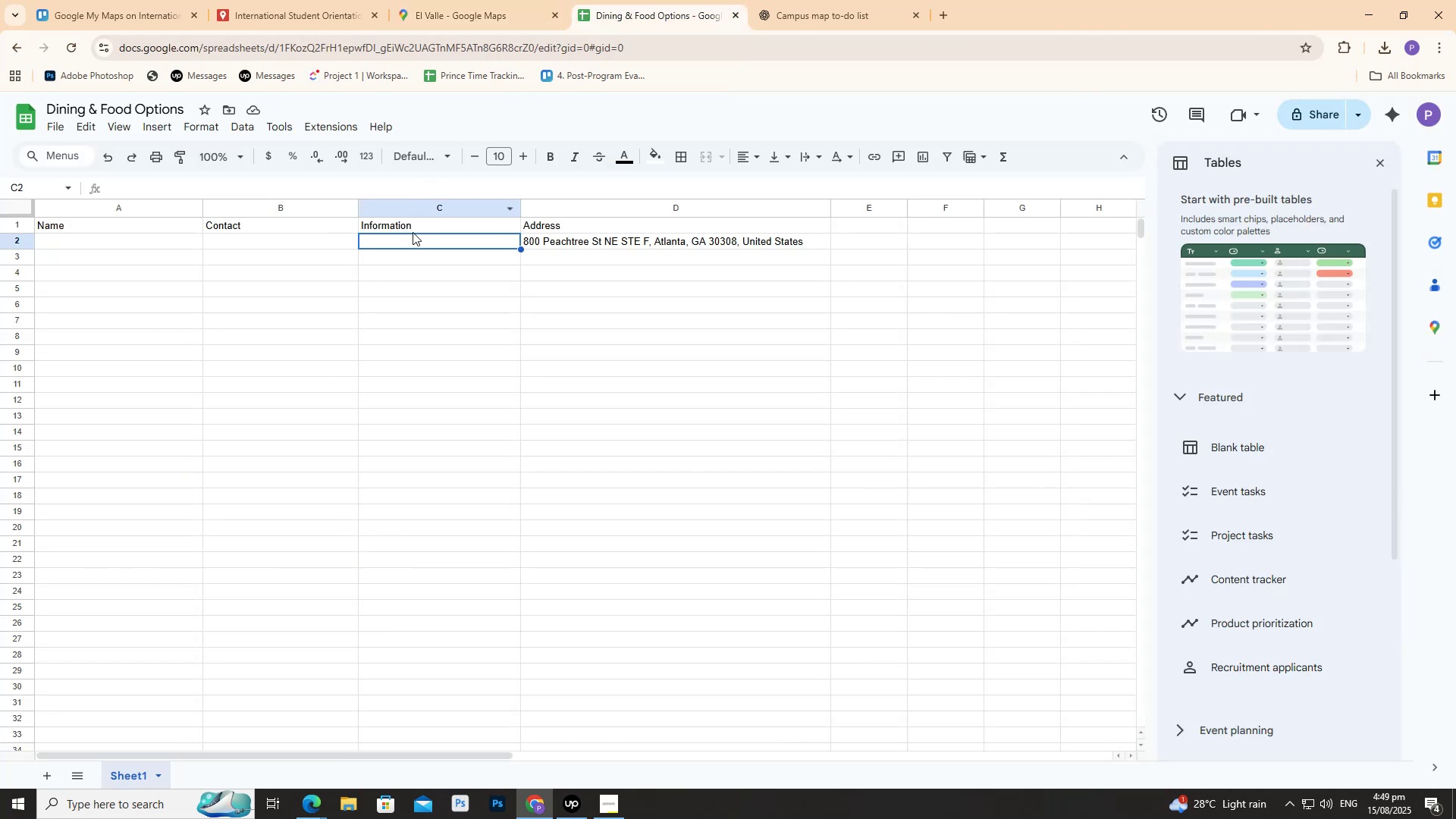 
double_click([401, 239])
 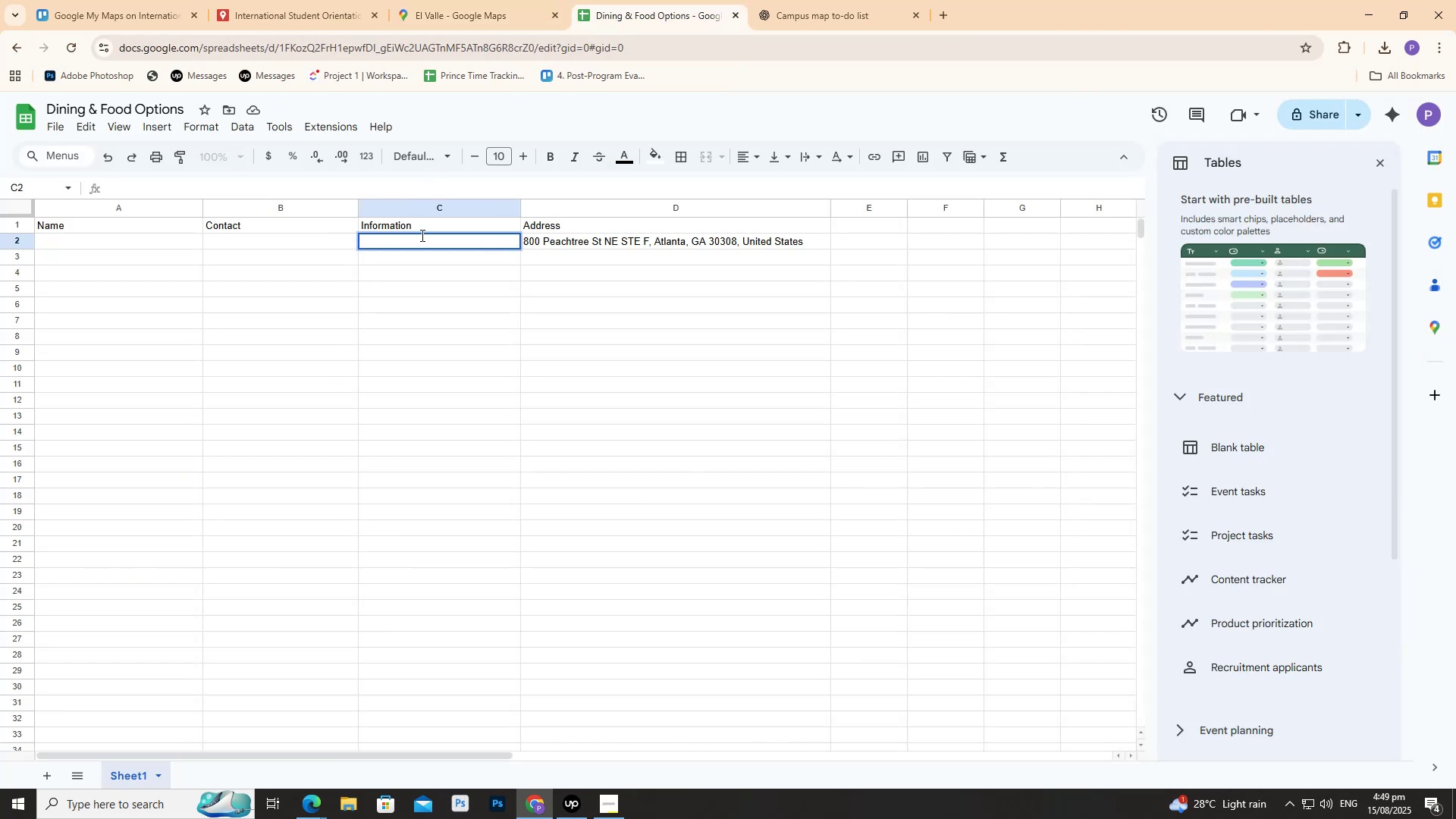 
key(Control+ControlLeft)
 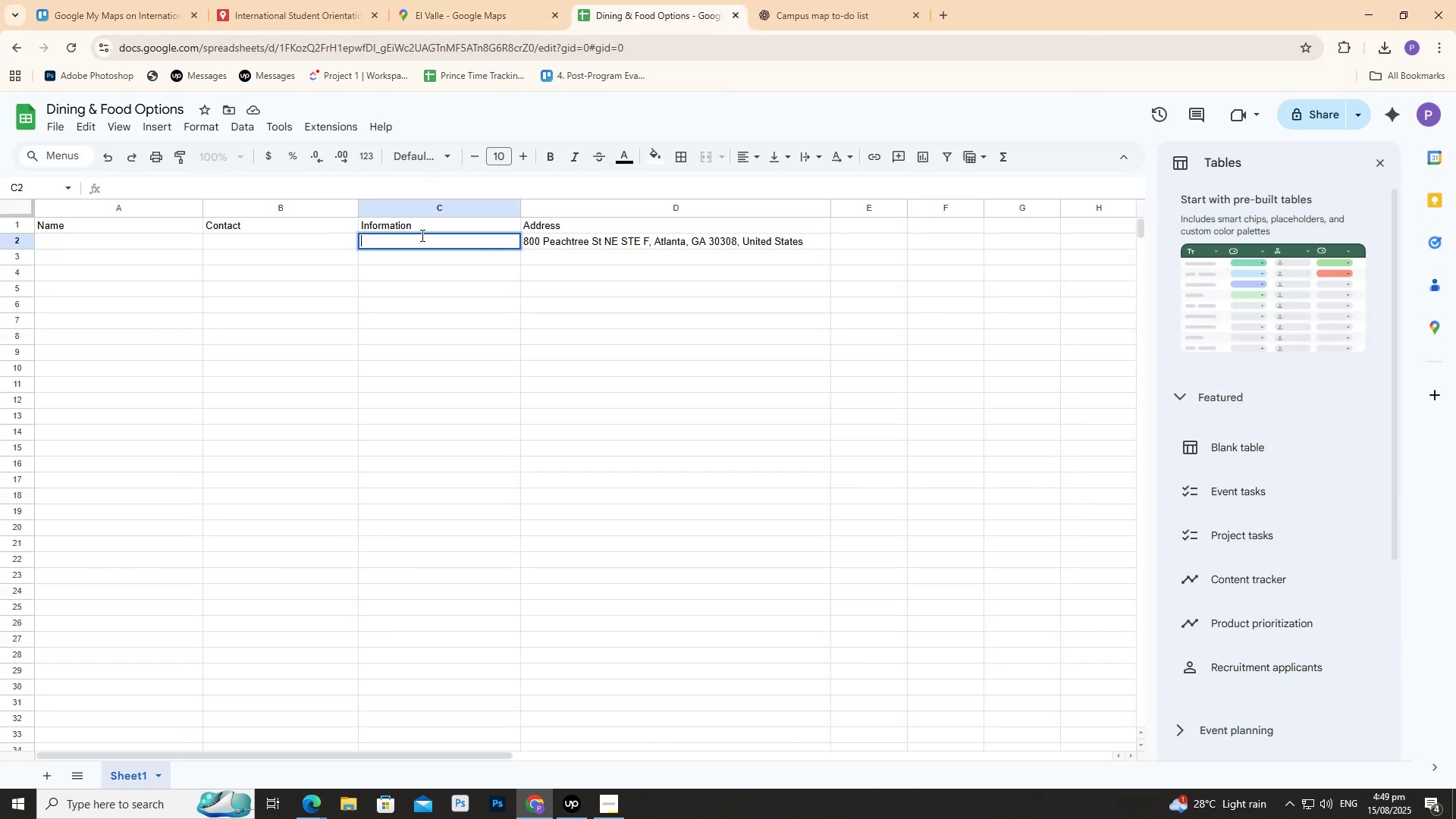 
key(Control+V)
 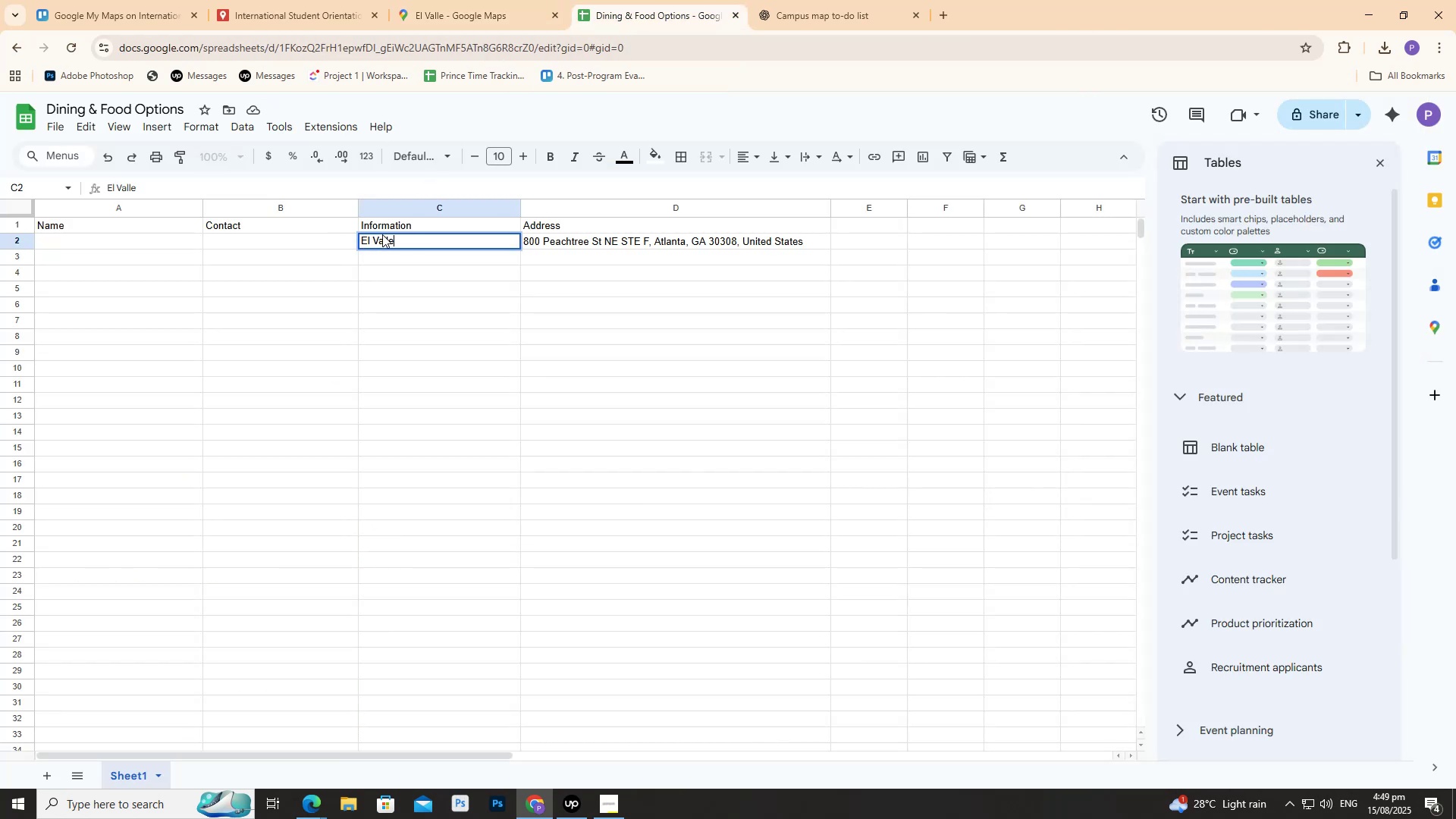 
left_click([333, 239])
 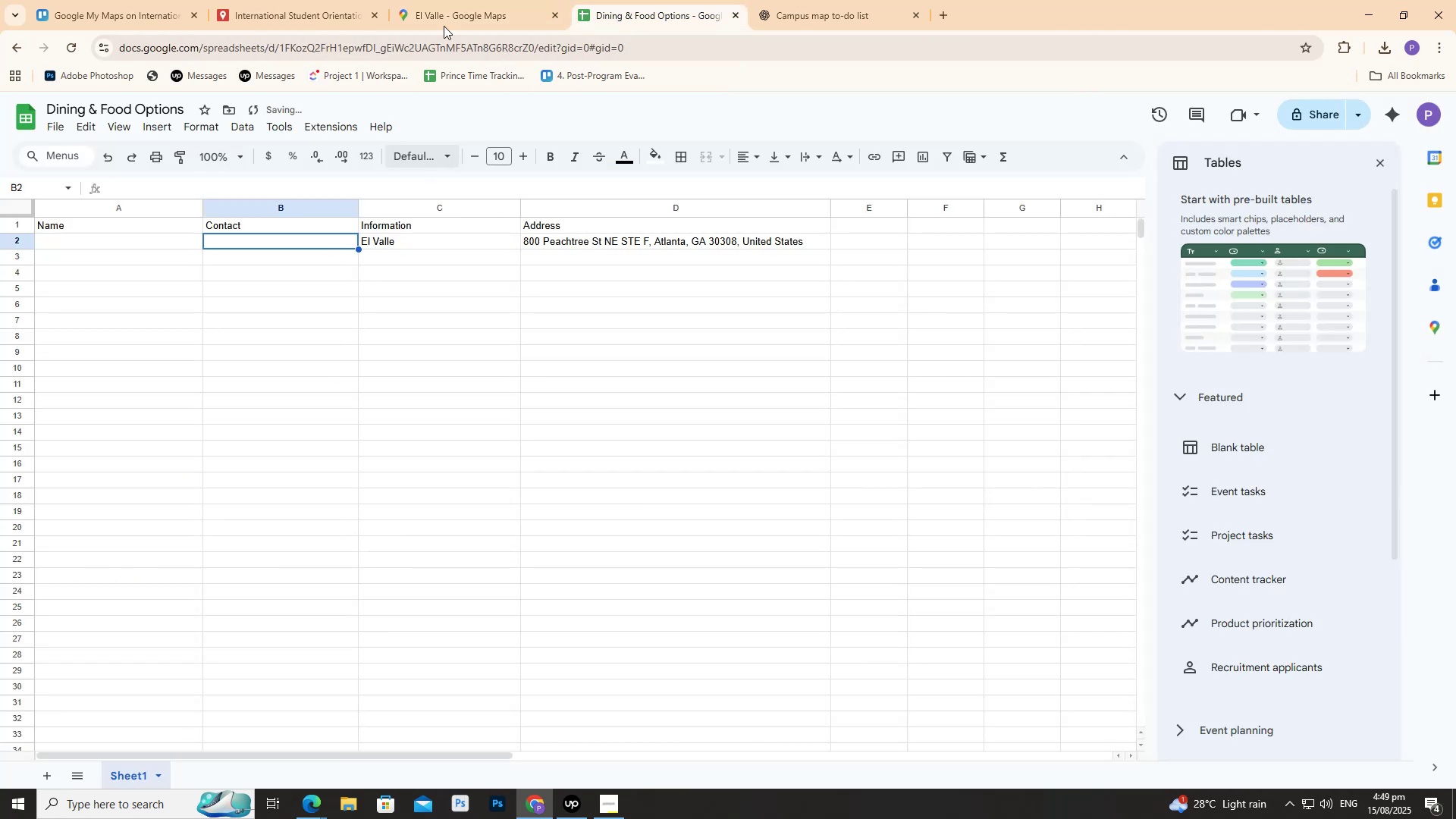 
left_click([483, 0])
 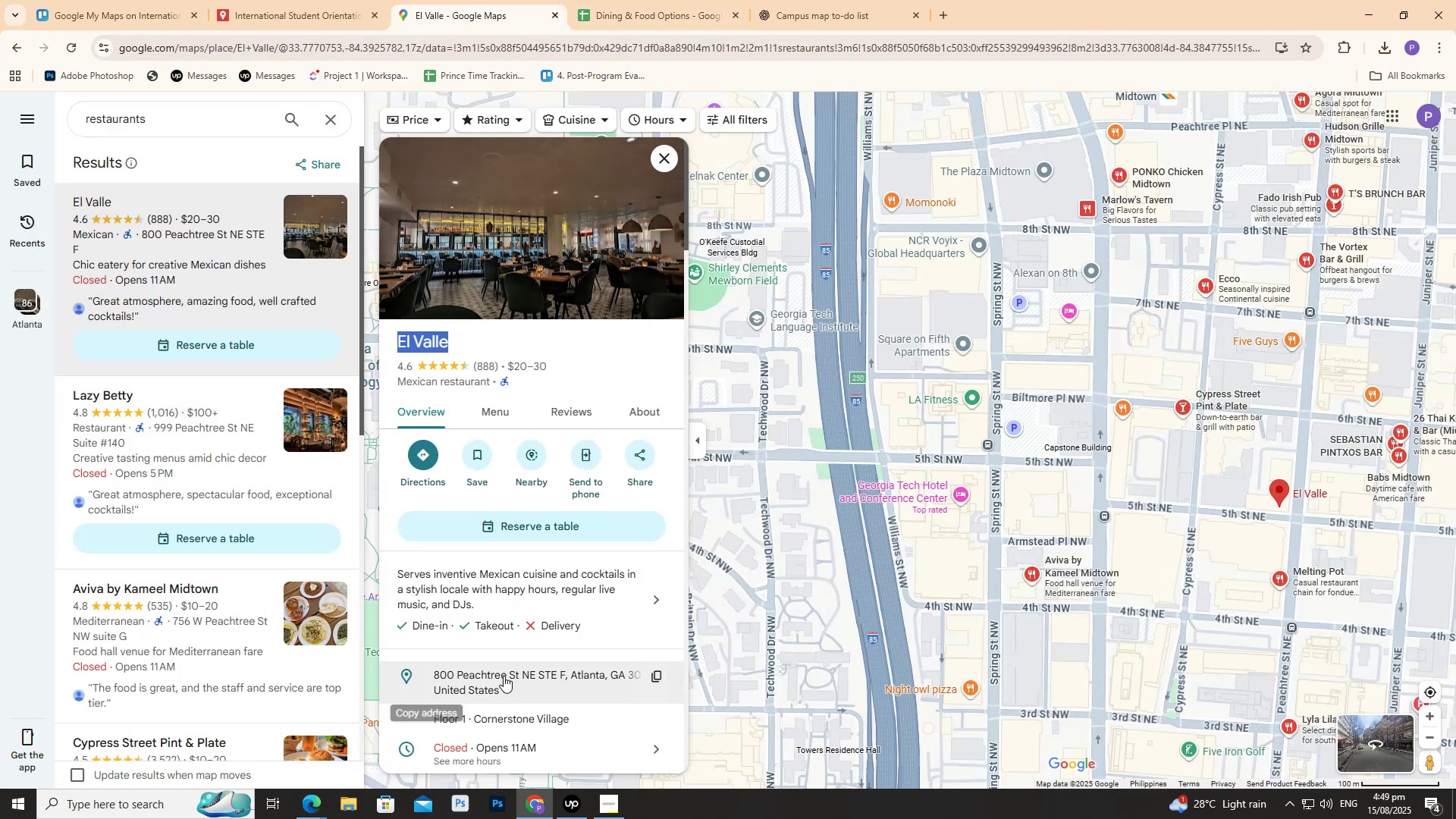 
scroll: coordinate [505, 673], scroll_direction: down, amount: 3.0
 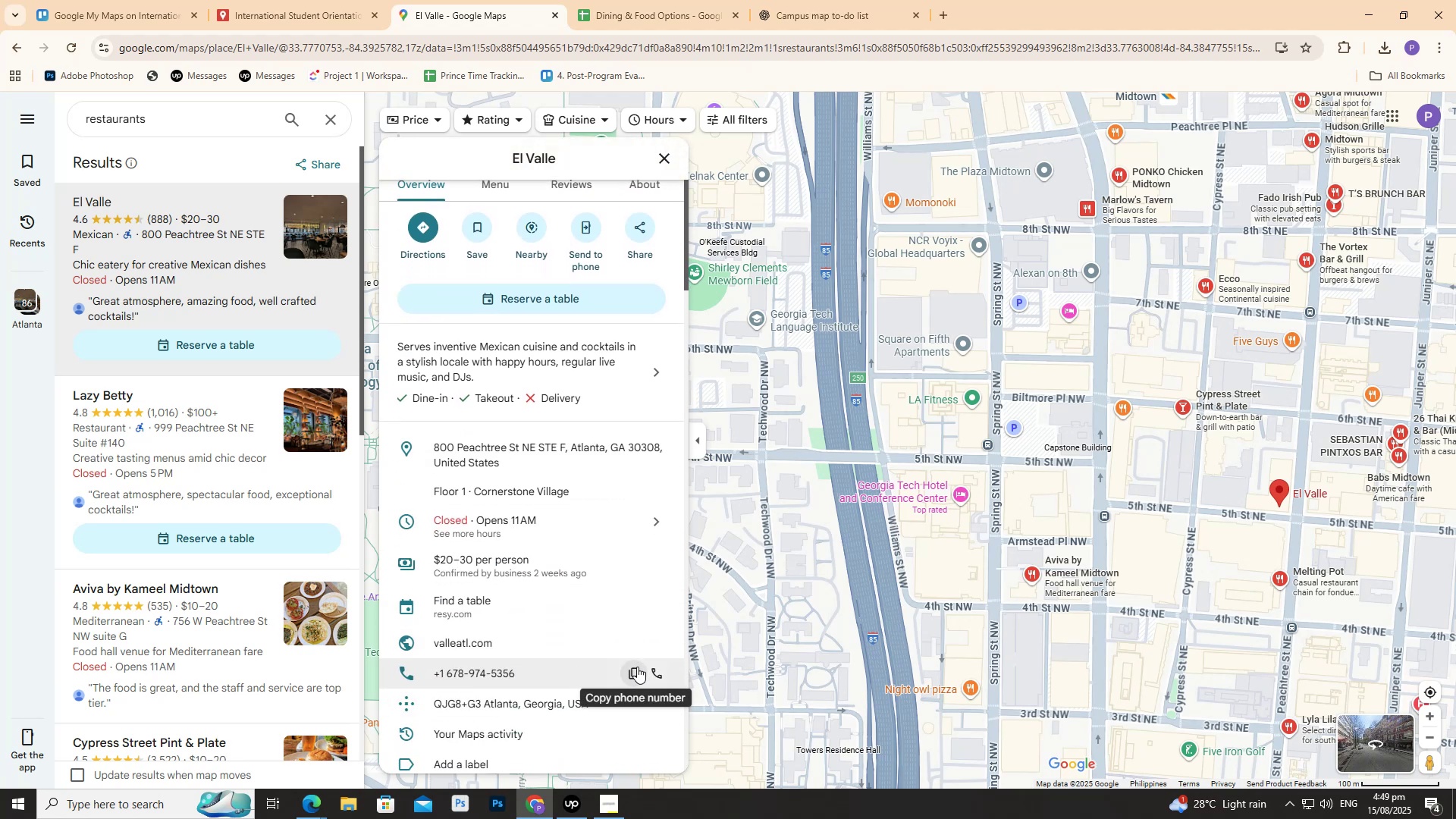 
left_click([637, 667])
 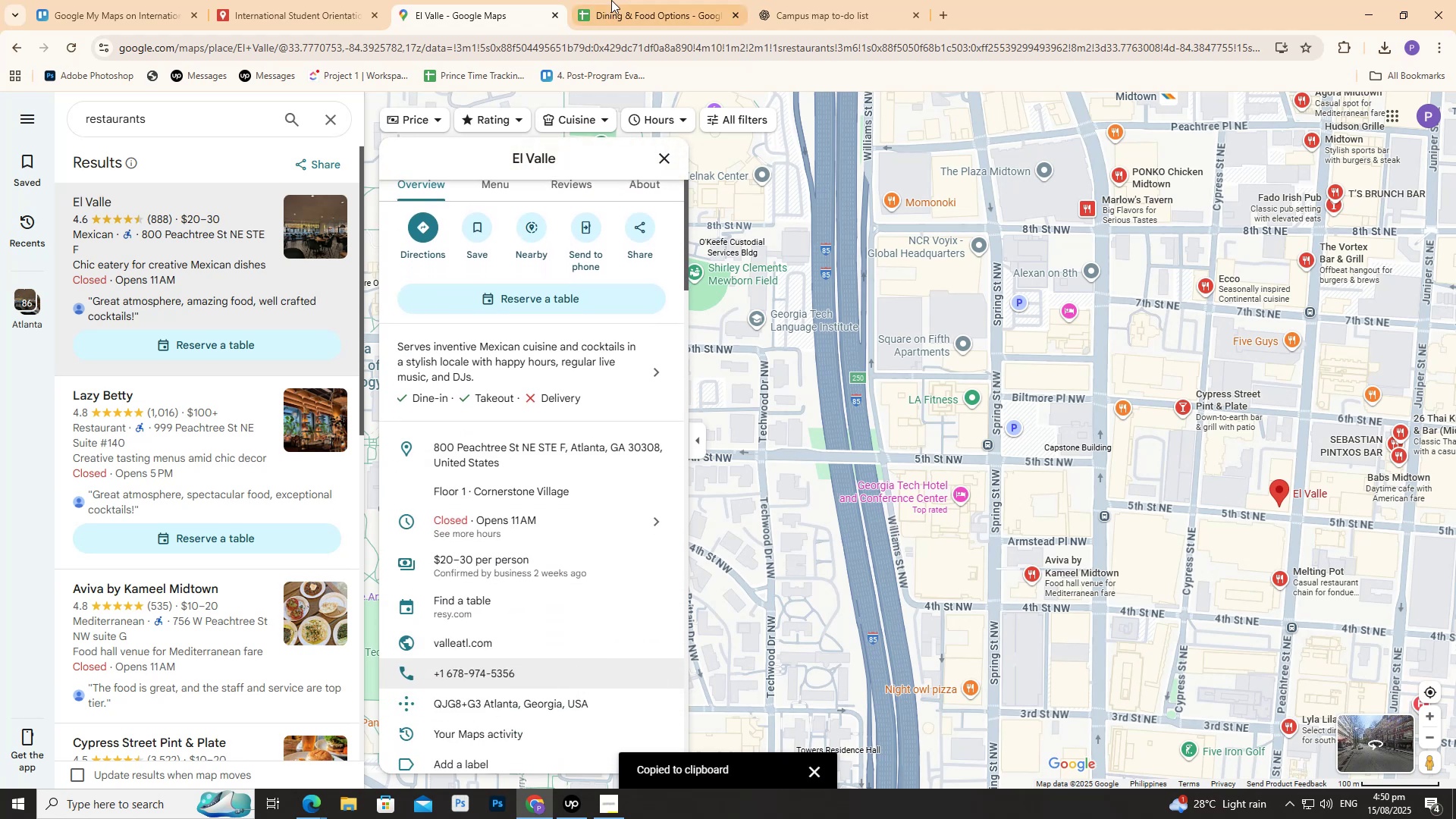 
left_click([617, 0])
 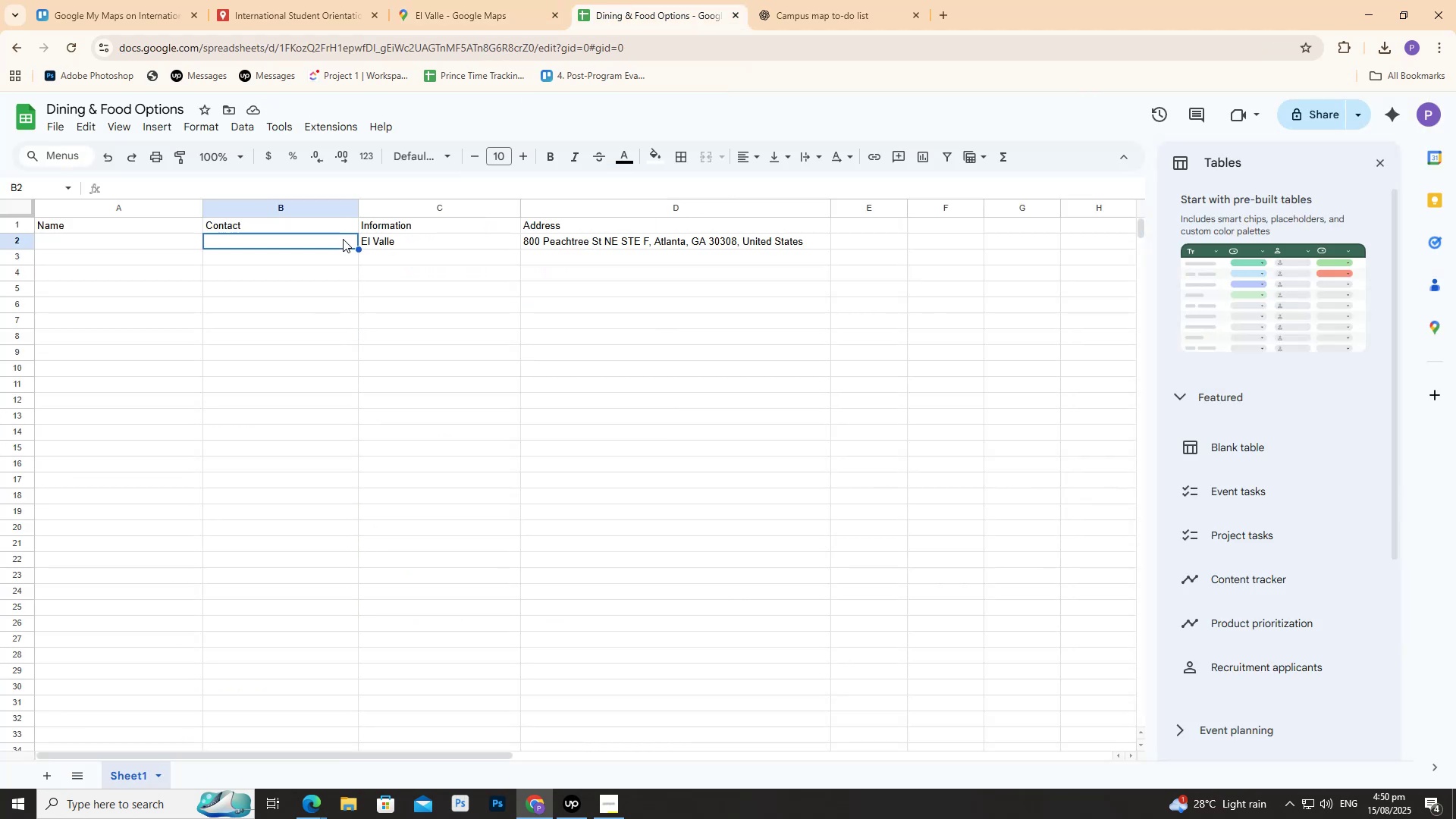 
double_click([343, 239])
 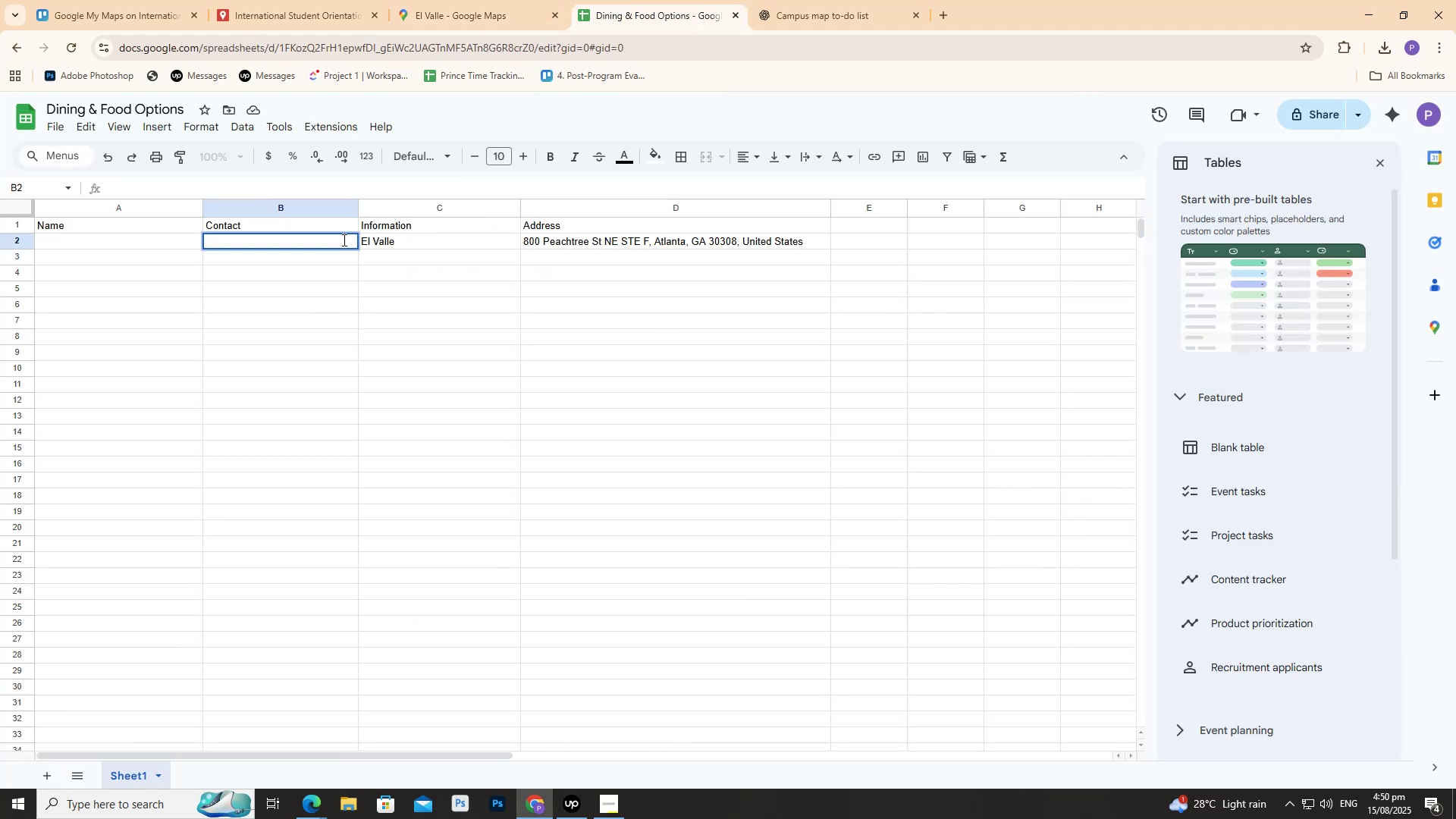 
key(Control+V)
 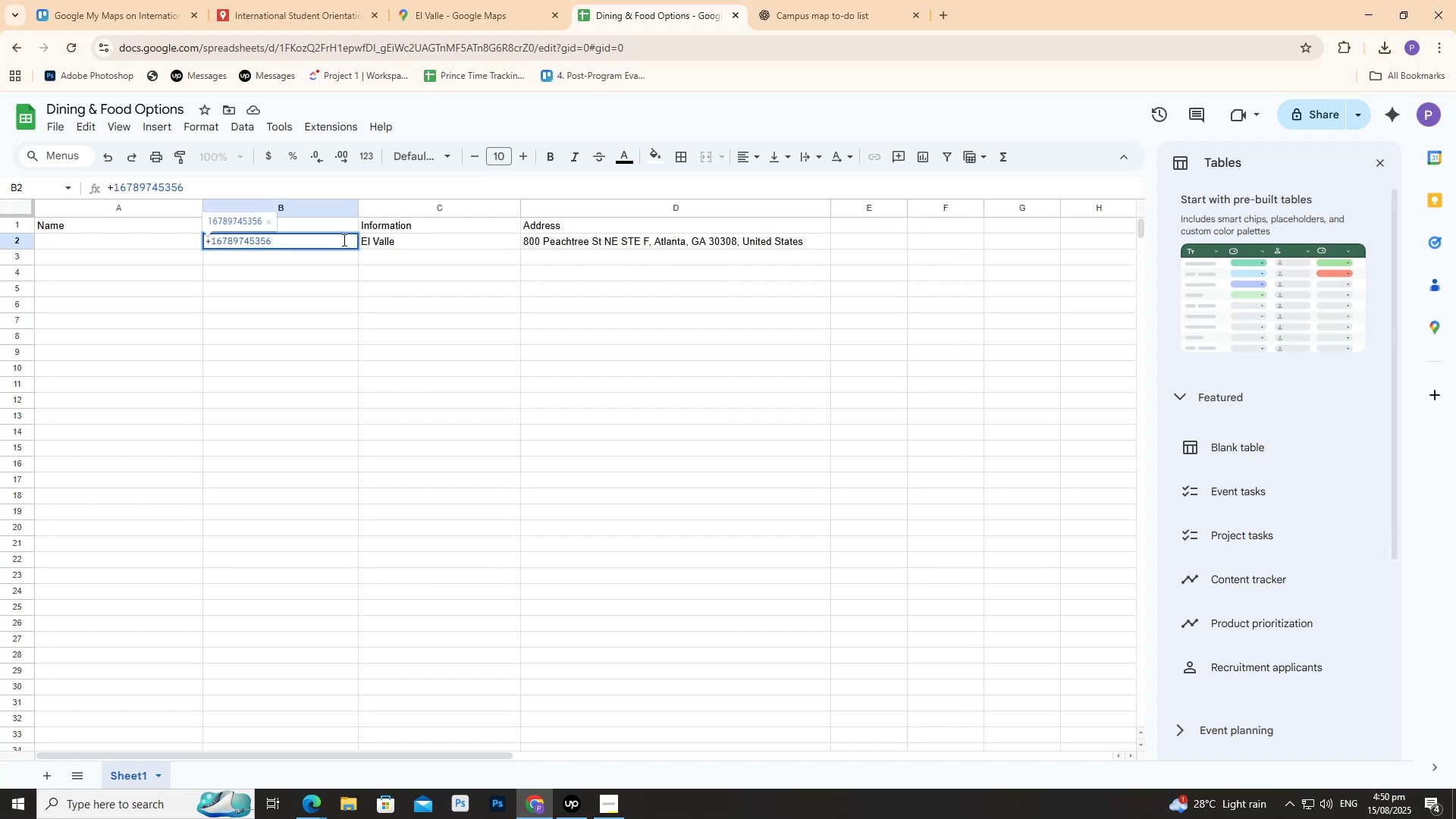 
key(Enter)
 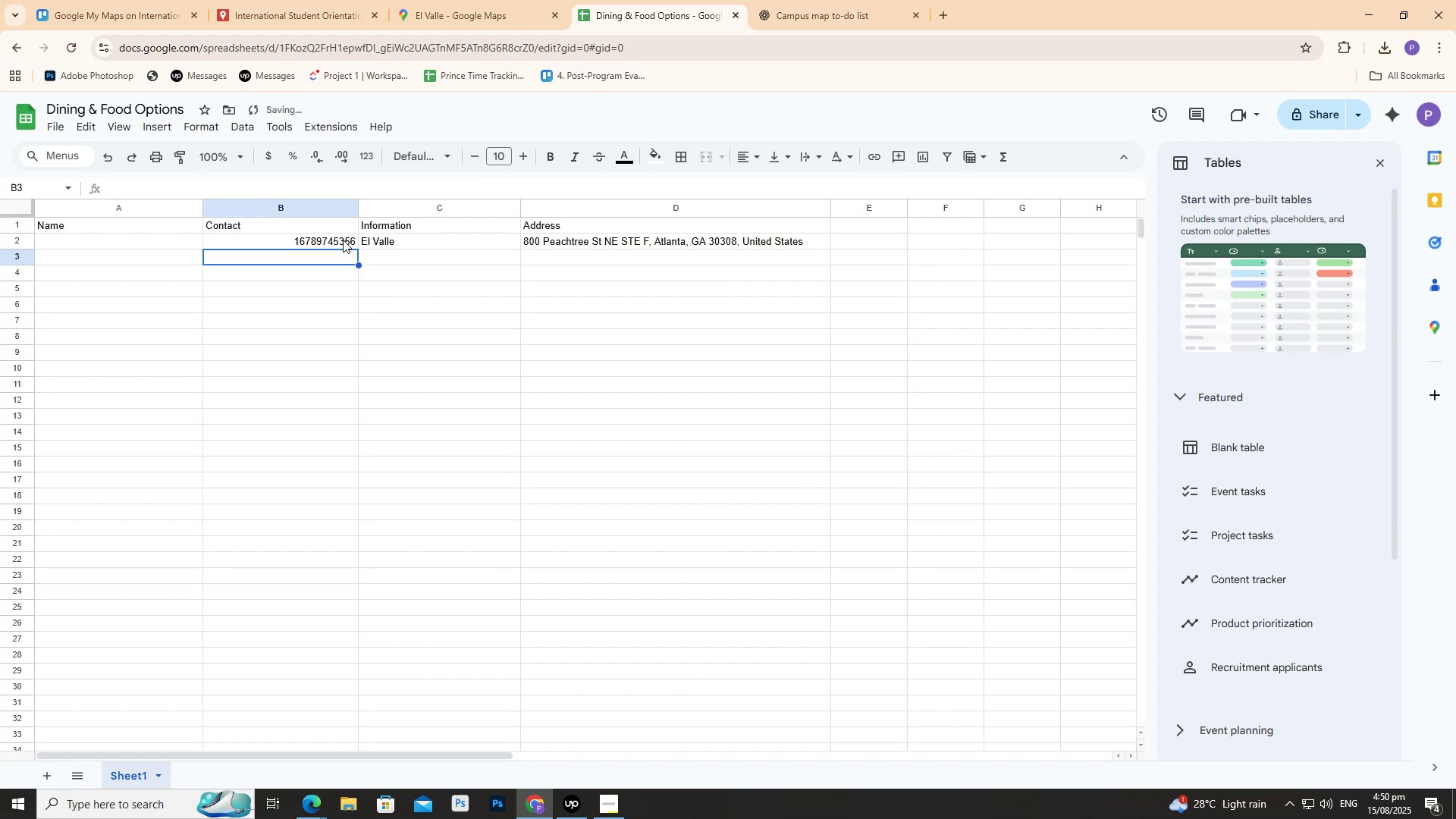 
left_click_drag(start_coordinate=[343, 240], to_coordinate=[349, 241])
 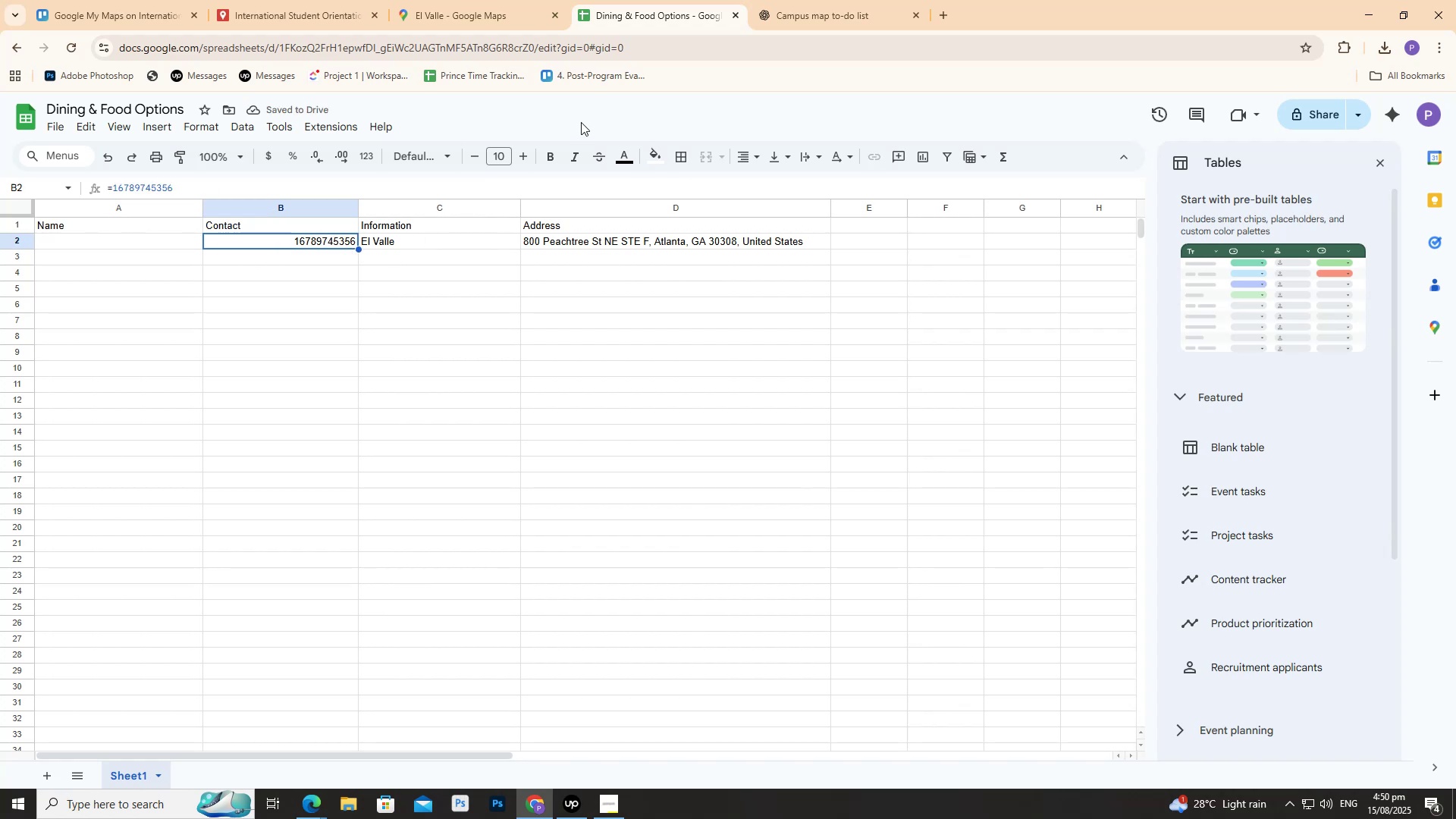 
left_click([745, 152])
 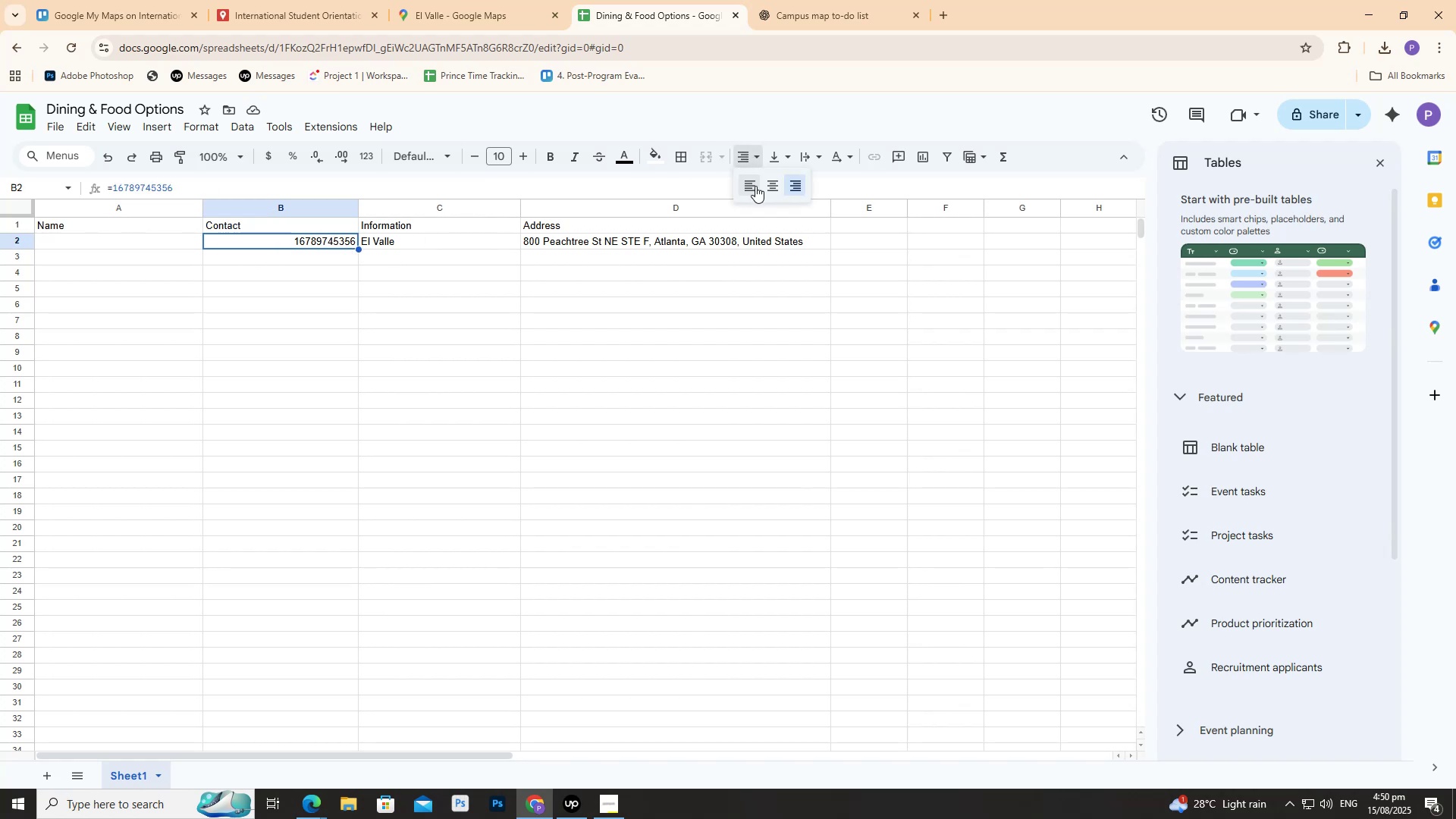 
left_click([755, 186])
 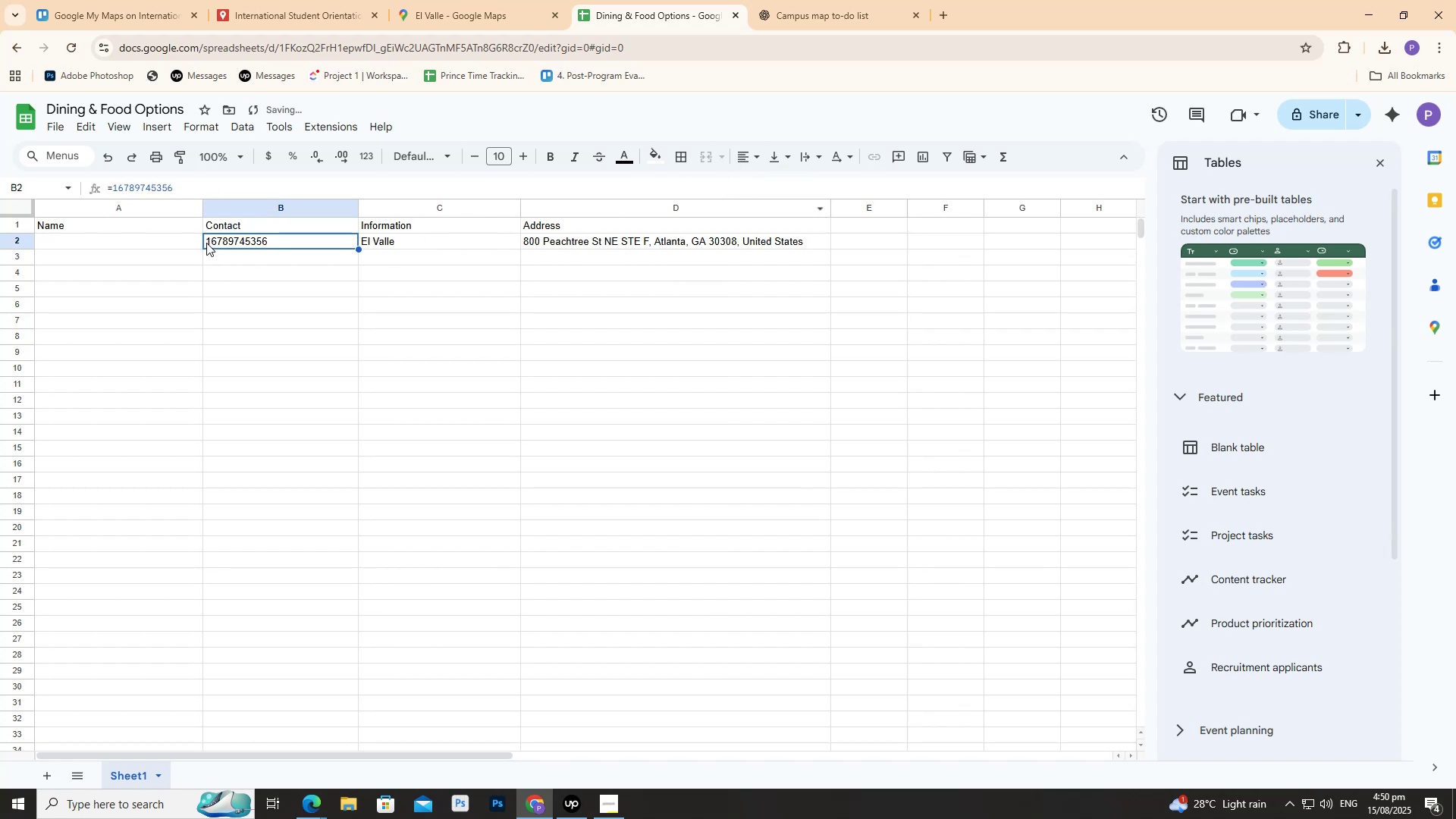 
double_click([206, 243])
 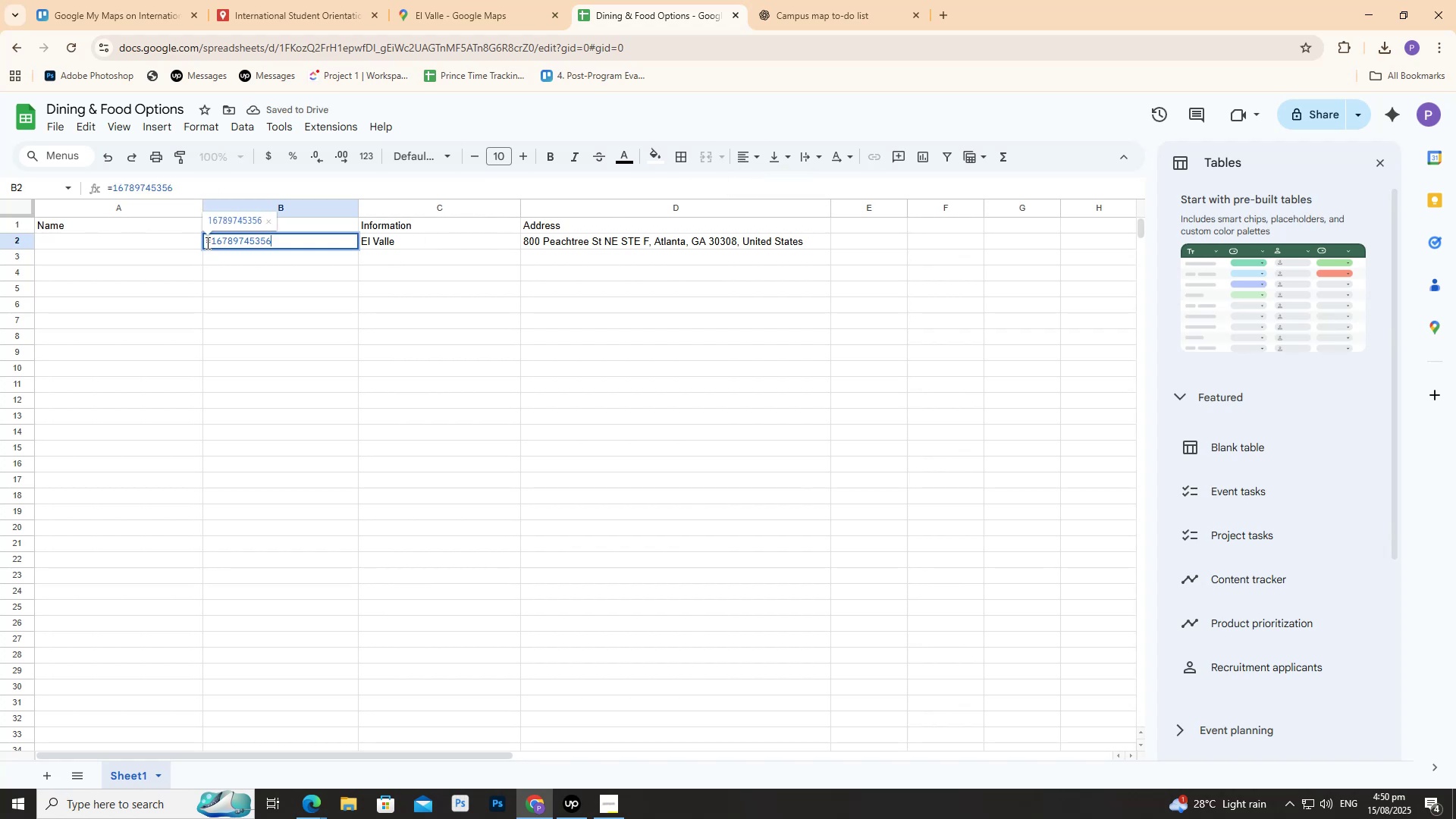 
triple_click([206, 243])
 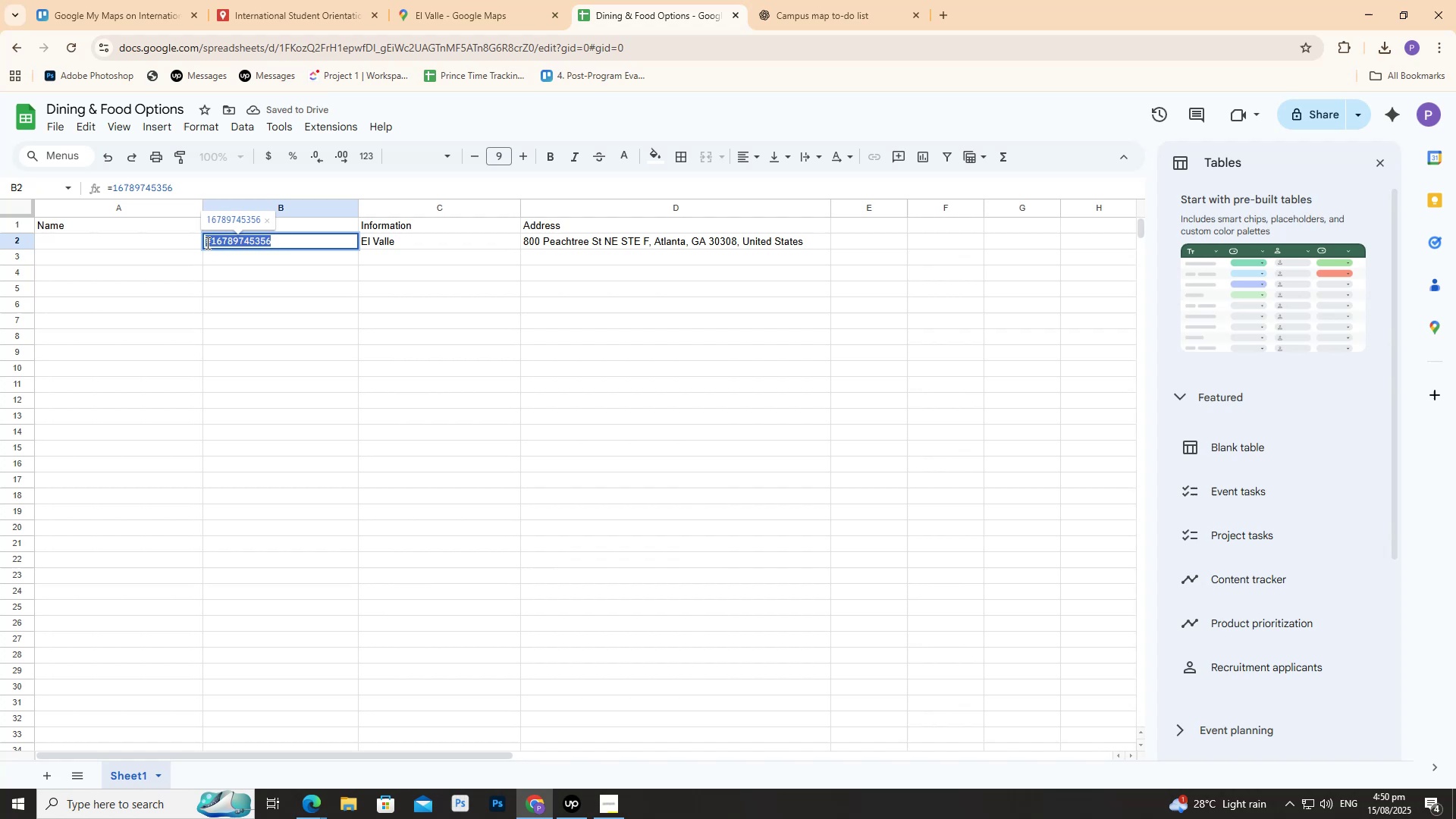 
triple_click([206, 243])
 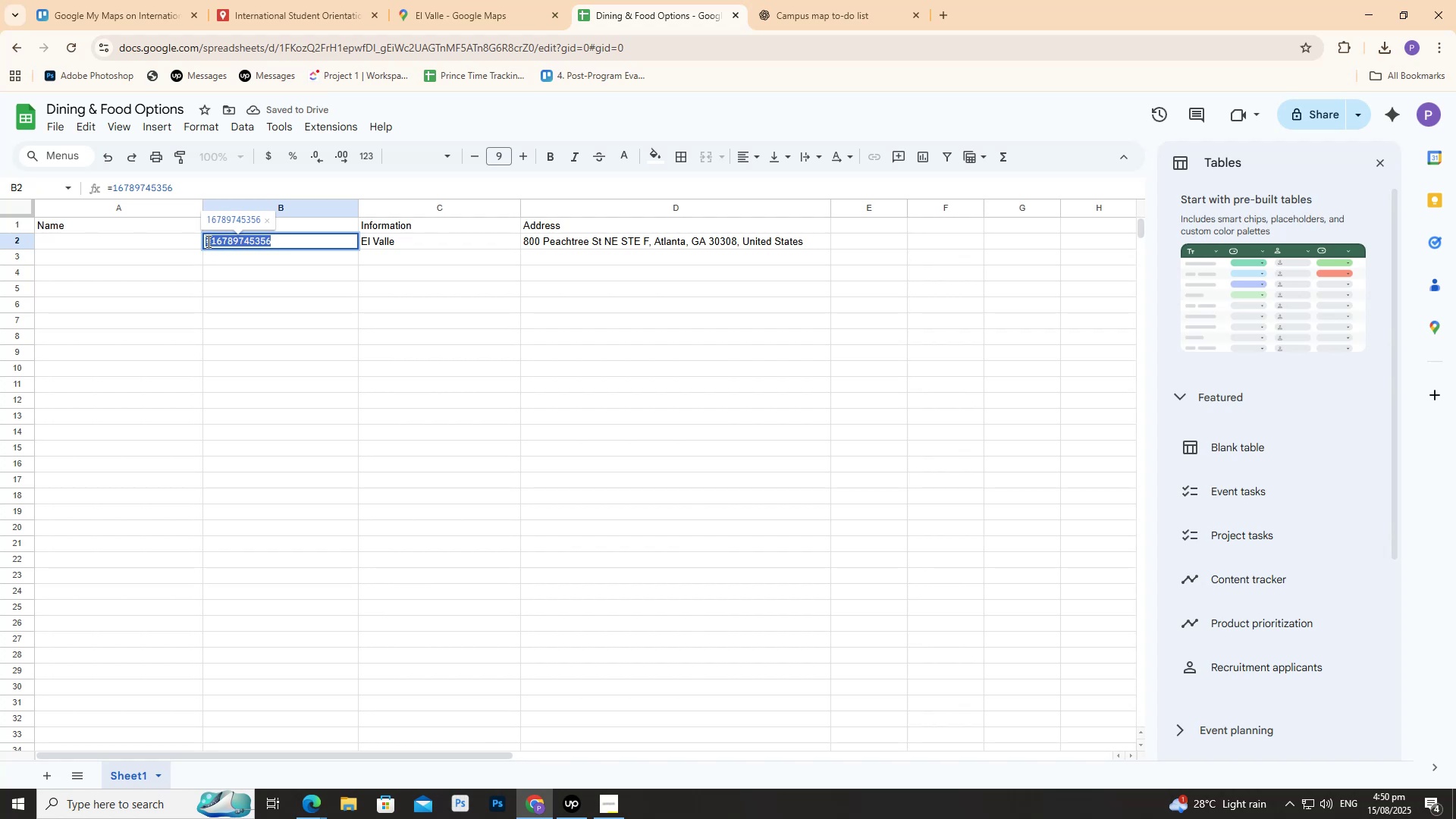 
triple_click([207, 241])
 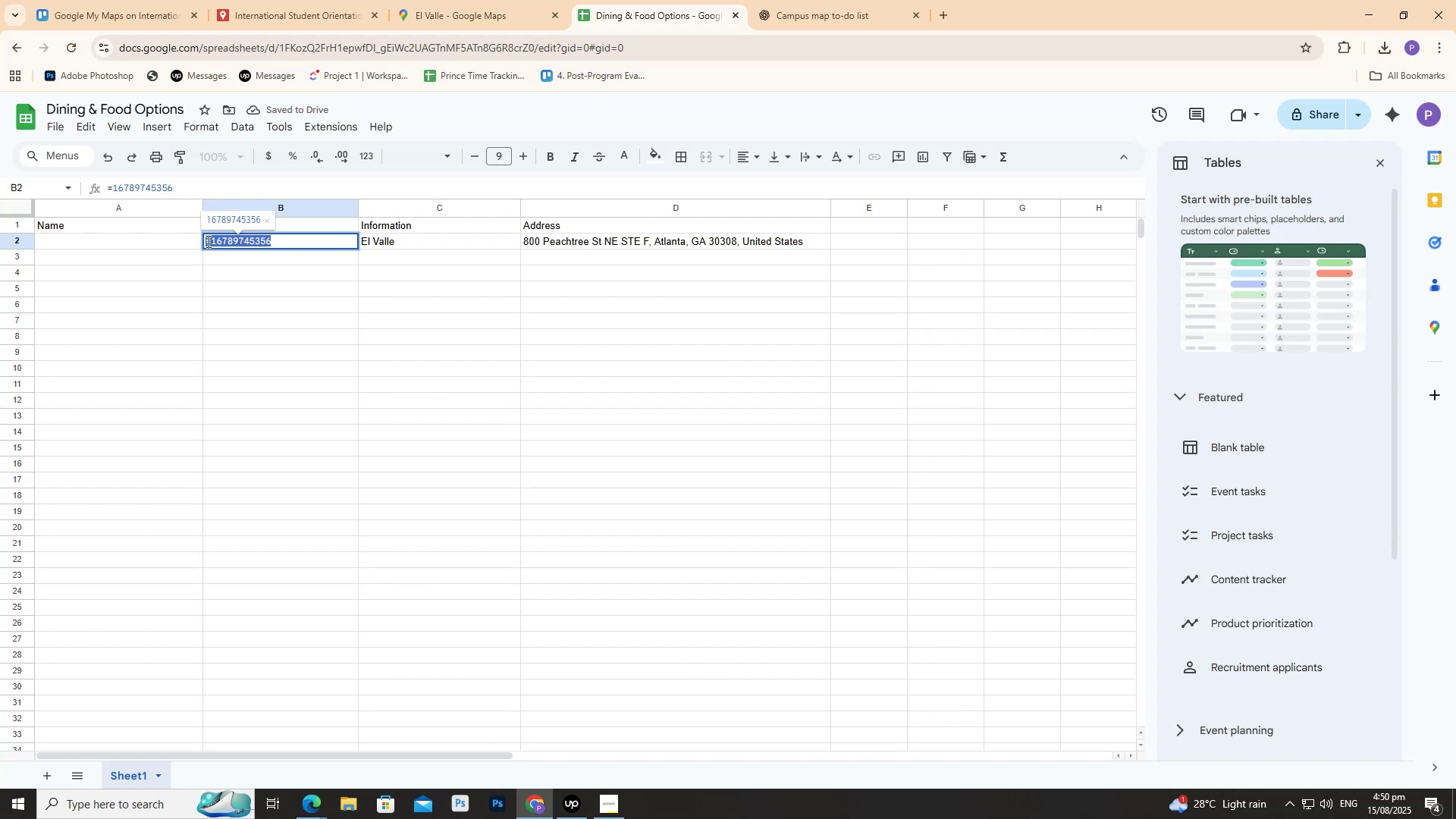 
triple_click([207, 241])
 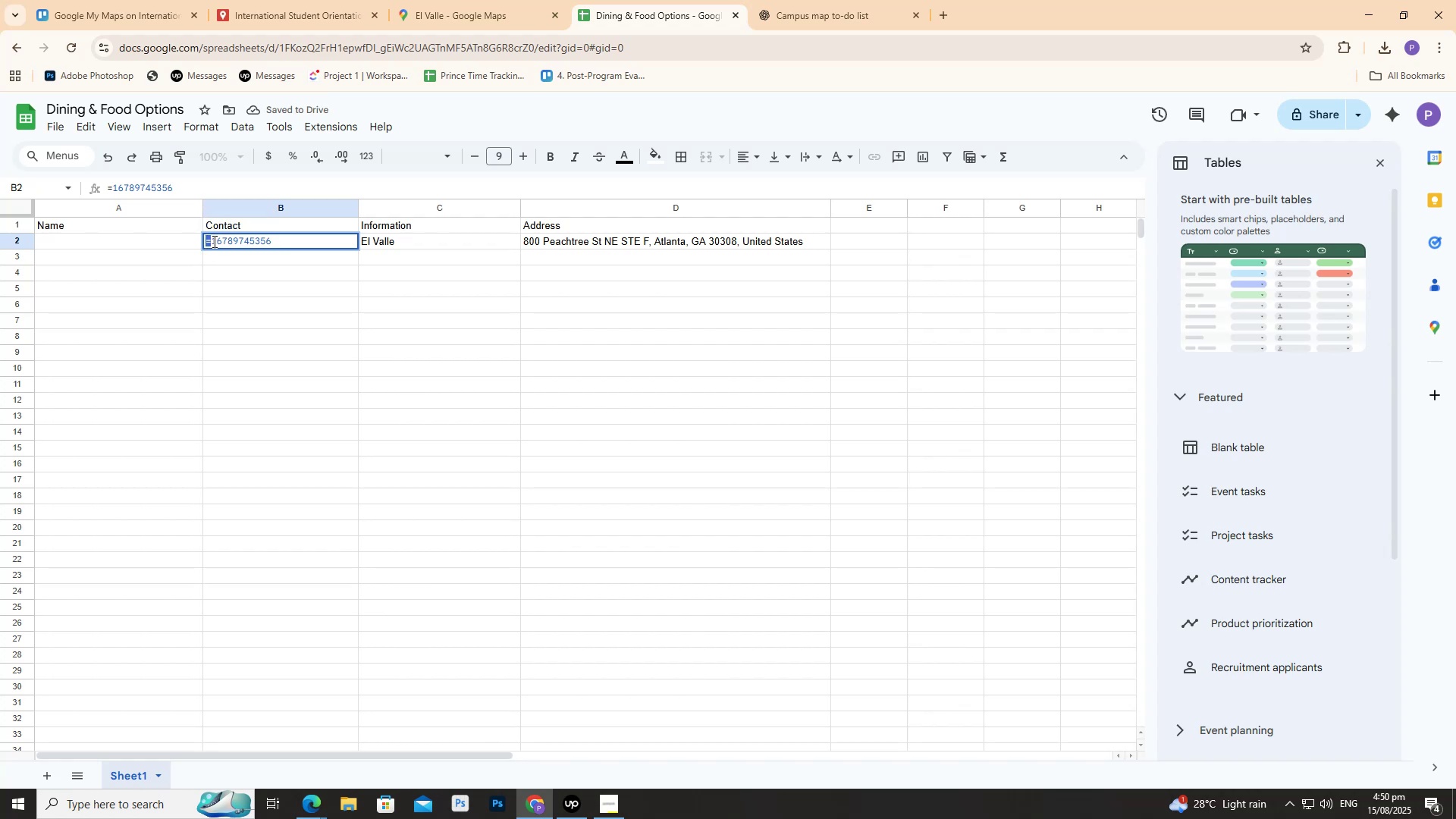 
triple_click([213, 241])
 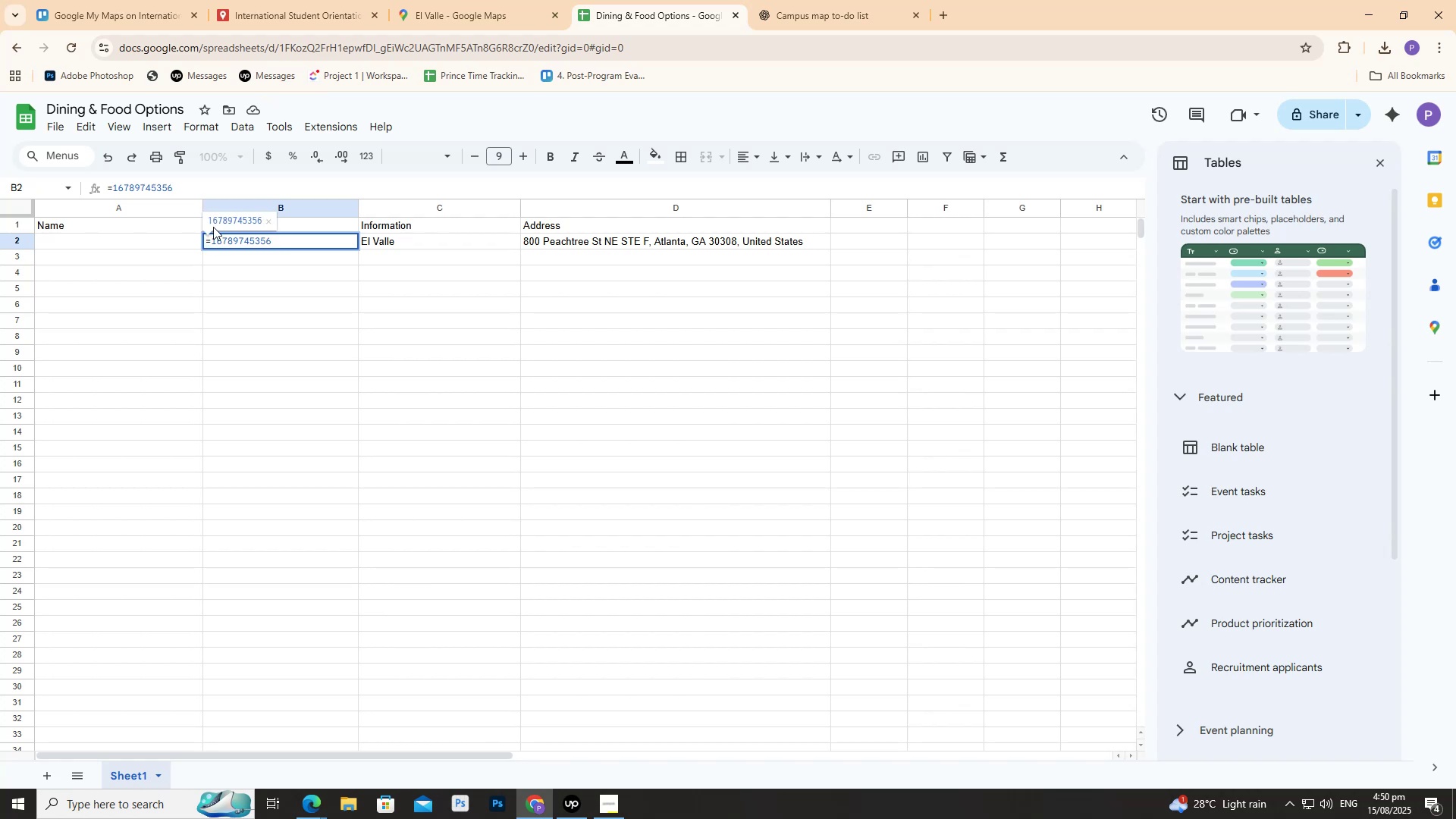 
key(Backspace)
 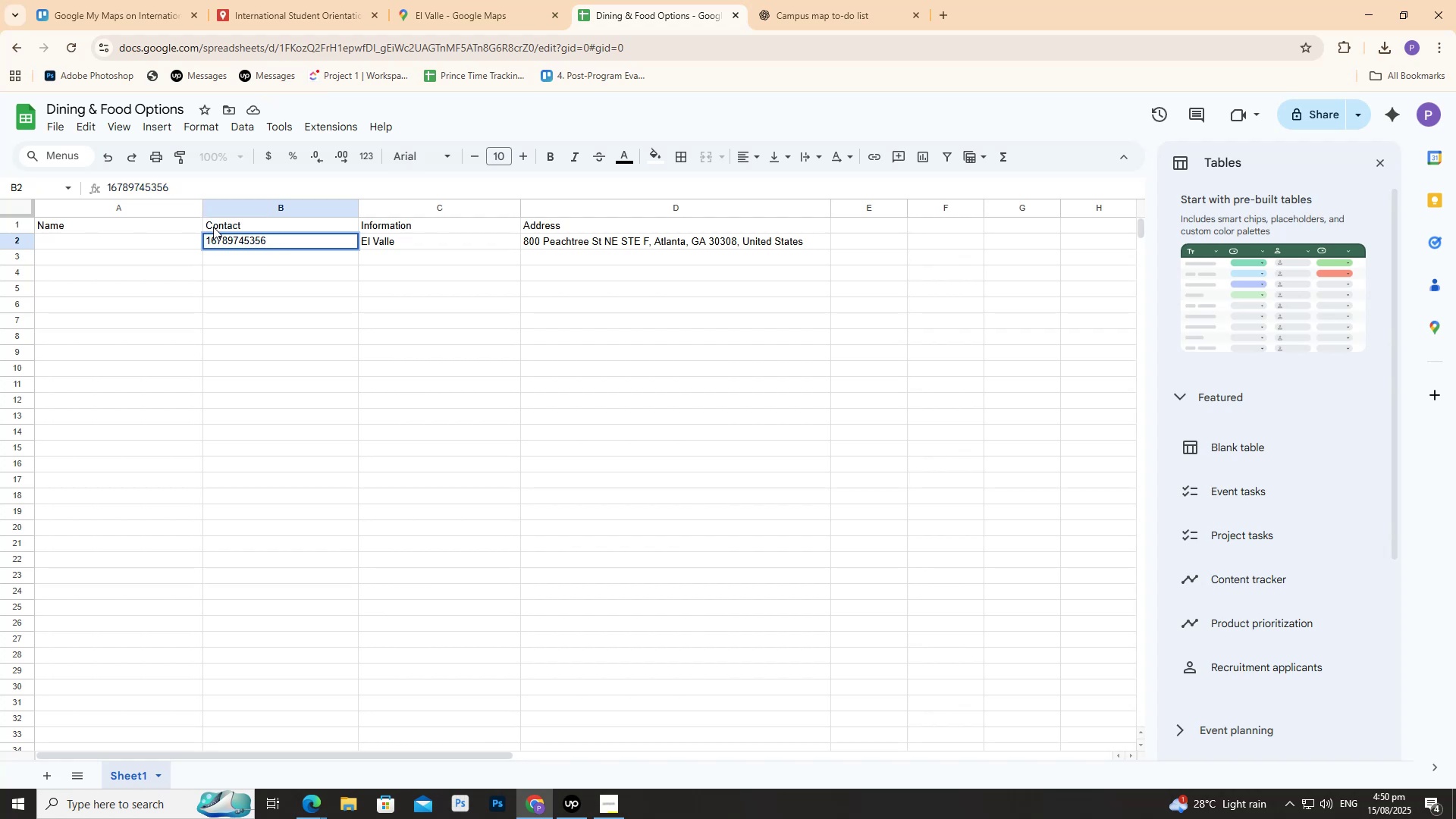 
hold_key(key=ArrowLeft, duration=0.89)
 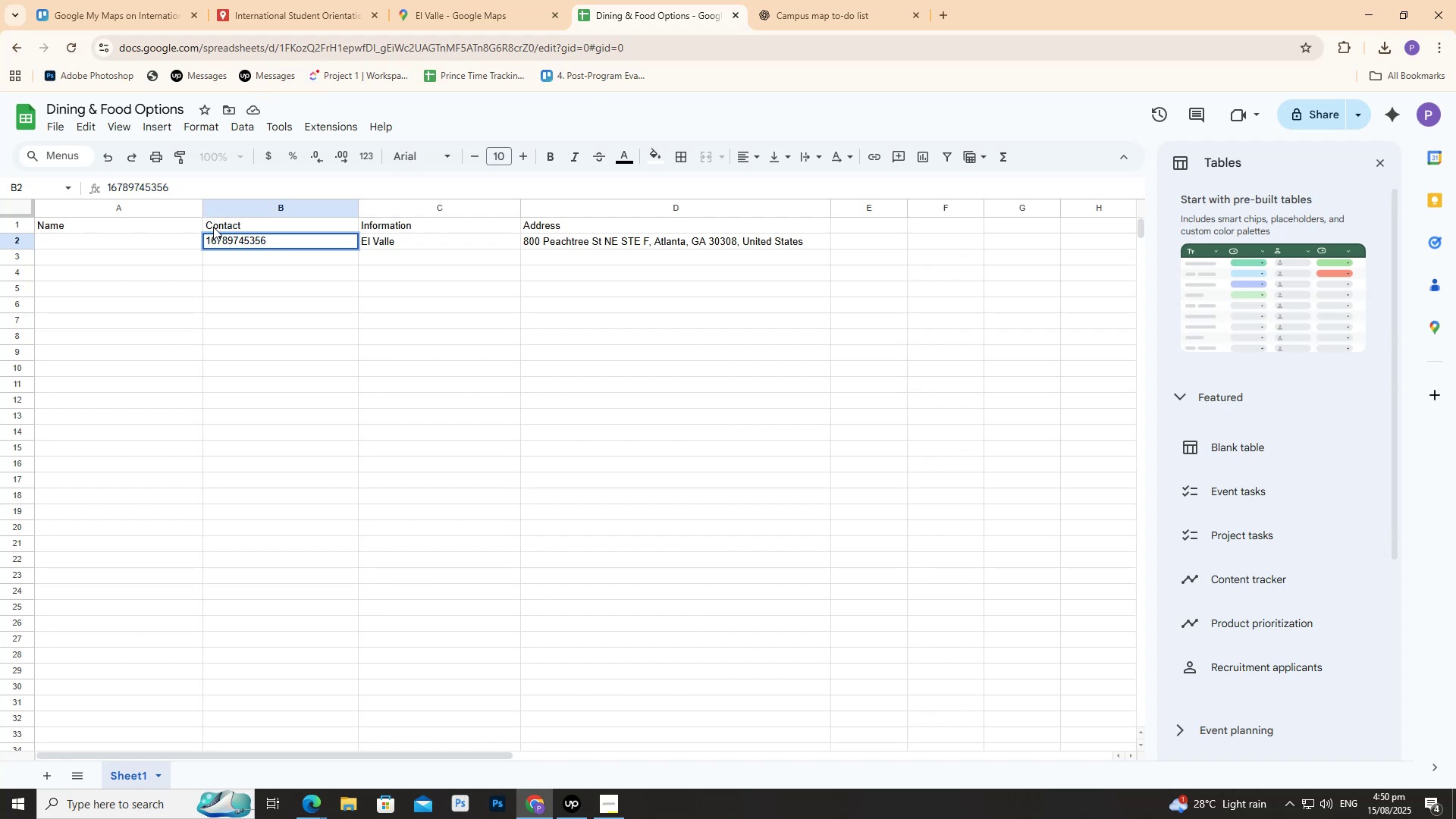 
key(Shift+Equal)
 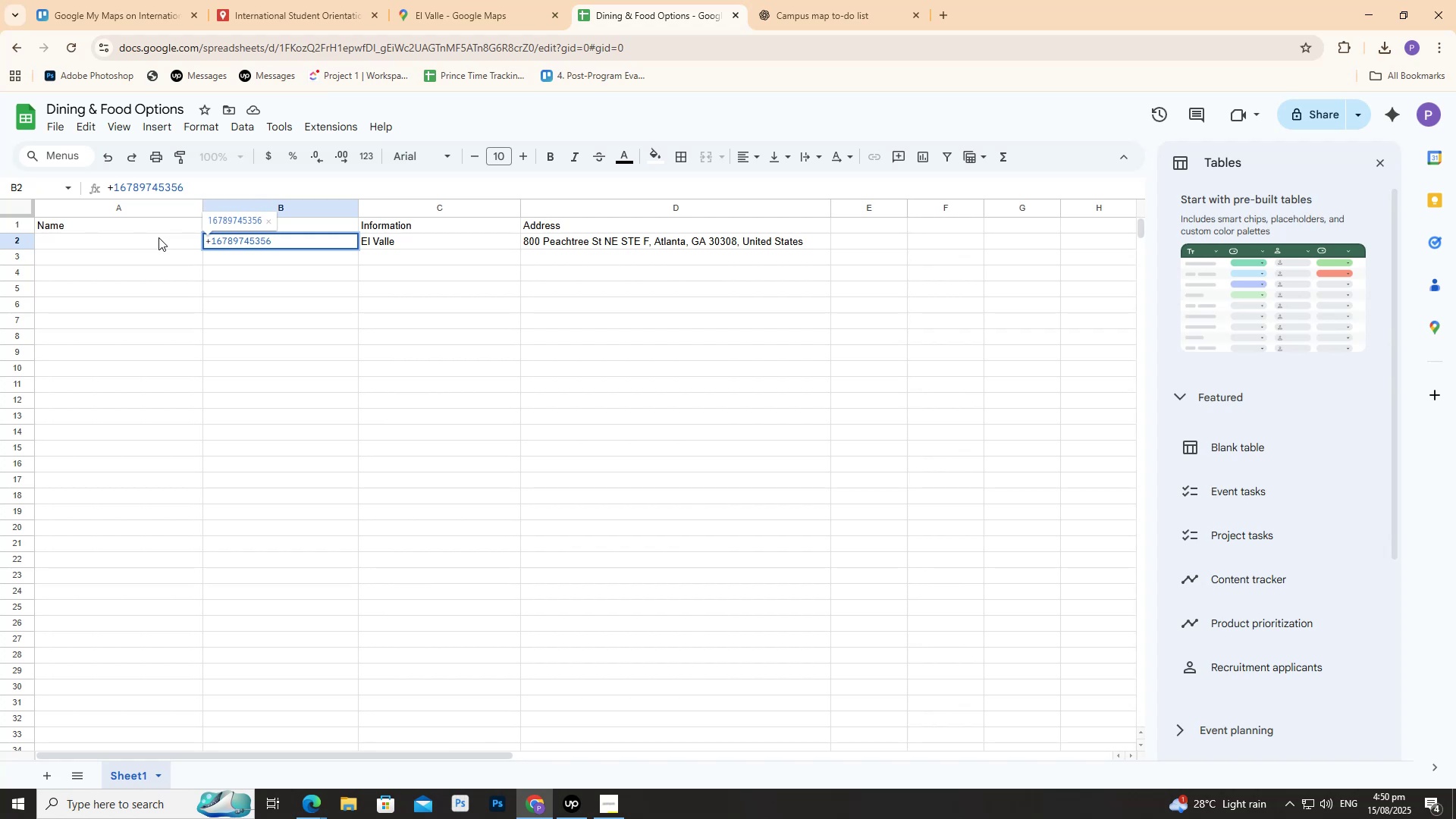 
left_click([159, 237])
 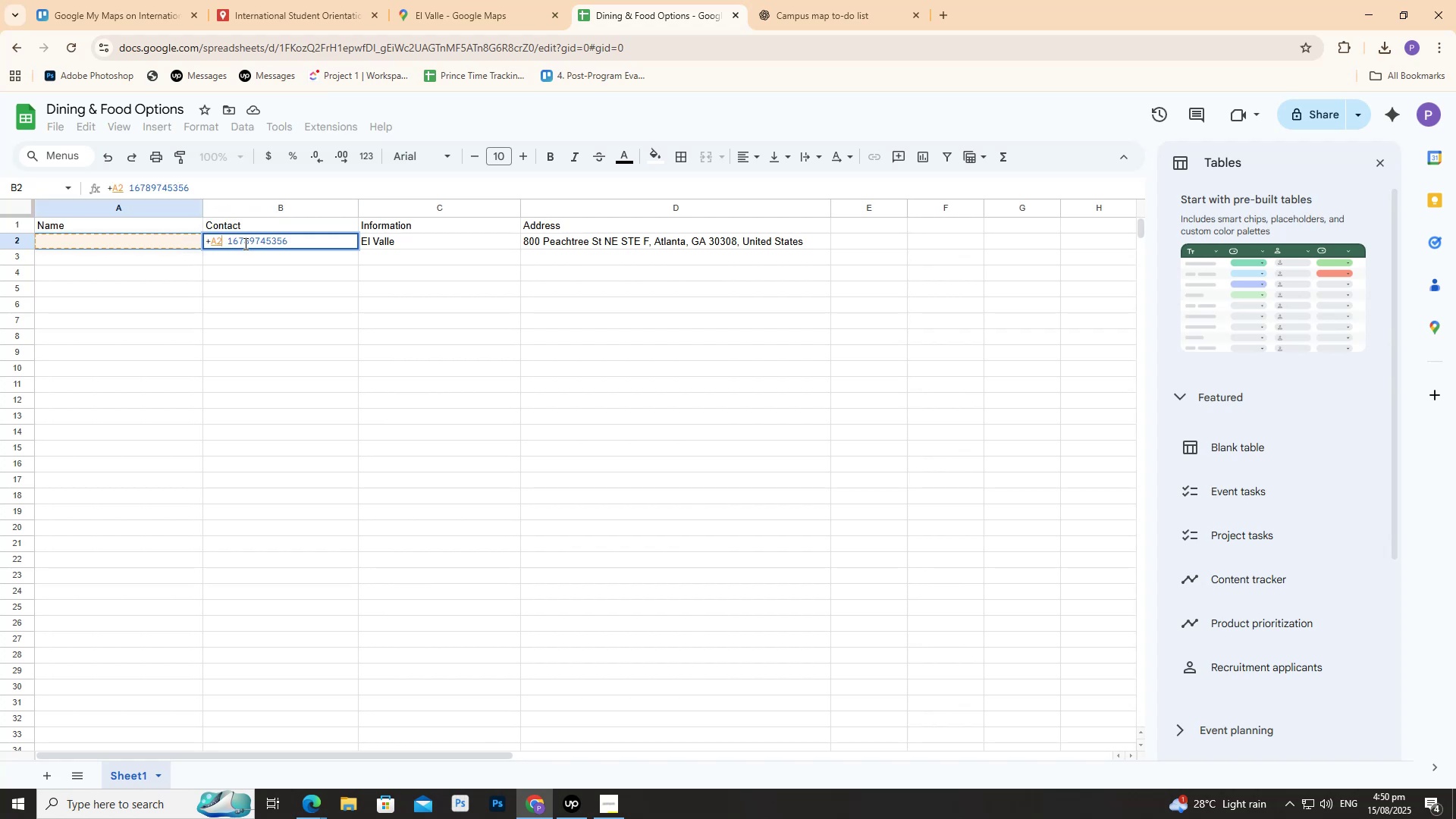 
key(Backspace)
 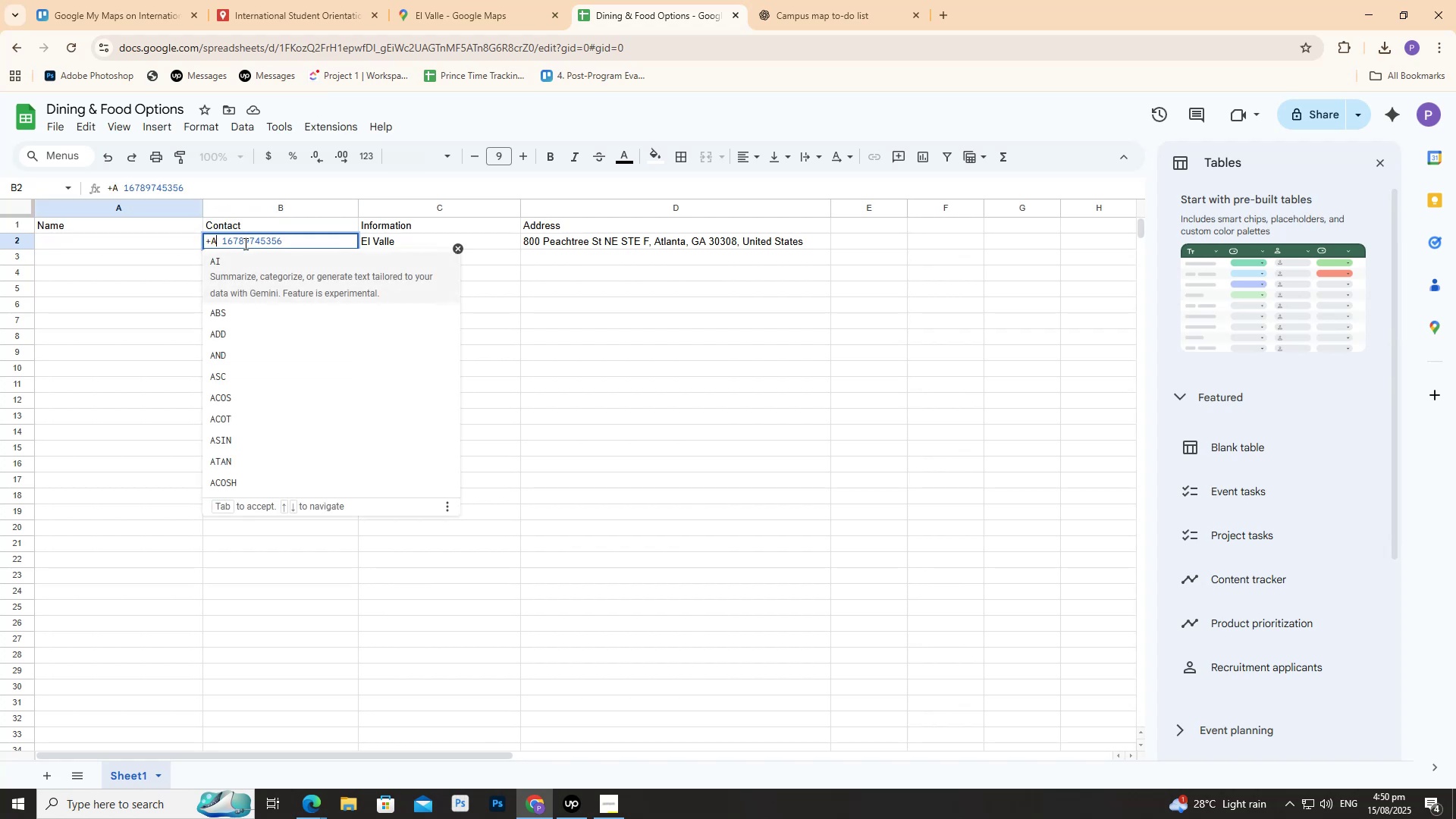 
key(Backspace)
 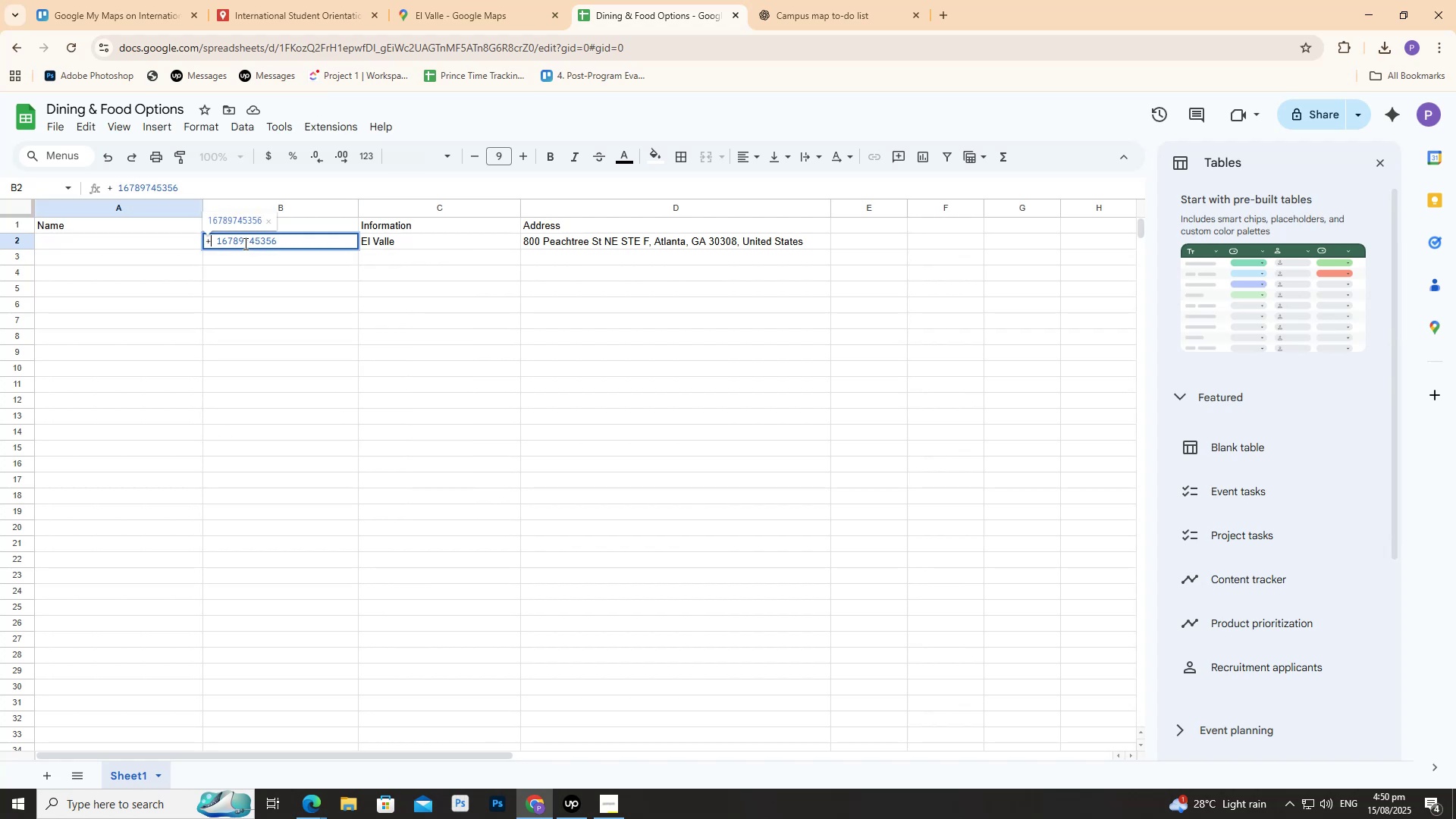 
key(Backspace)
 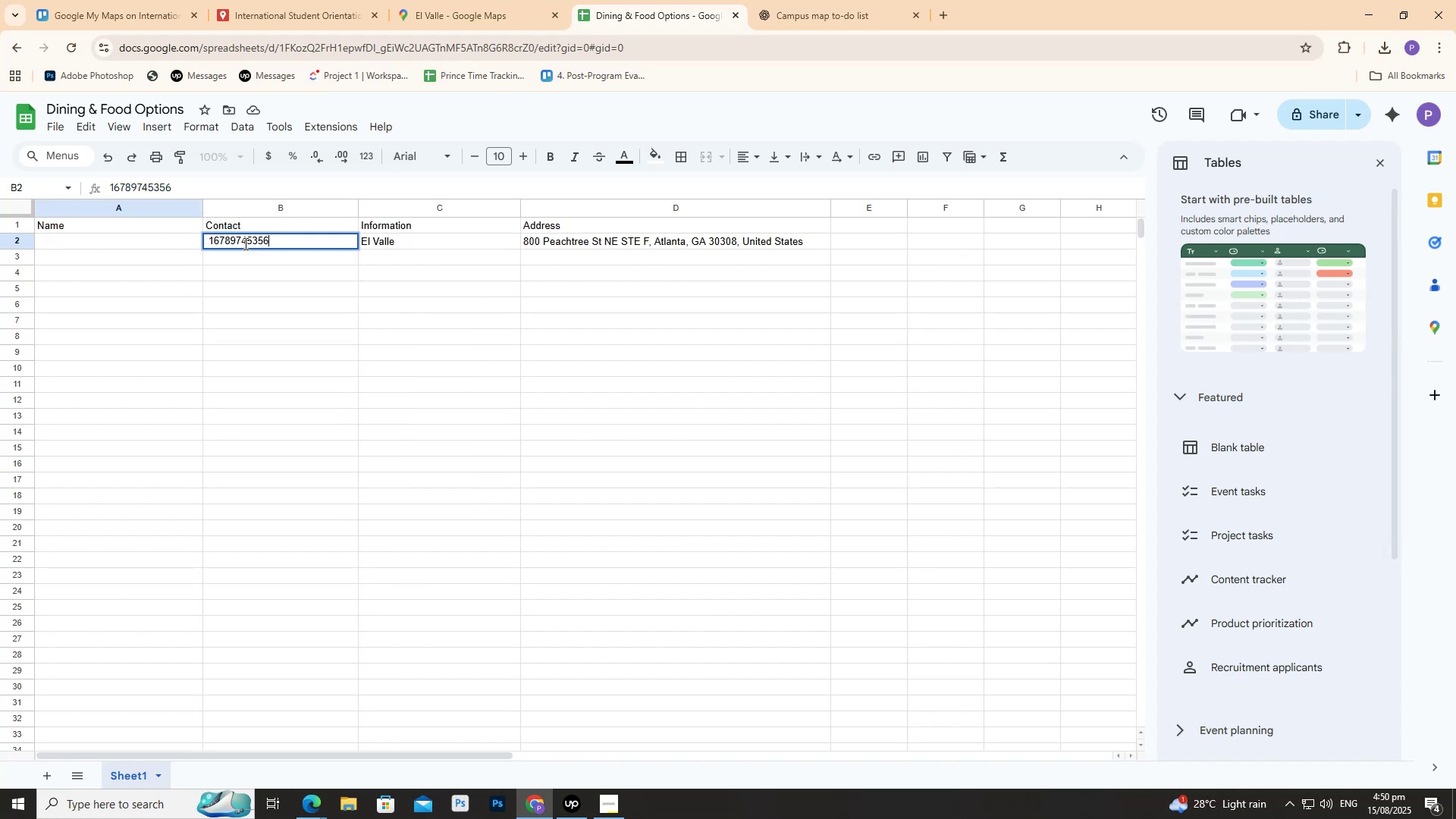 
key(ArrowLeft)
 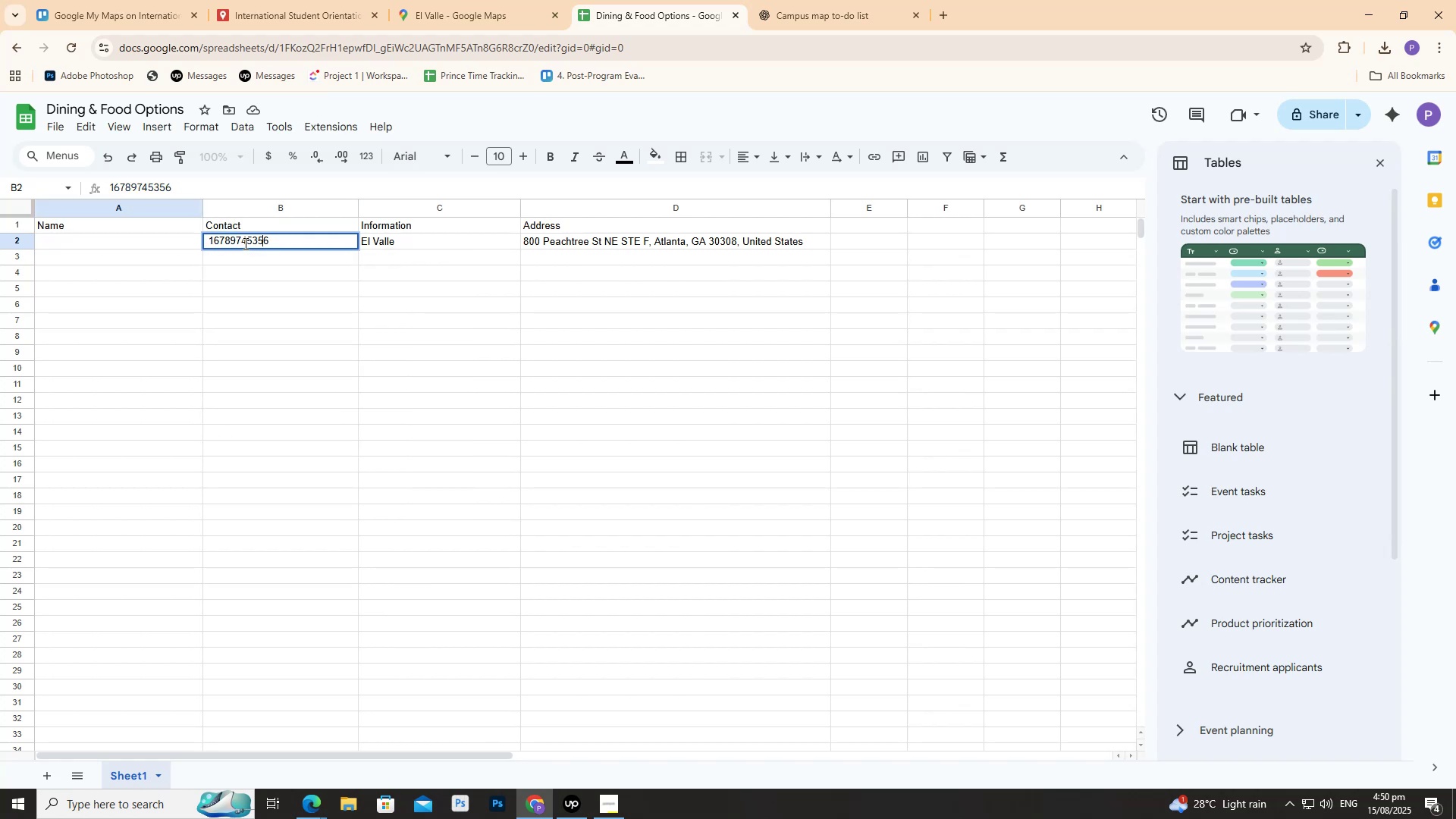 
hold_key(key=ArrowLeft, duration=0.58)
 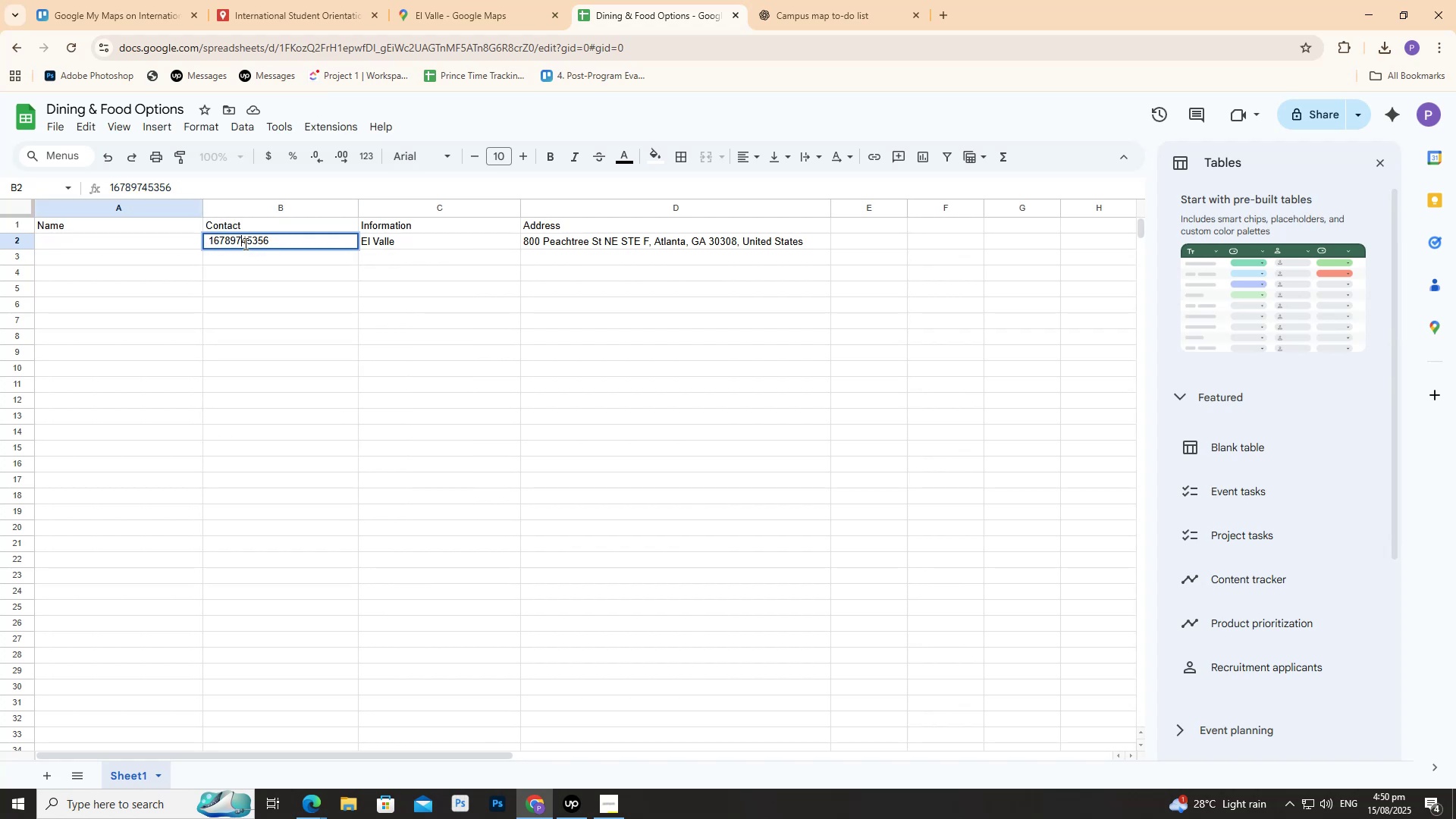 
key(ArrowLeft)
 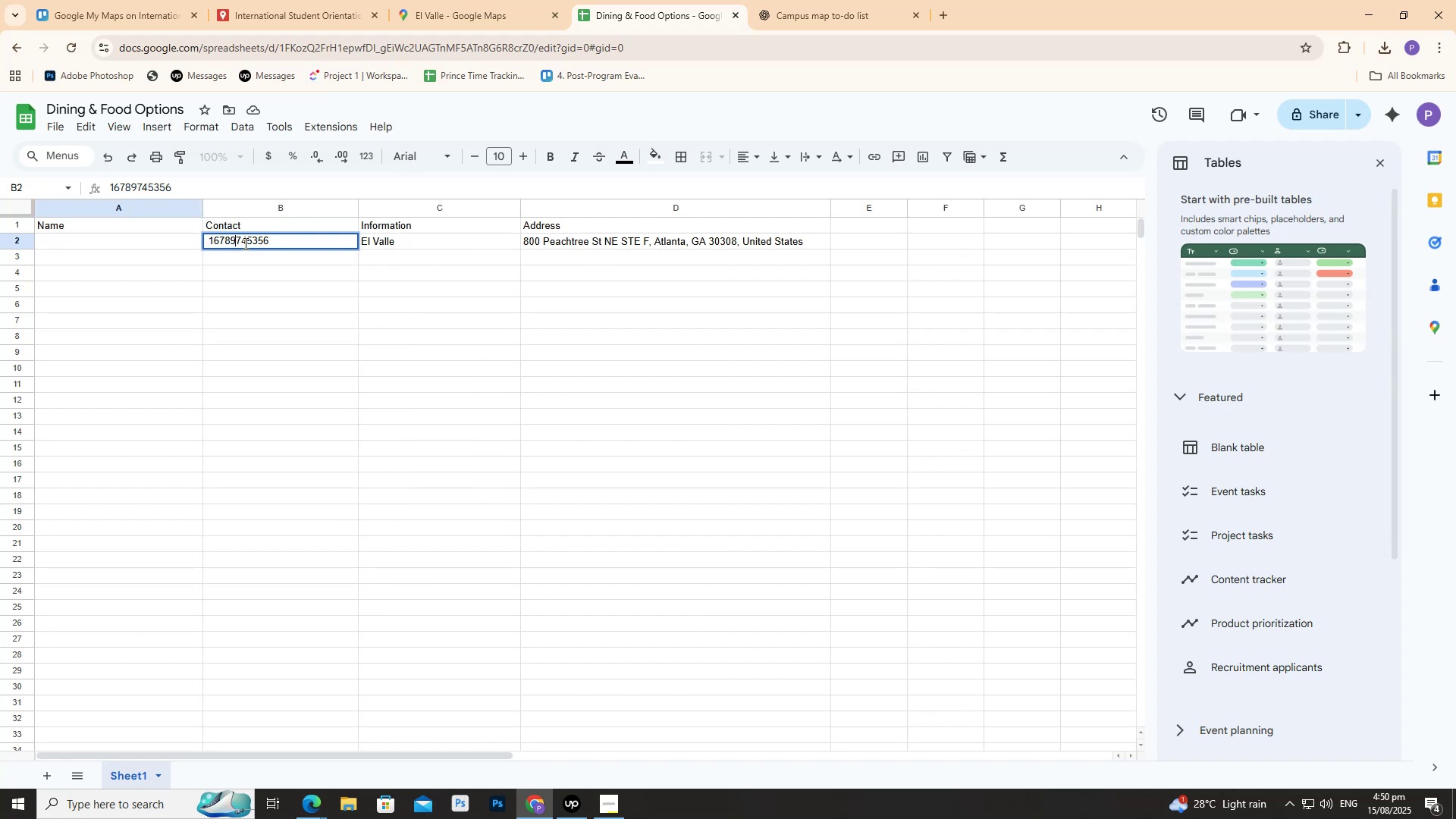 
key(ArrowLeft)
 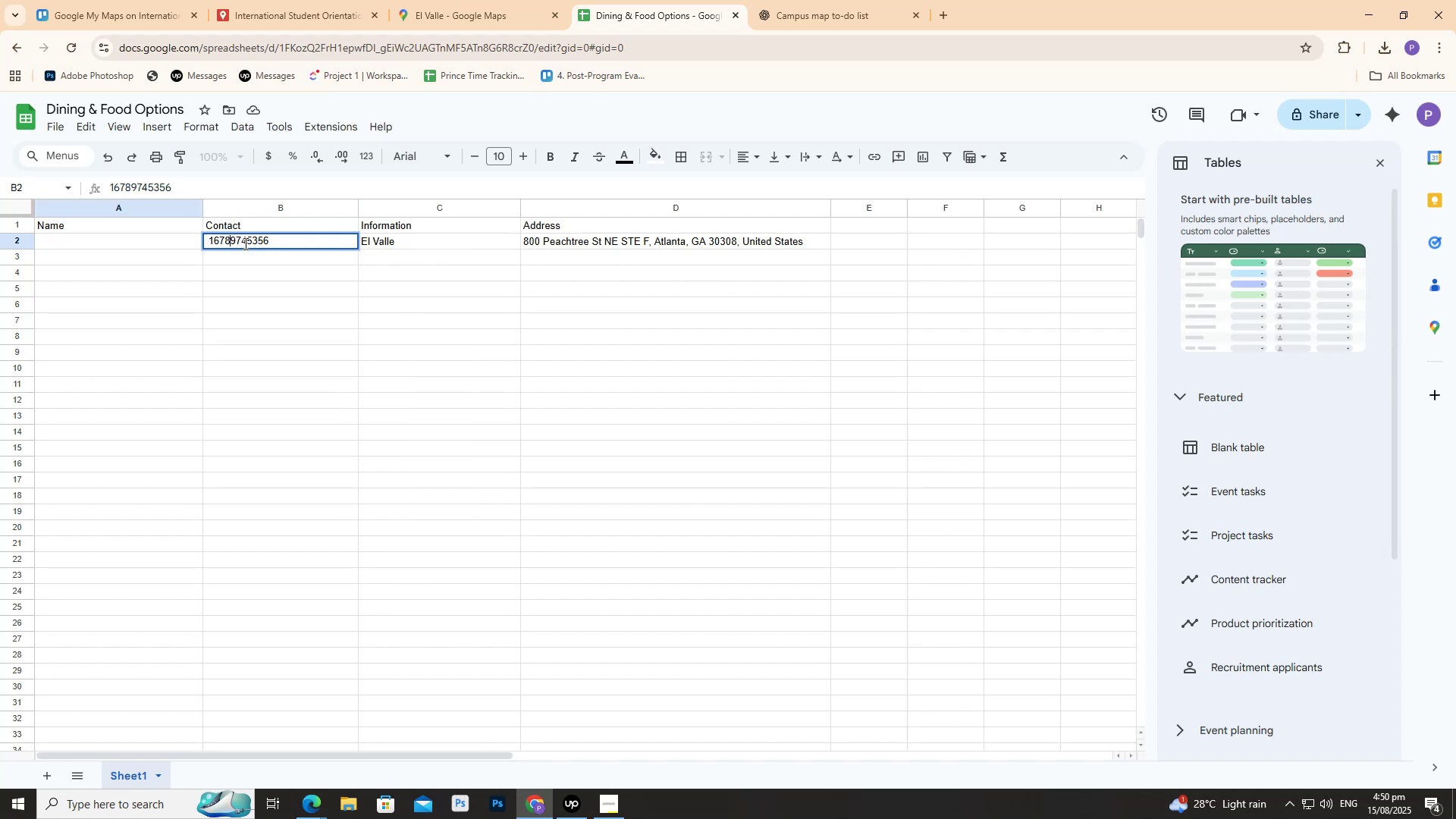 
key(ArrowLeft)
 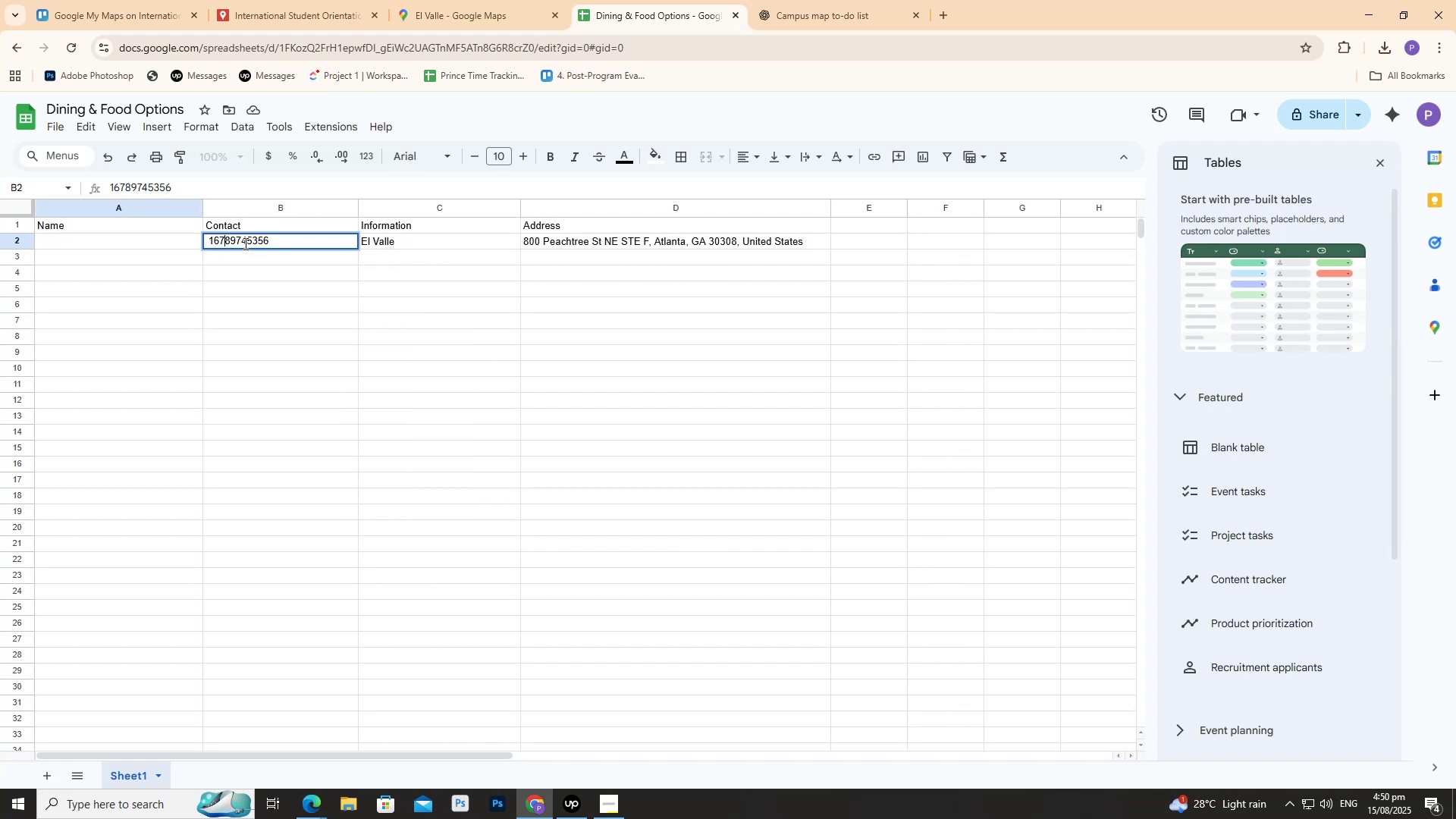 
key(ArrowLeft)
 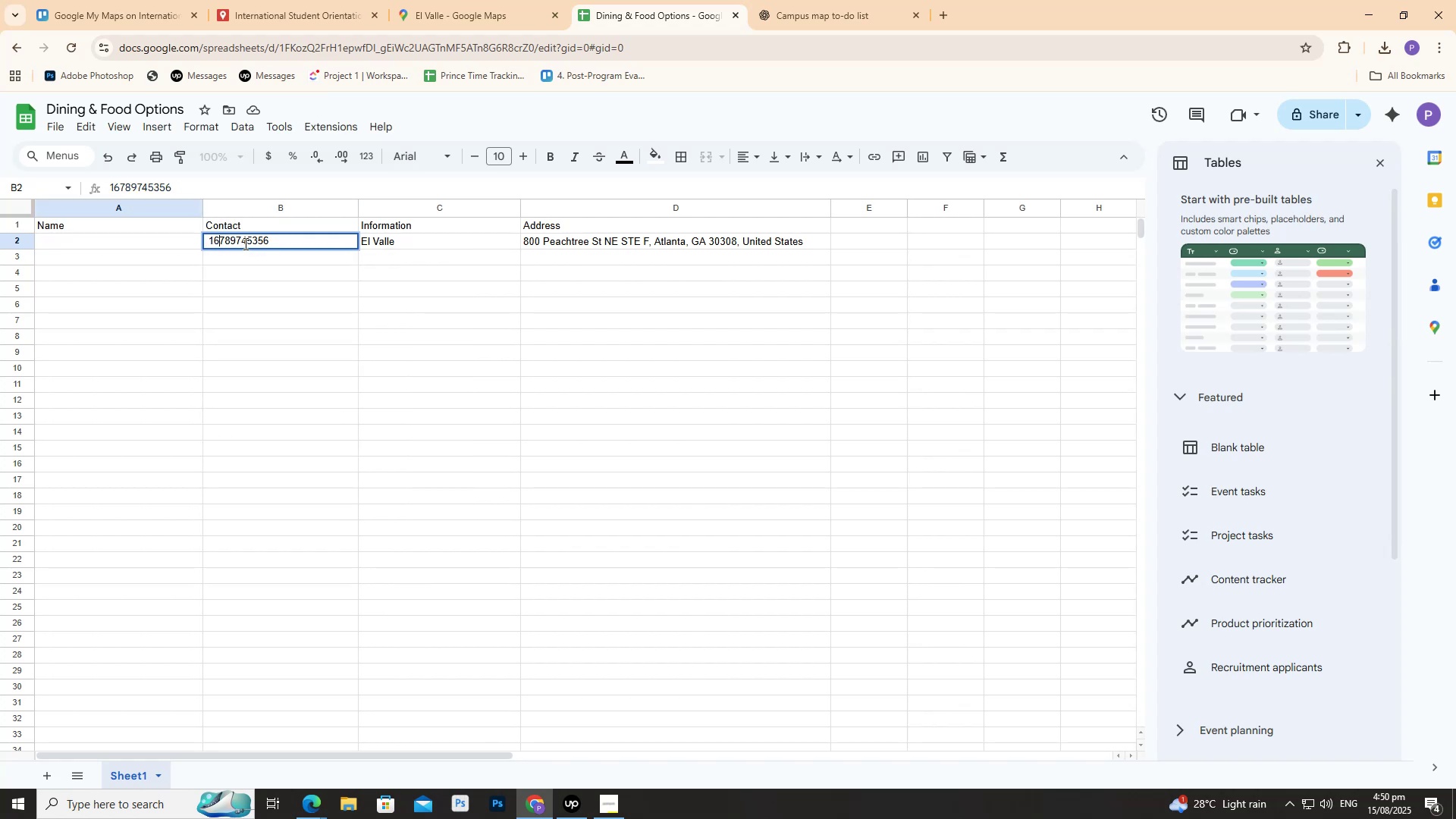 
key(ArrowLeft)
 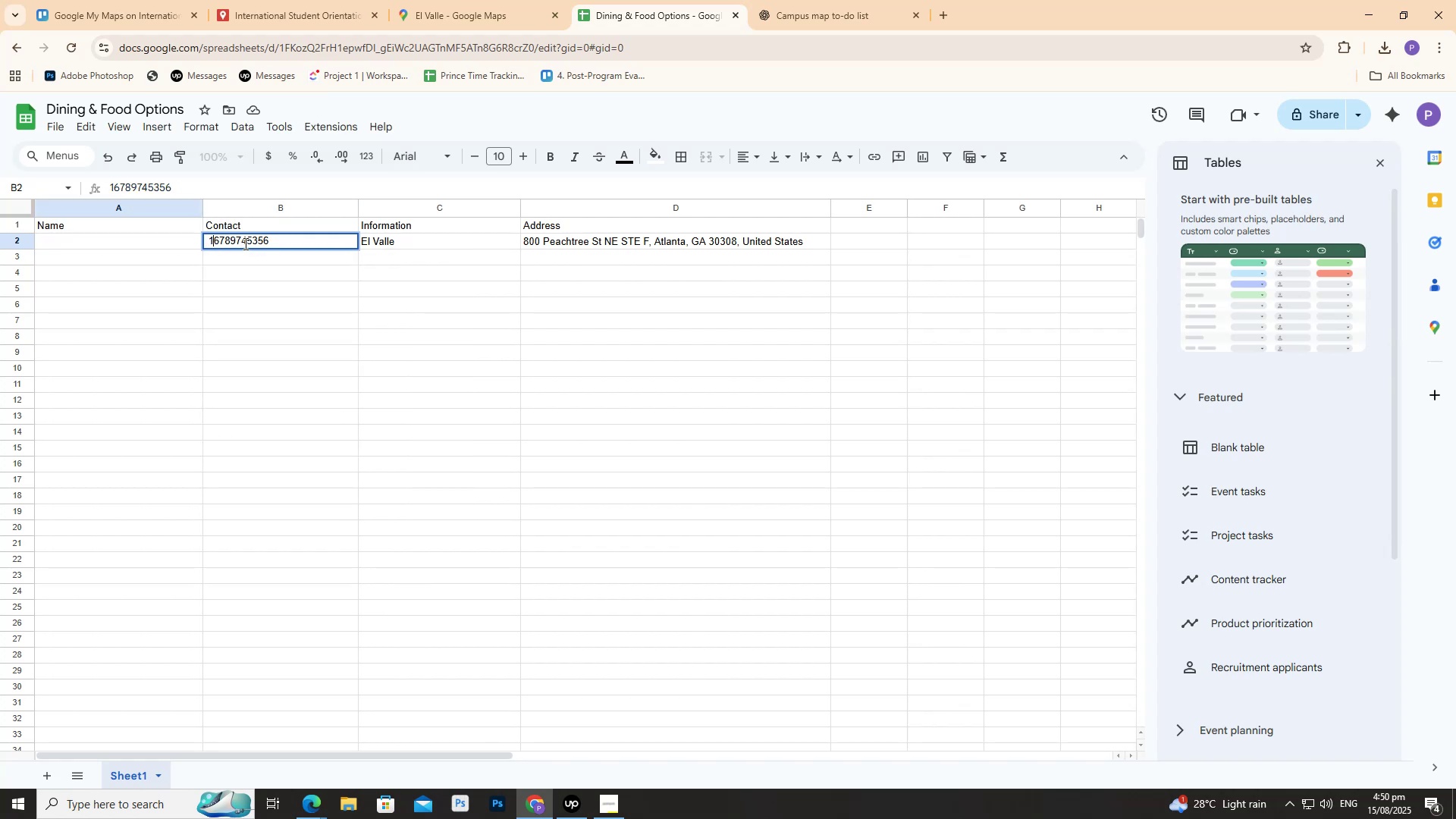 
key(ArrowLeft)
 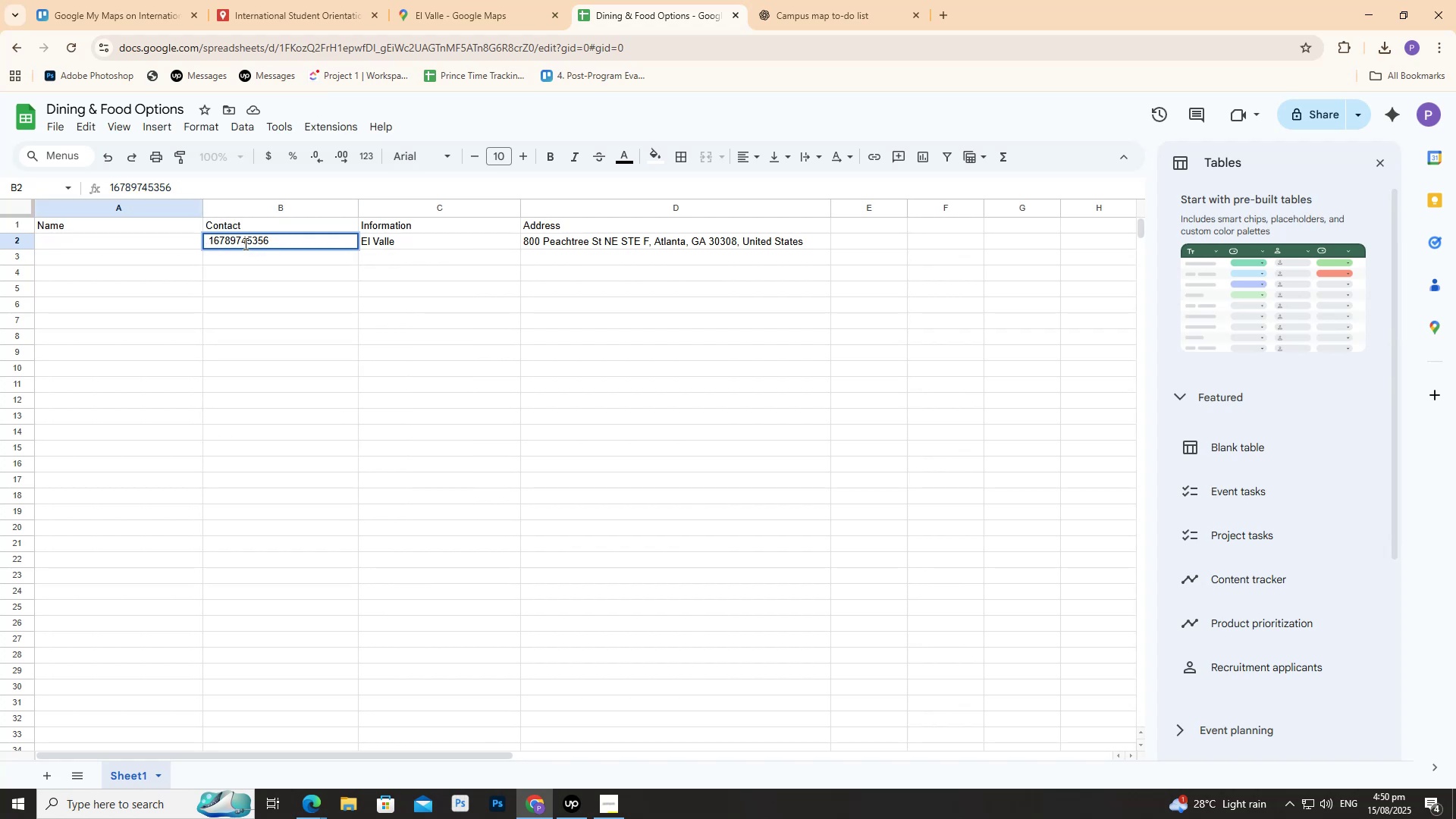 
key(Backspace)
 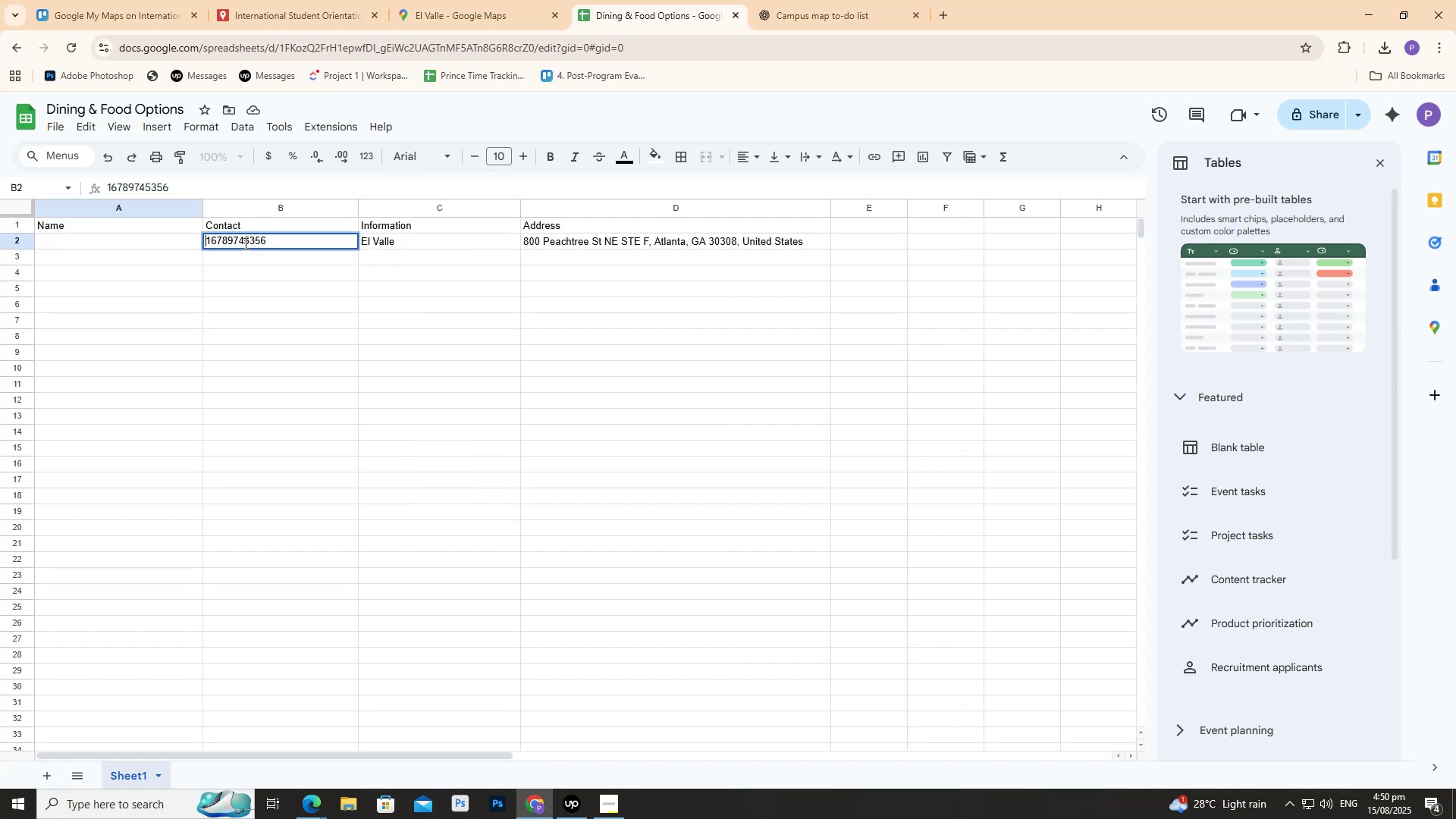 
key(Backspace)
 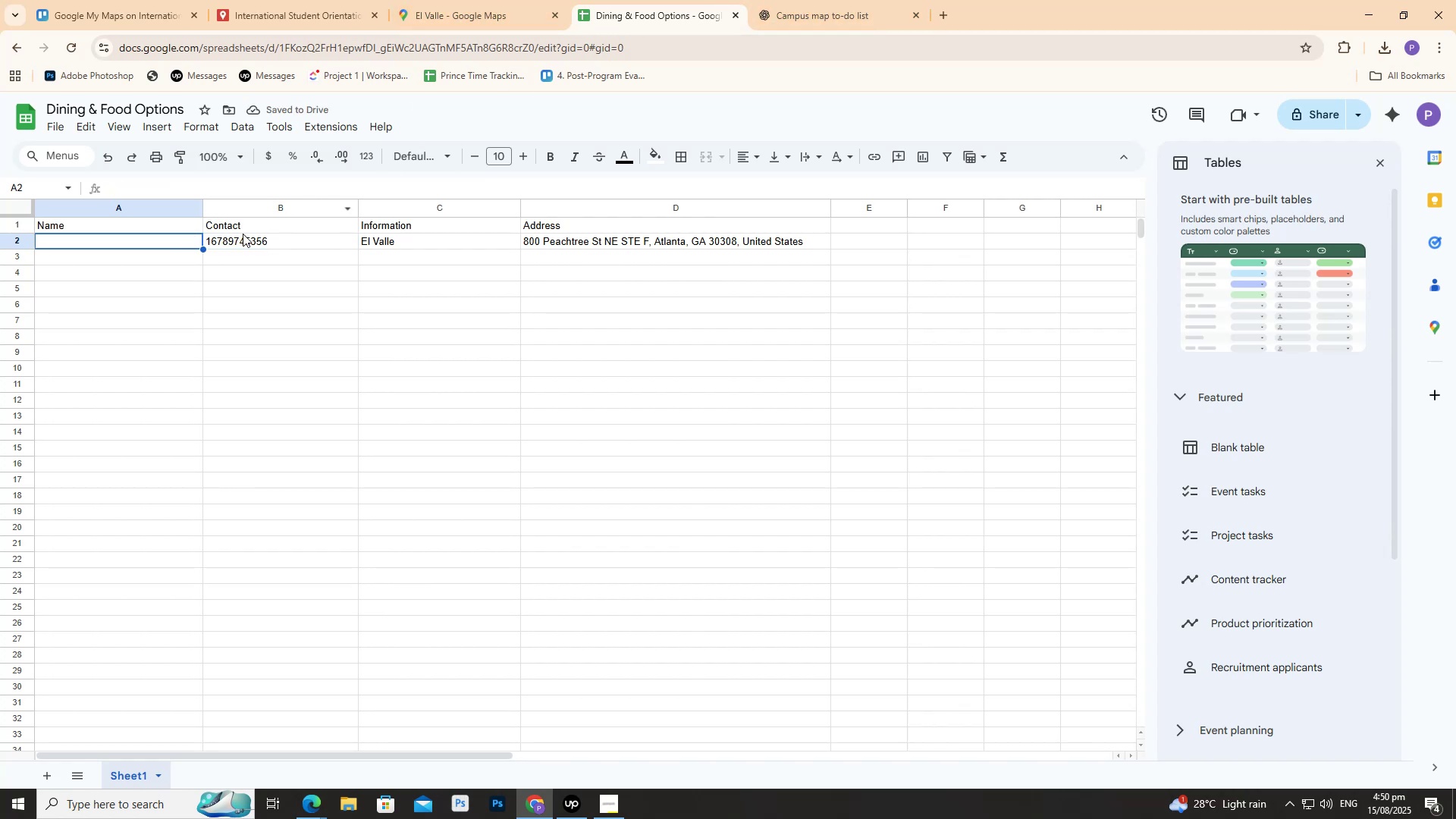 
wait(5.97)
 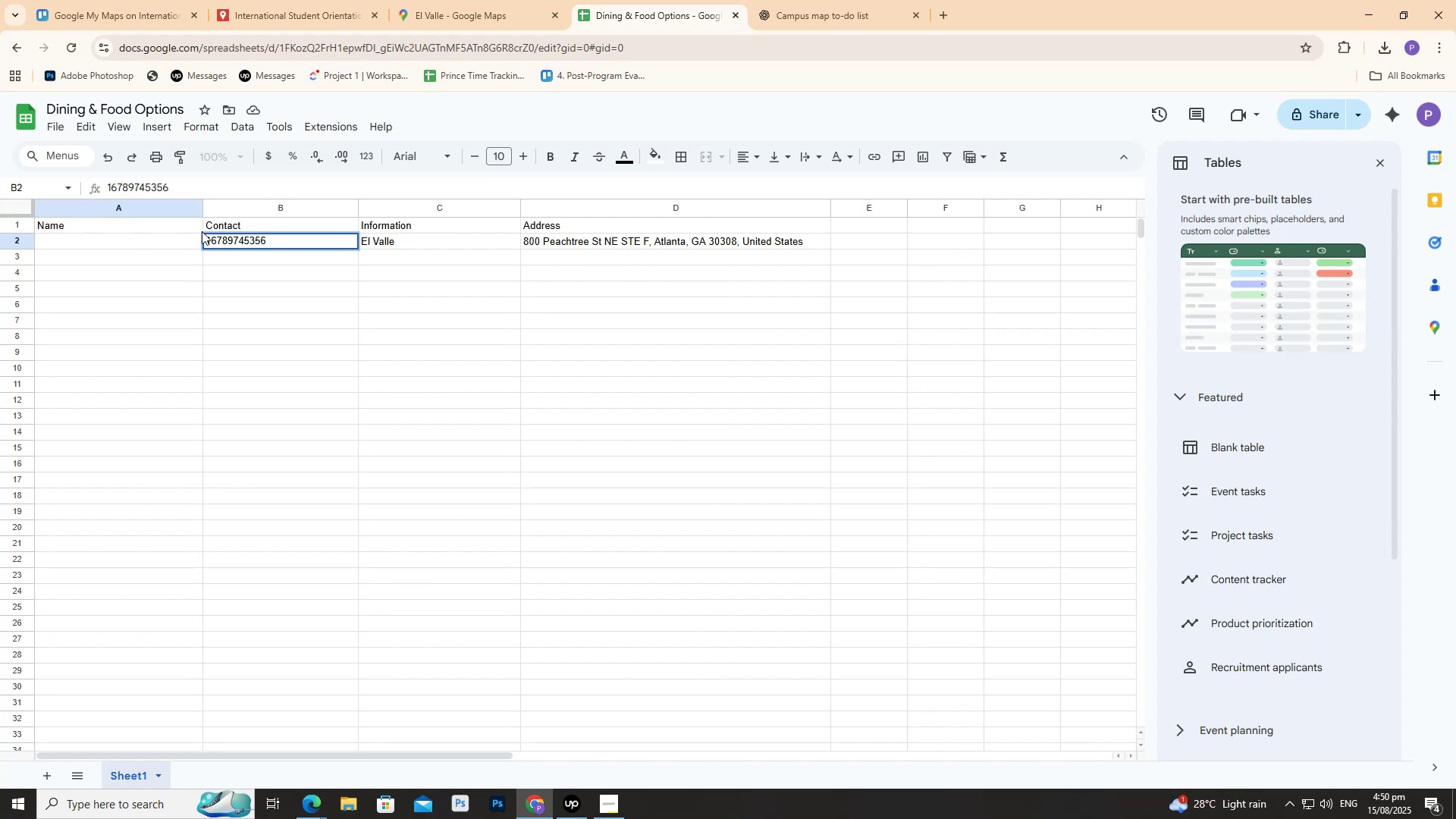 
left_click([118, 243])
 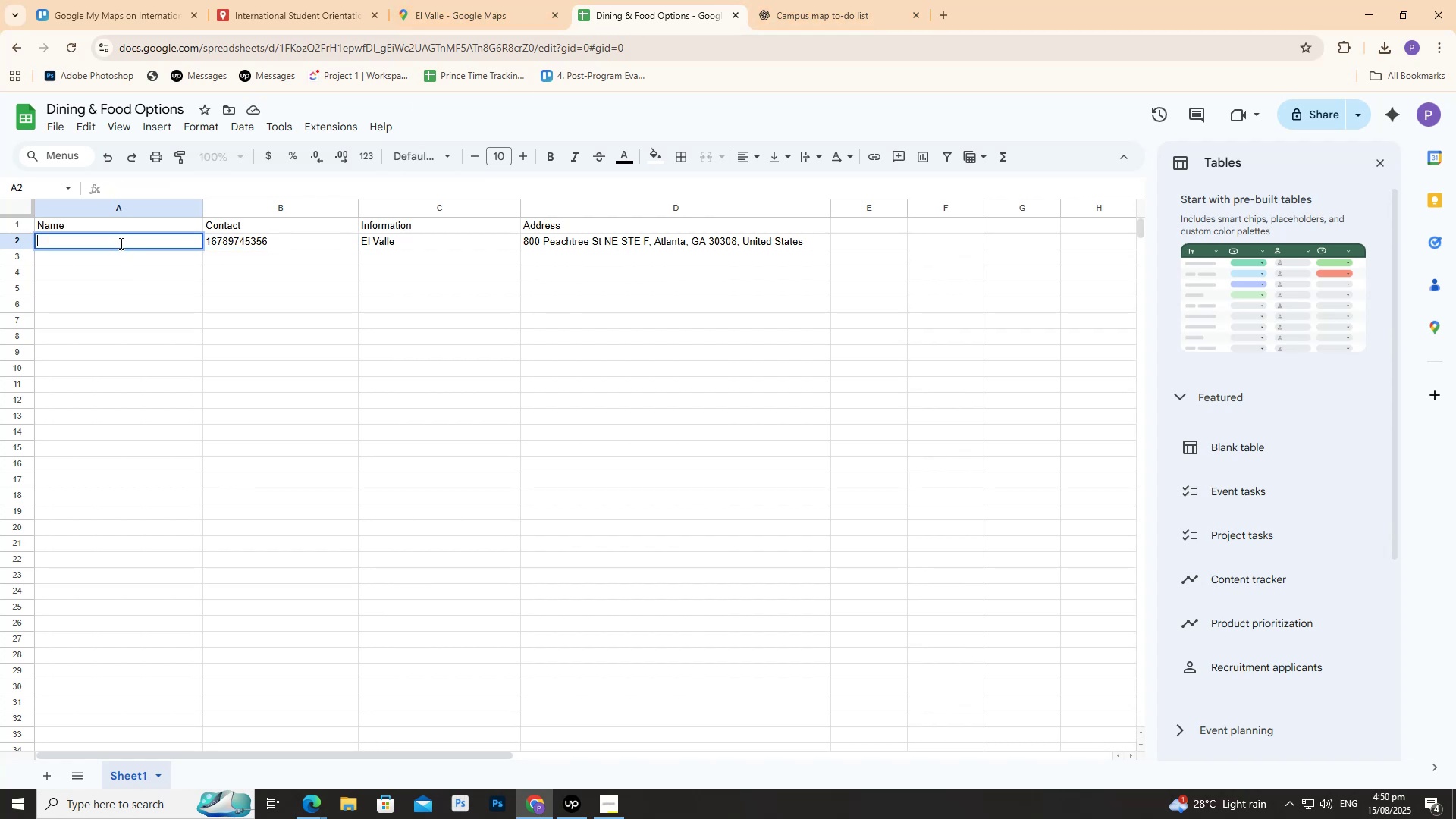 
type(Res)
 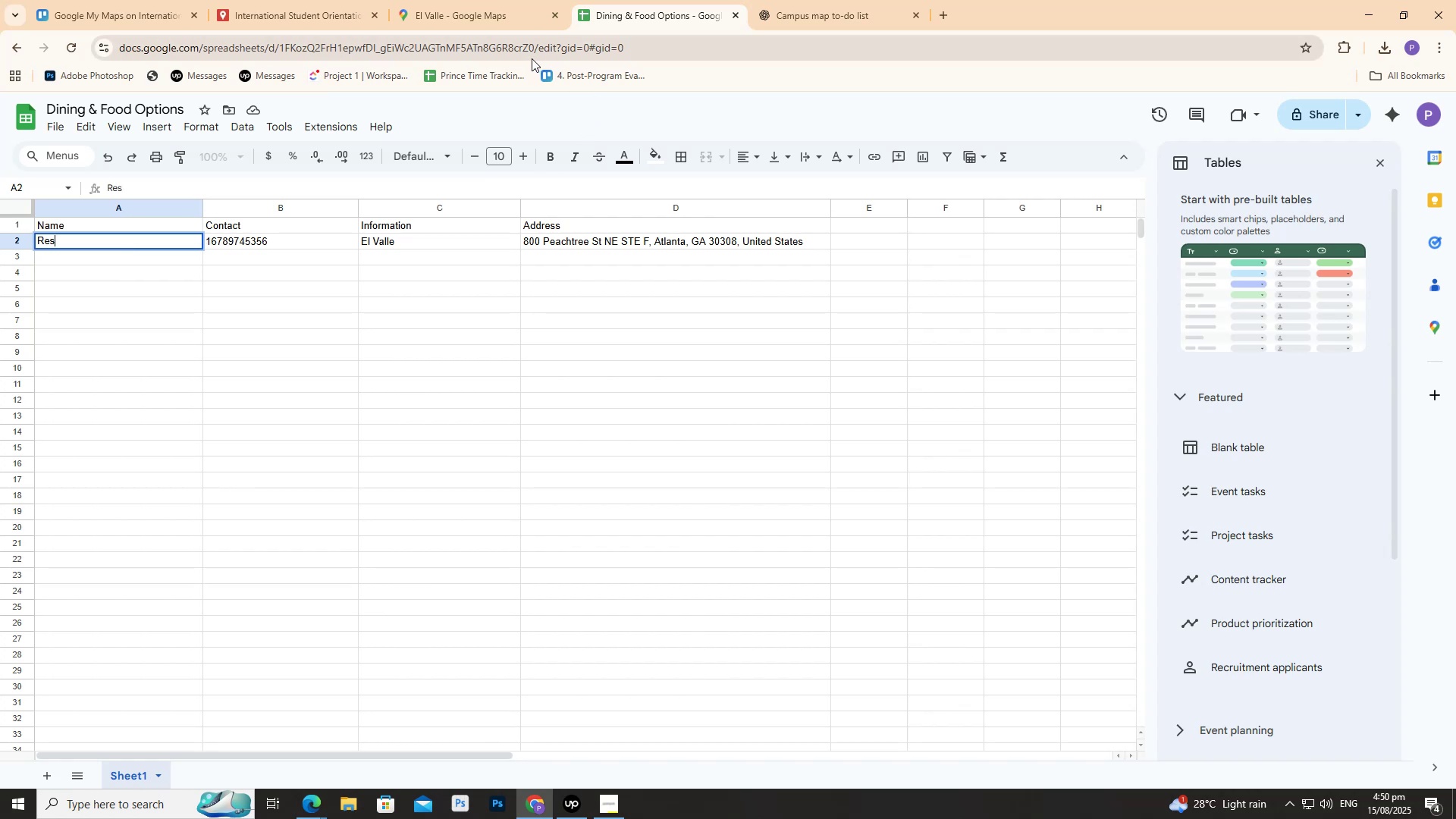 
left_click([529, 20])
 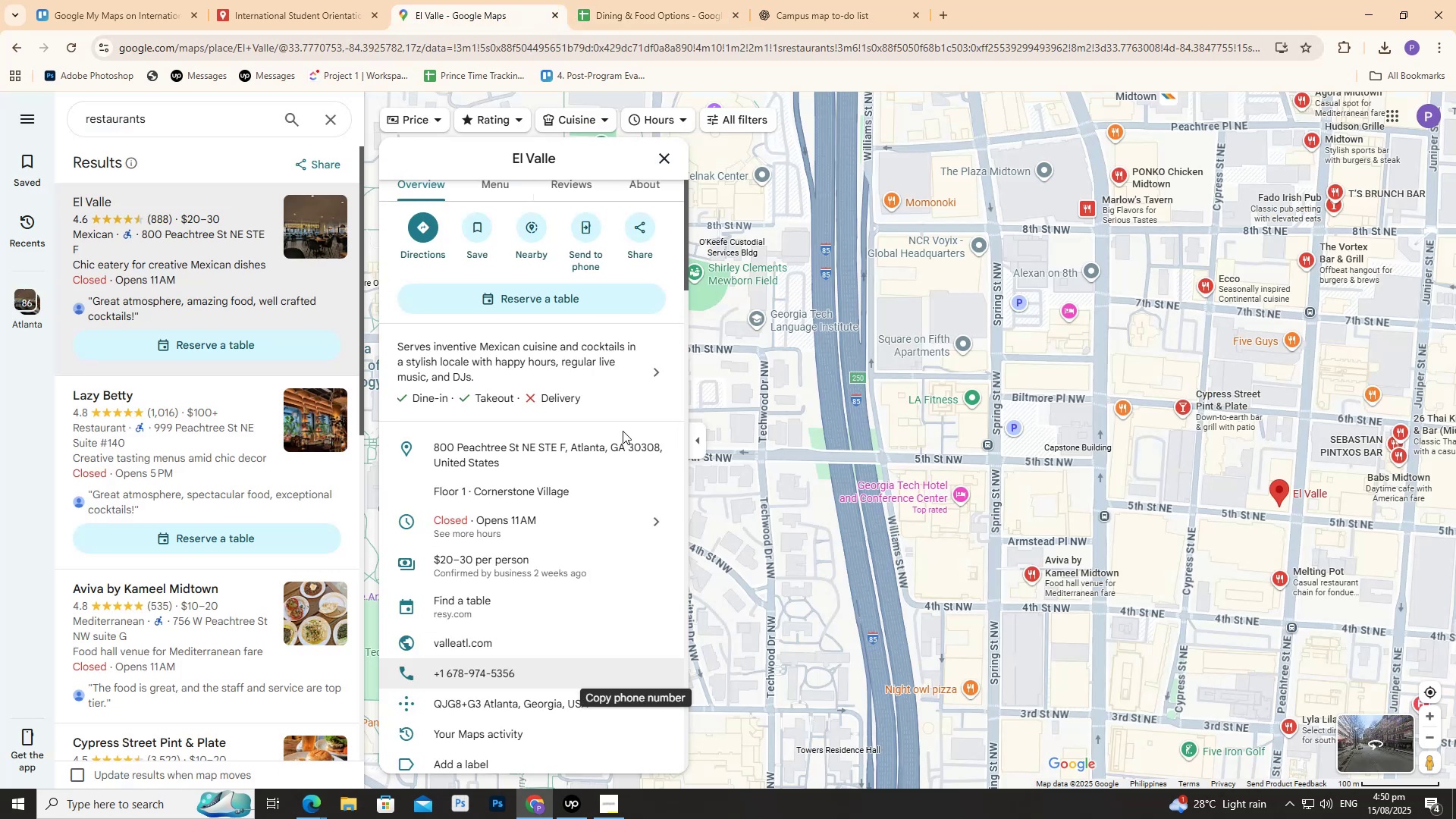 
scroll: coordinate [622, 430], scroll_direction: up, amount: 2.0
 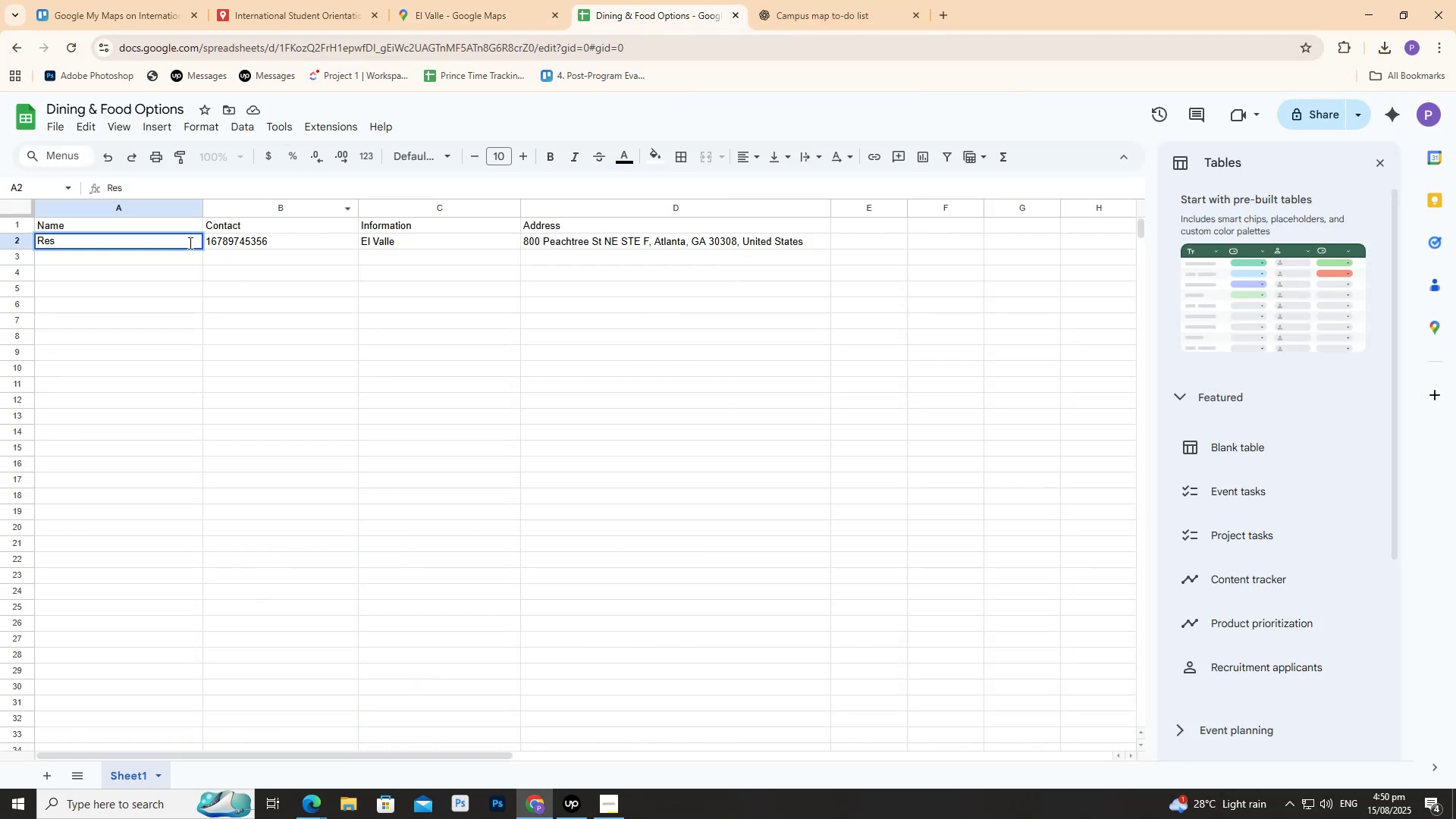 
type(taur)
 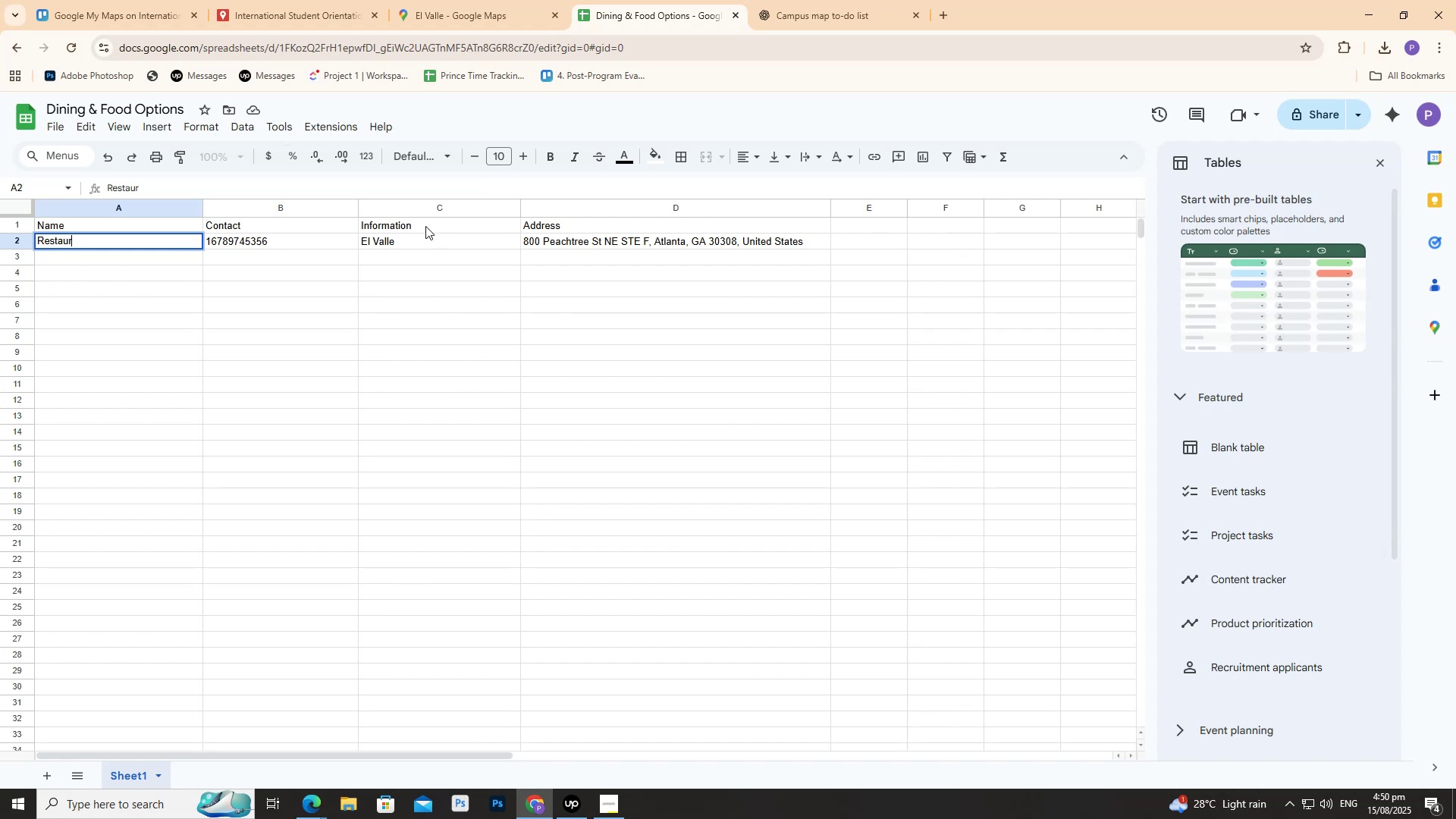 
left_click([454, 0])
 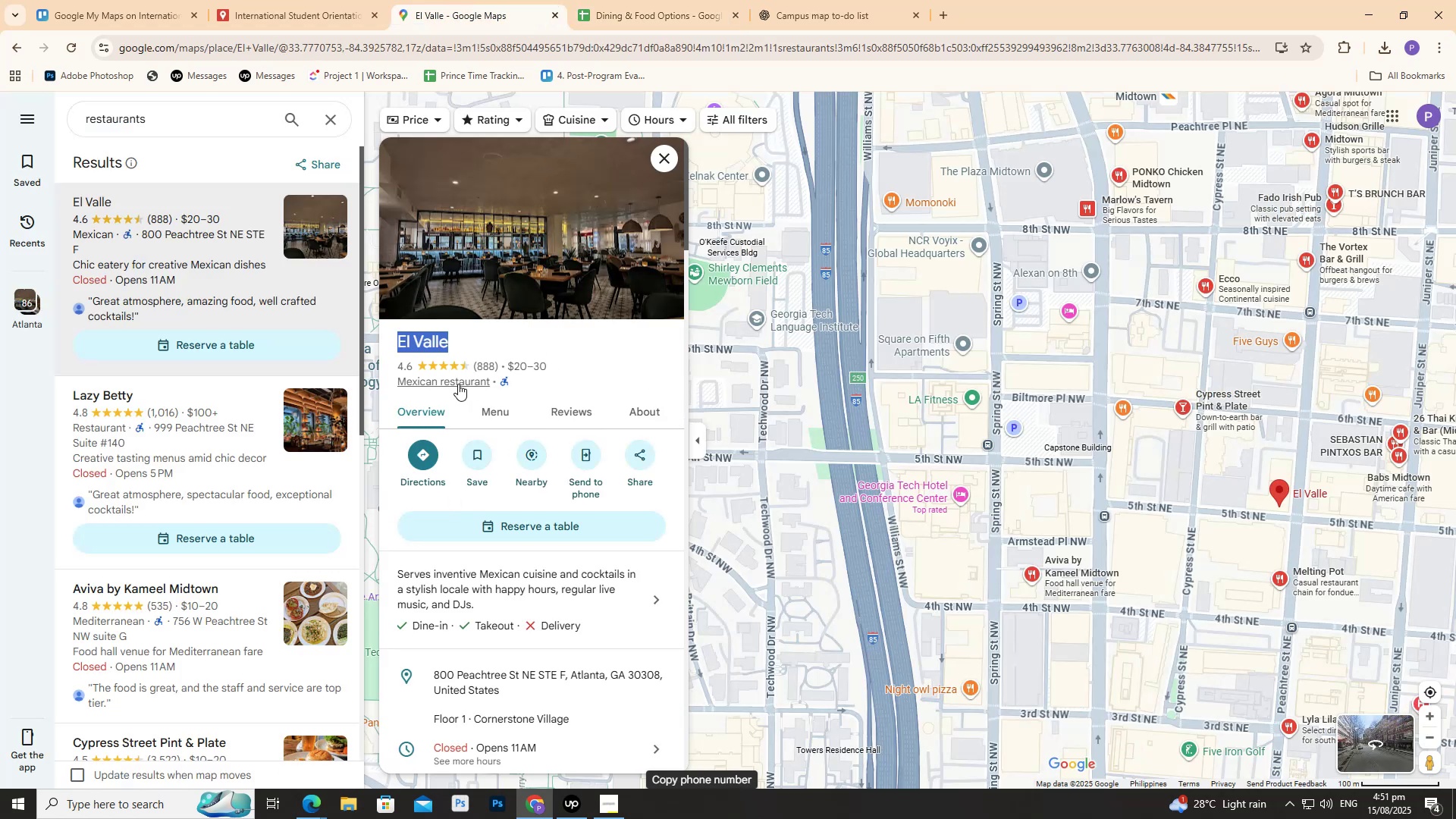 
wait(5.53)
 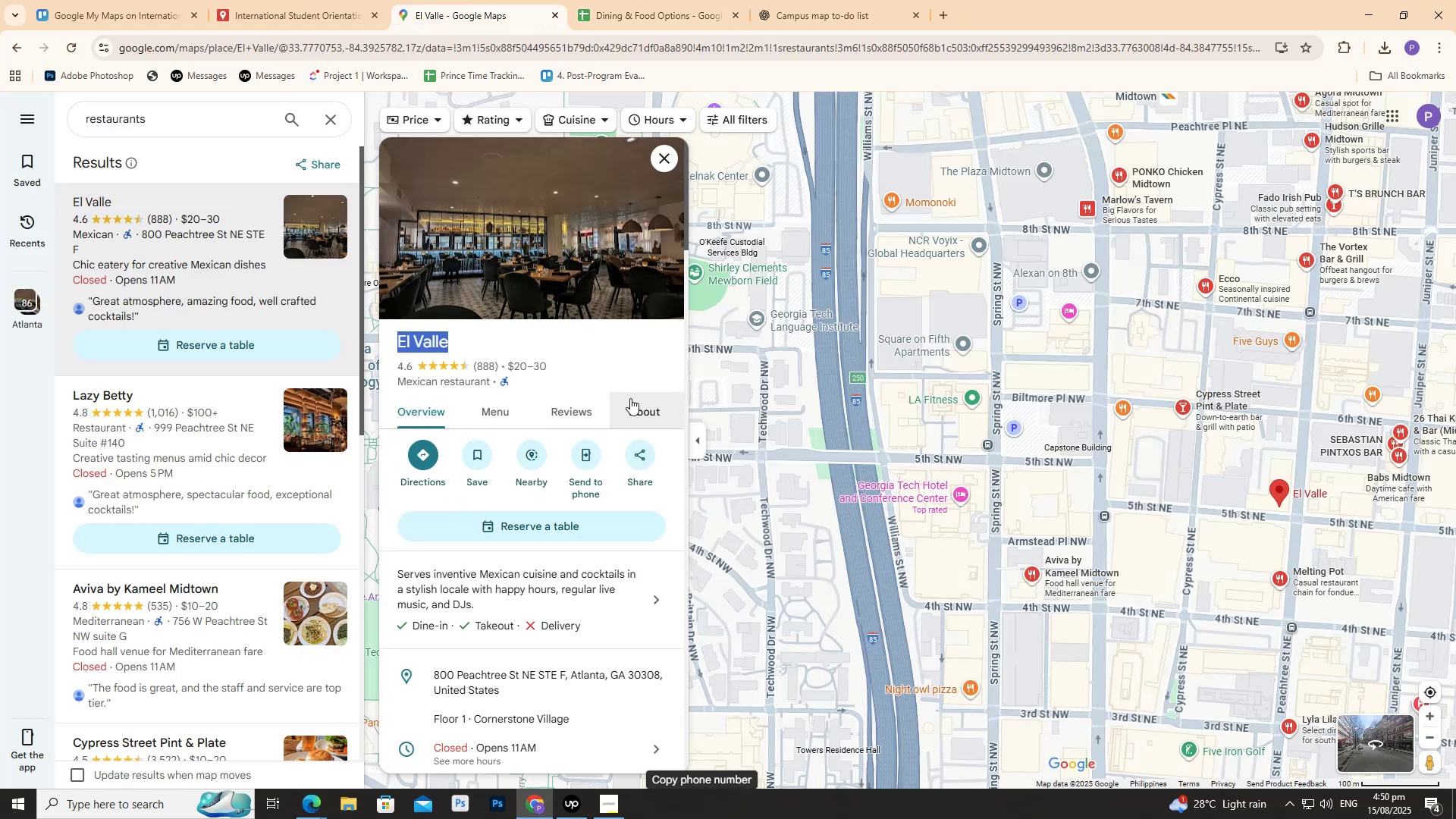 
left_click([660, 0])
 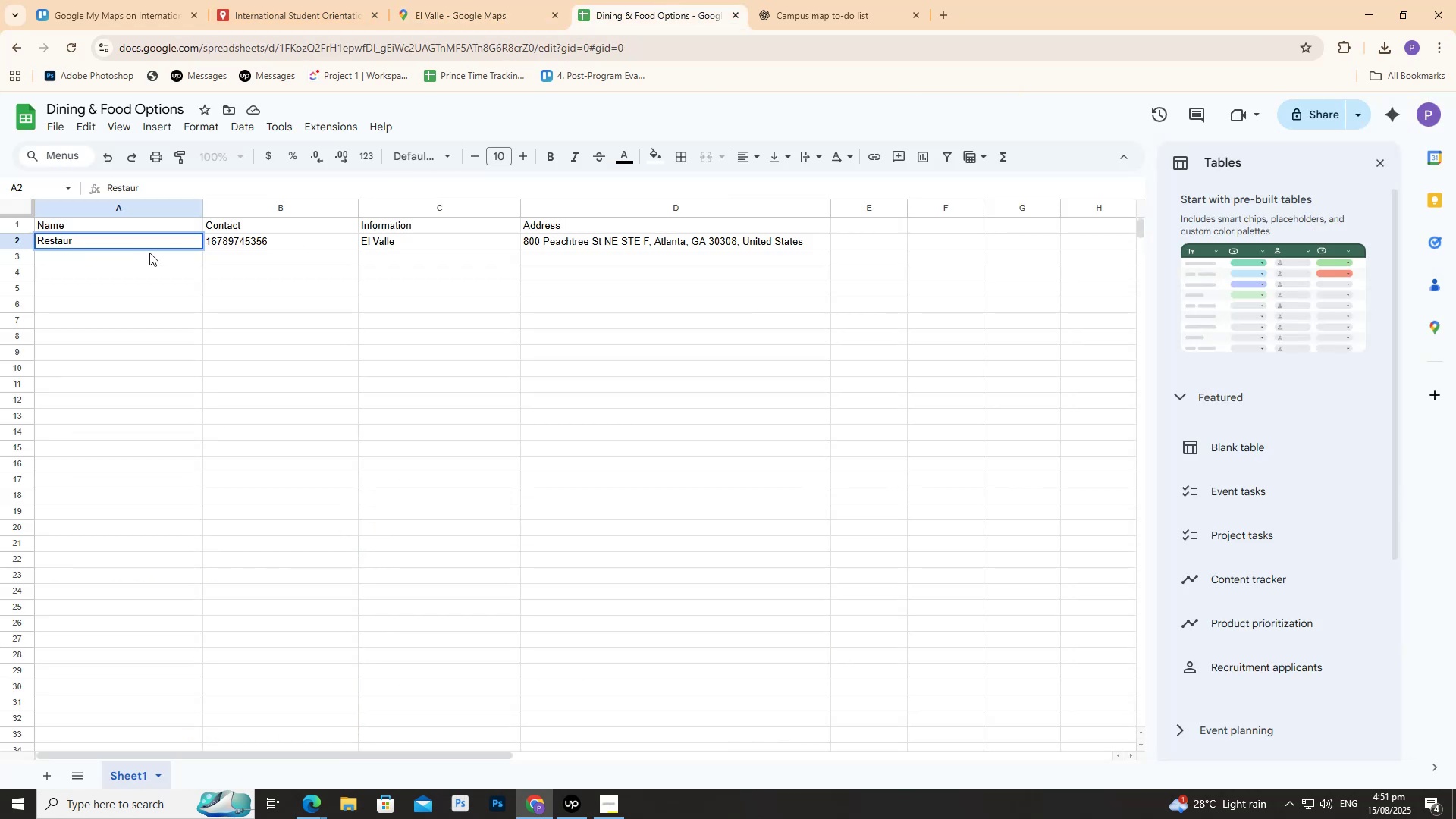 
hold_key(key=Backspace, duration=0.57)
 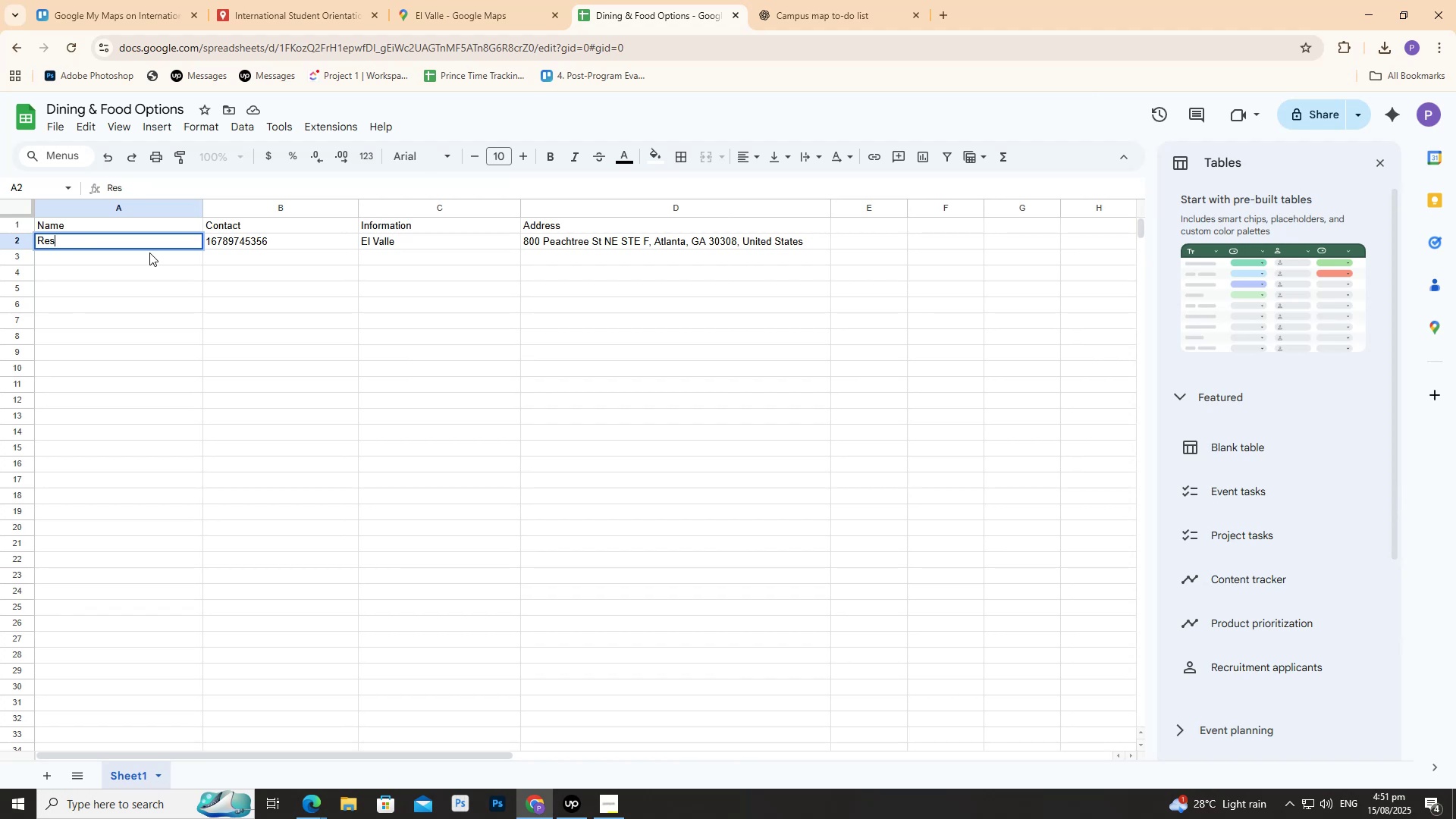 
type(rau)
key(Backspace)
key(Backspace)
key(Backspace)
type(taurant)
 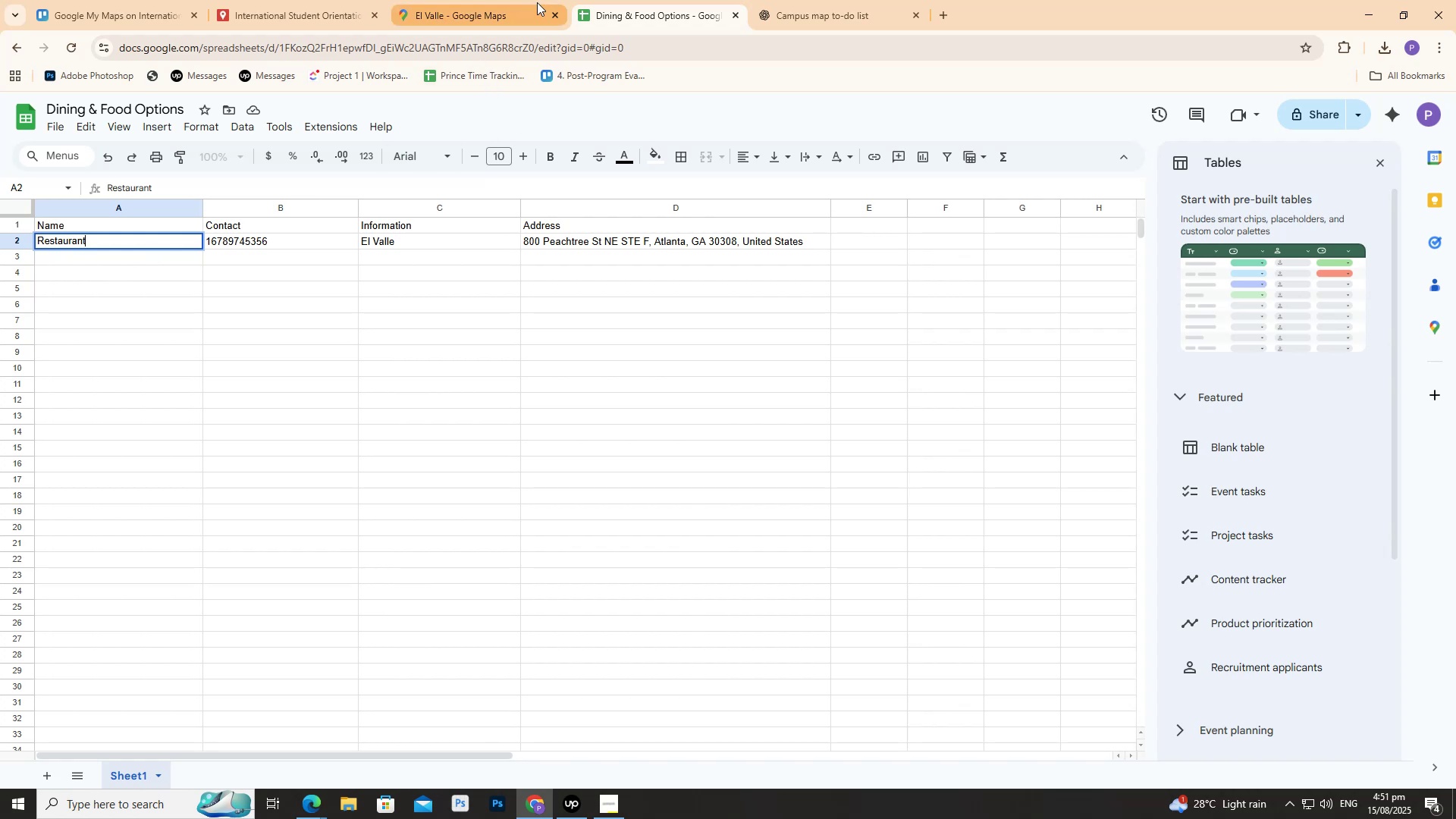 
left_click([475, 0])
 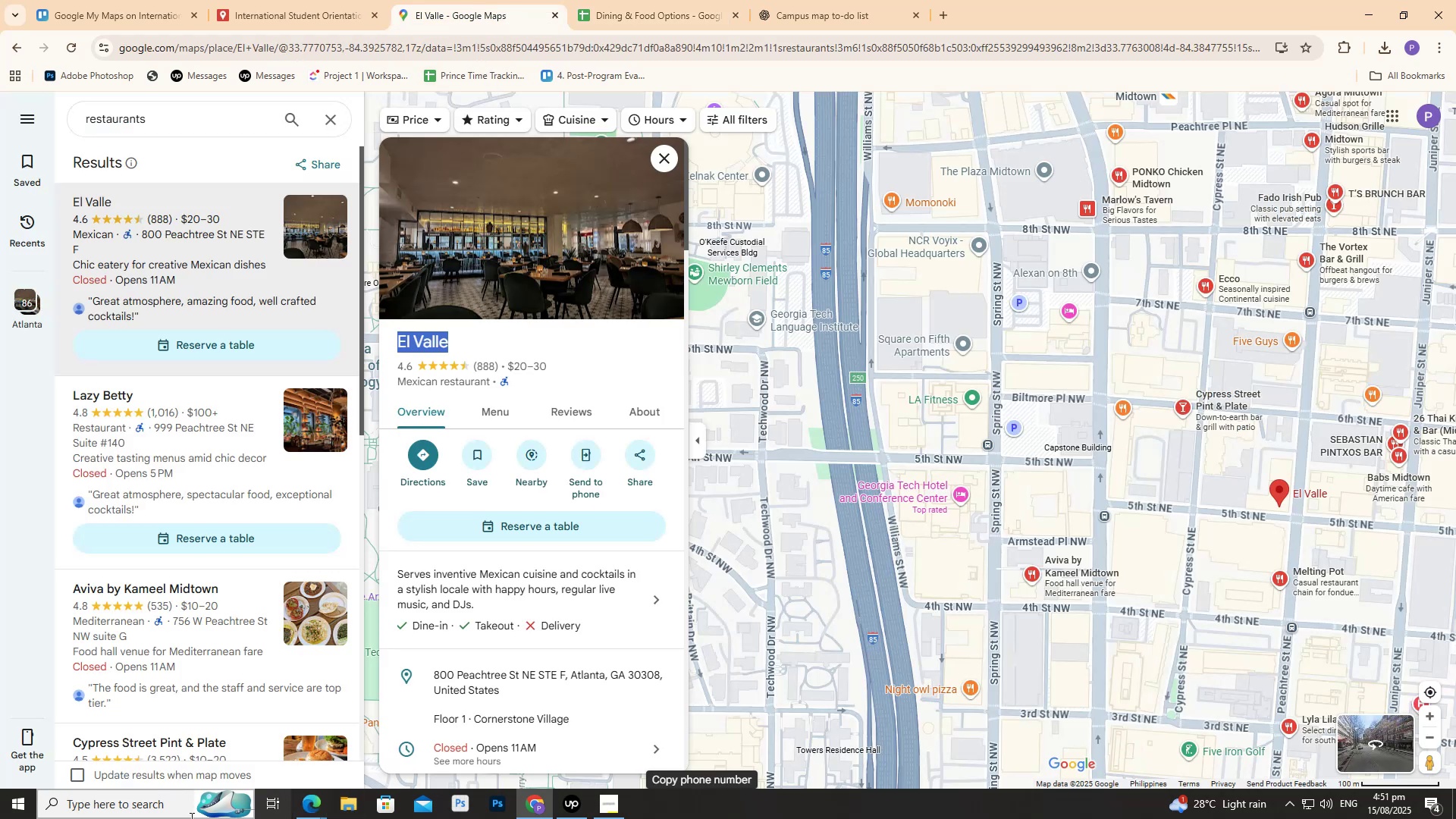 
mouse_move([563, 789])
 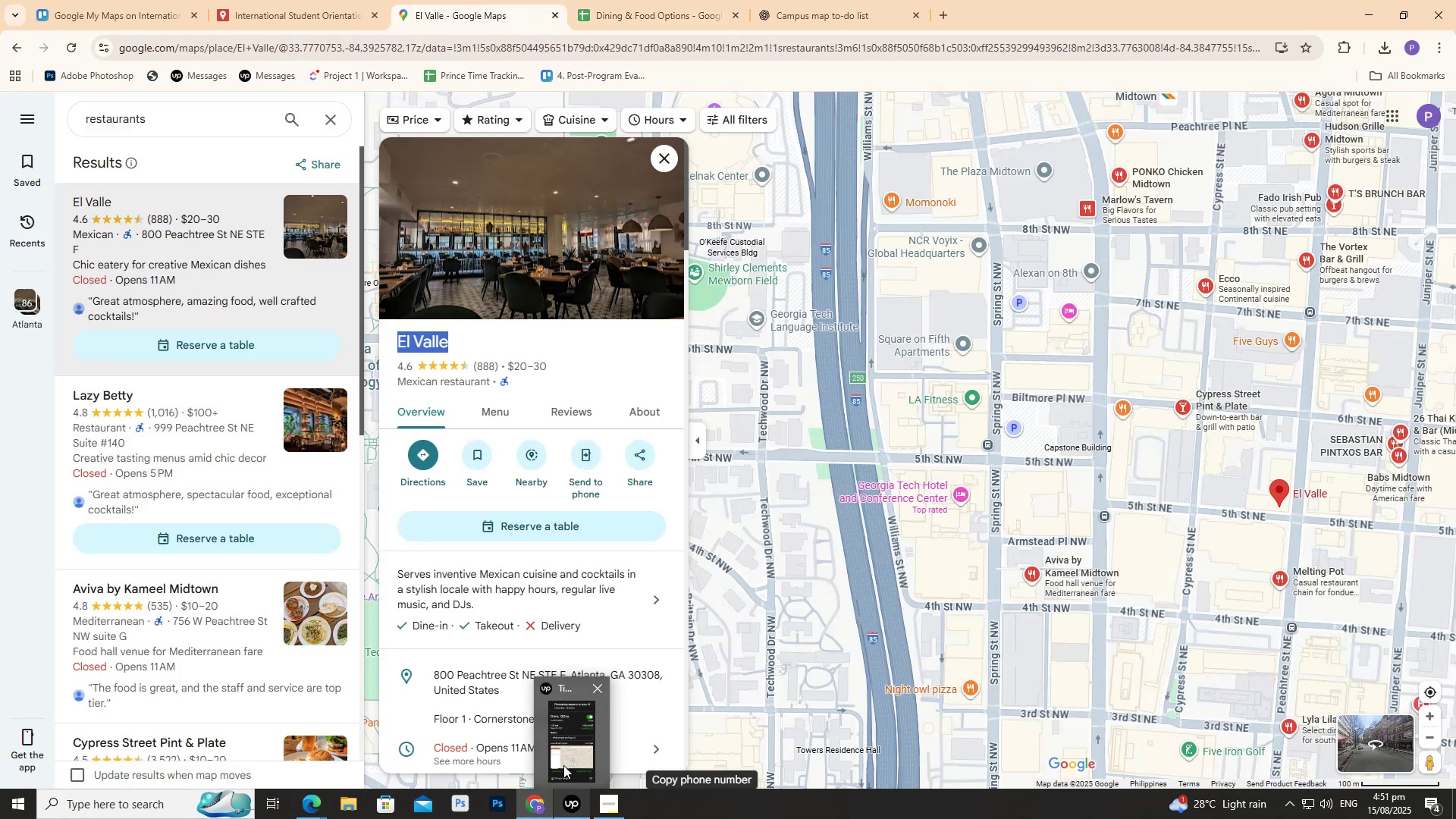 
mouse_move([567, 774])
 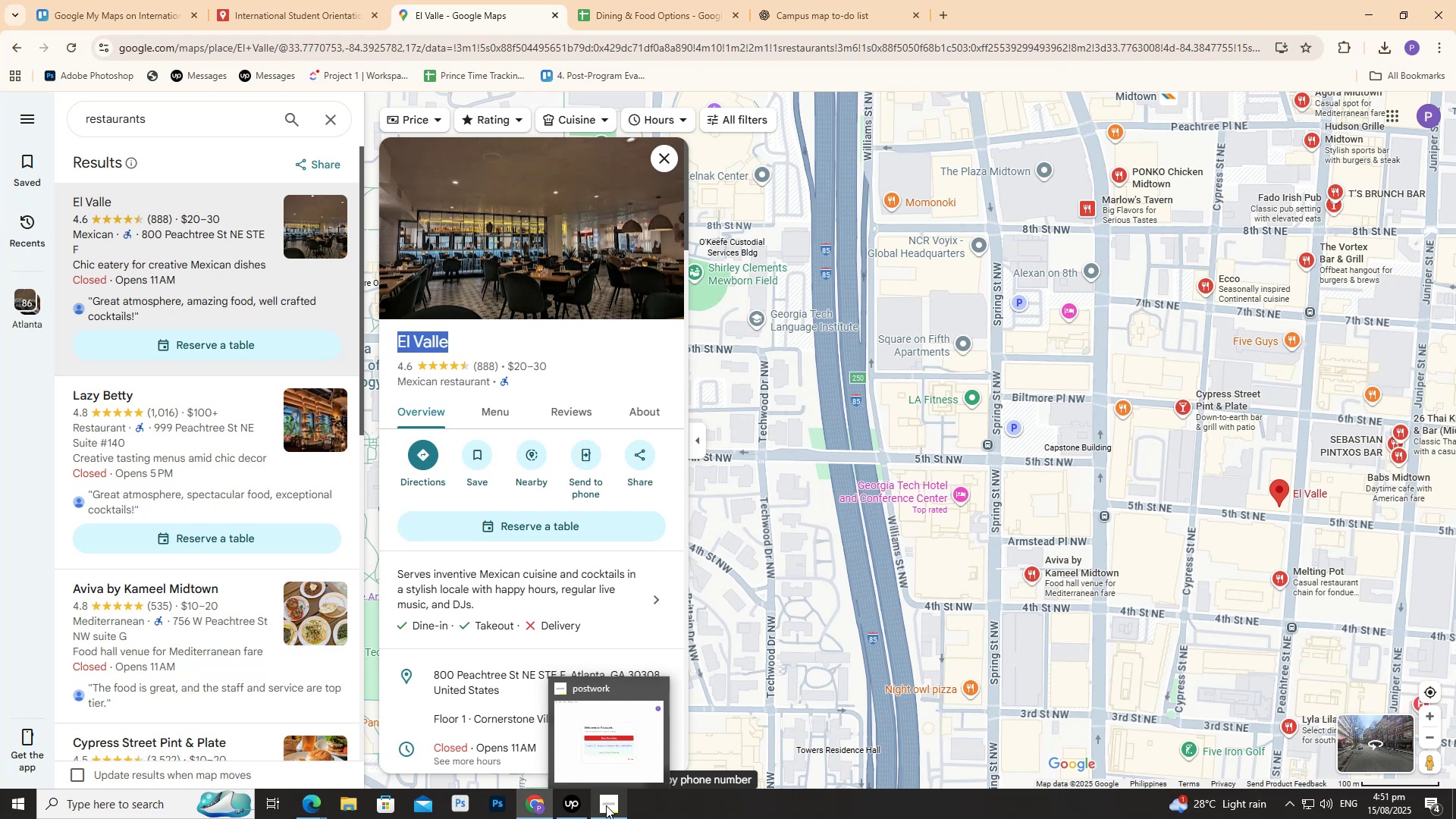 
left_click([606, 805])
 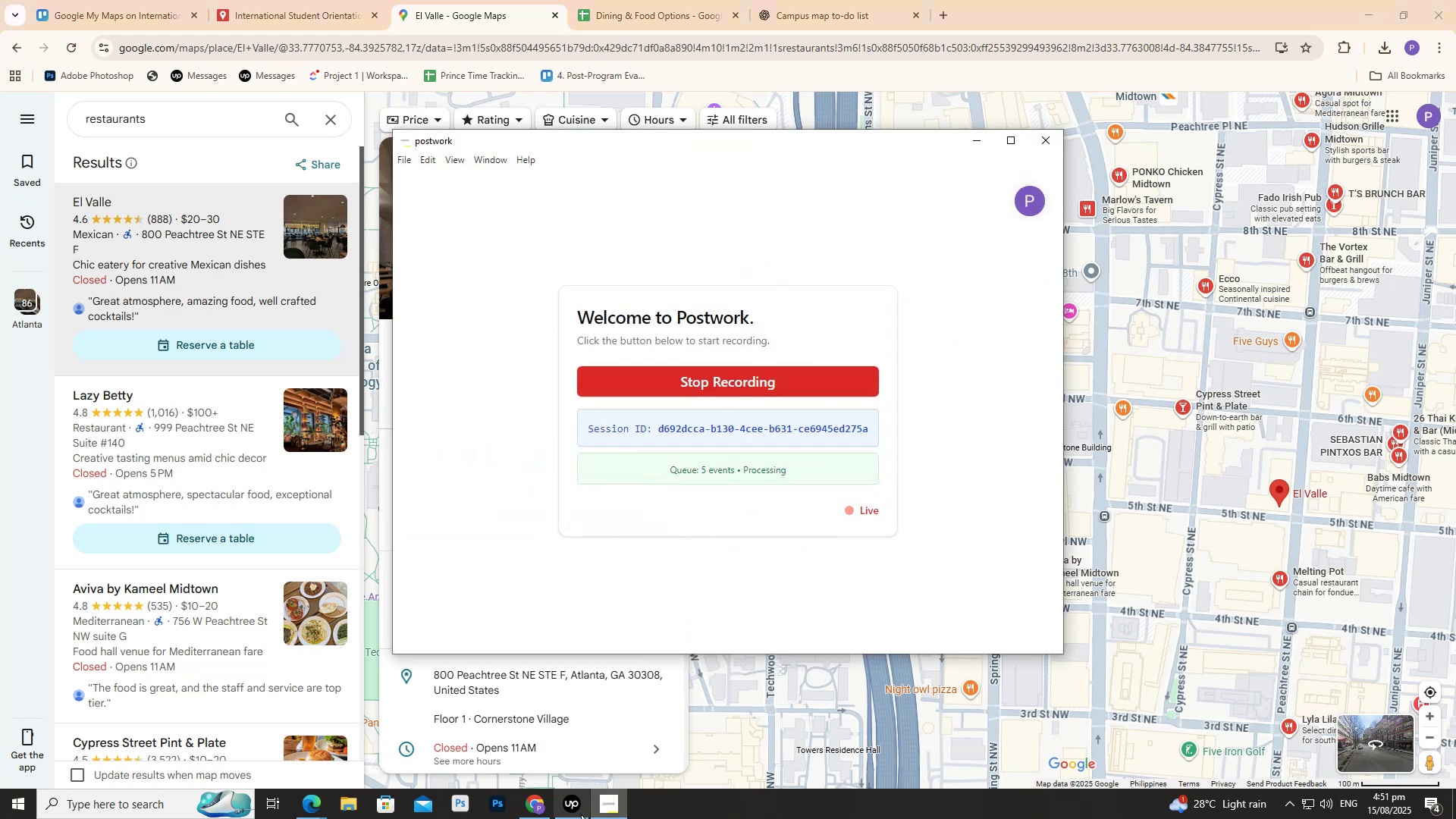 
left_click([575, 815])
 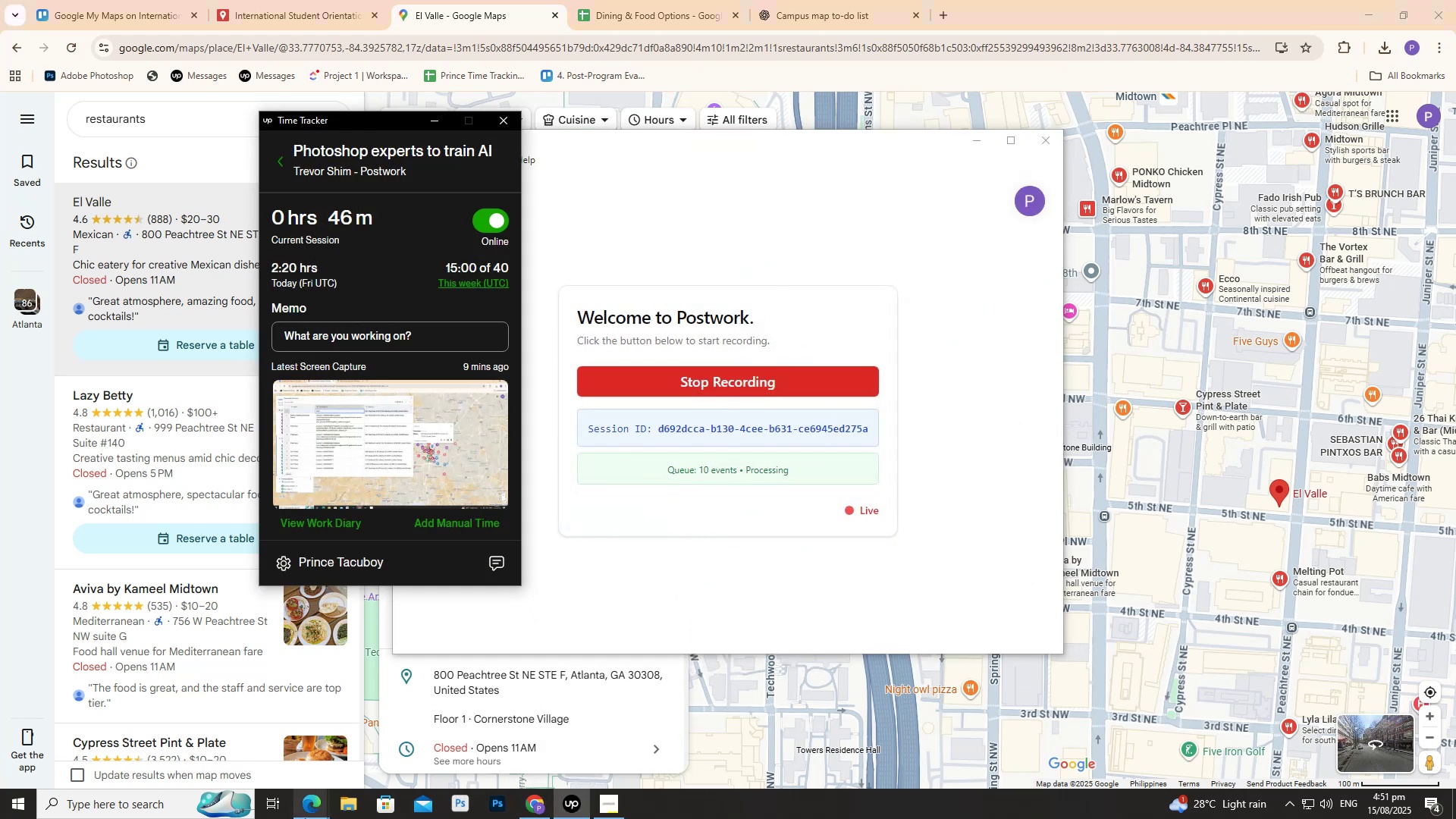 
left_click([315, 815])
 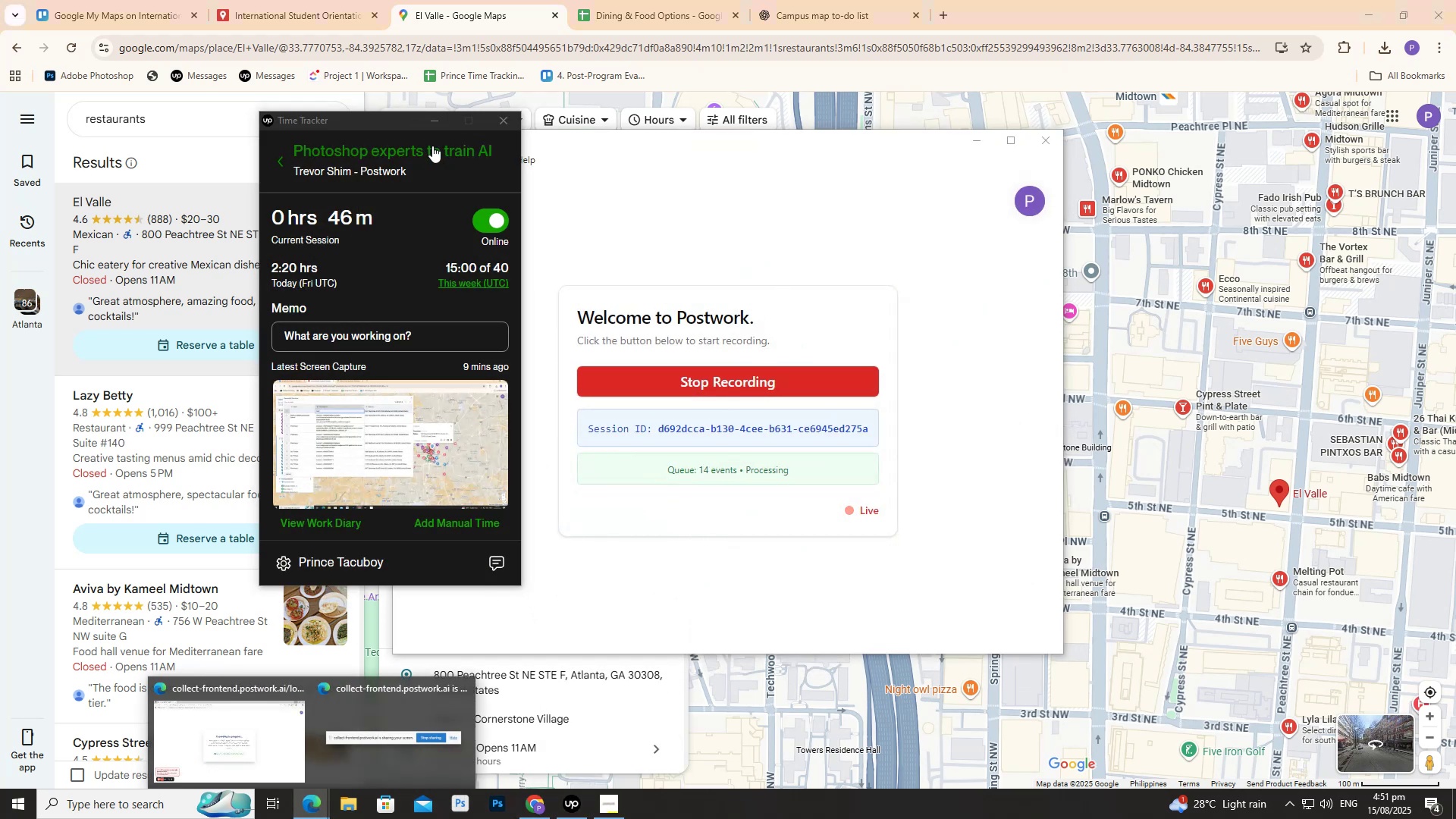 
left_click([431, 119])
 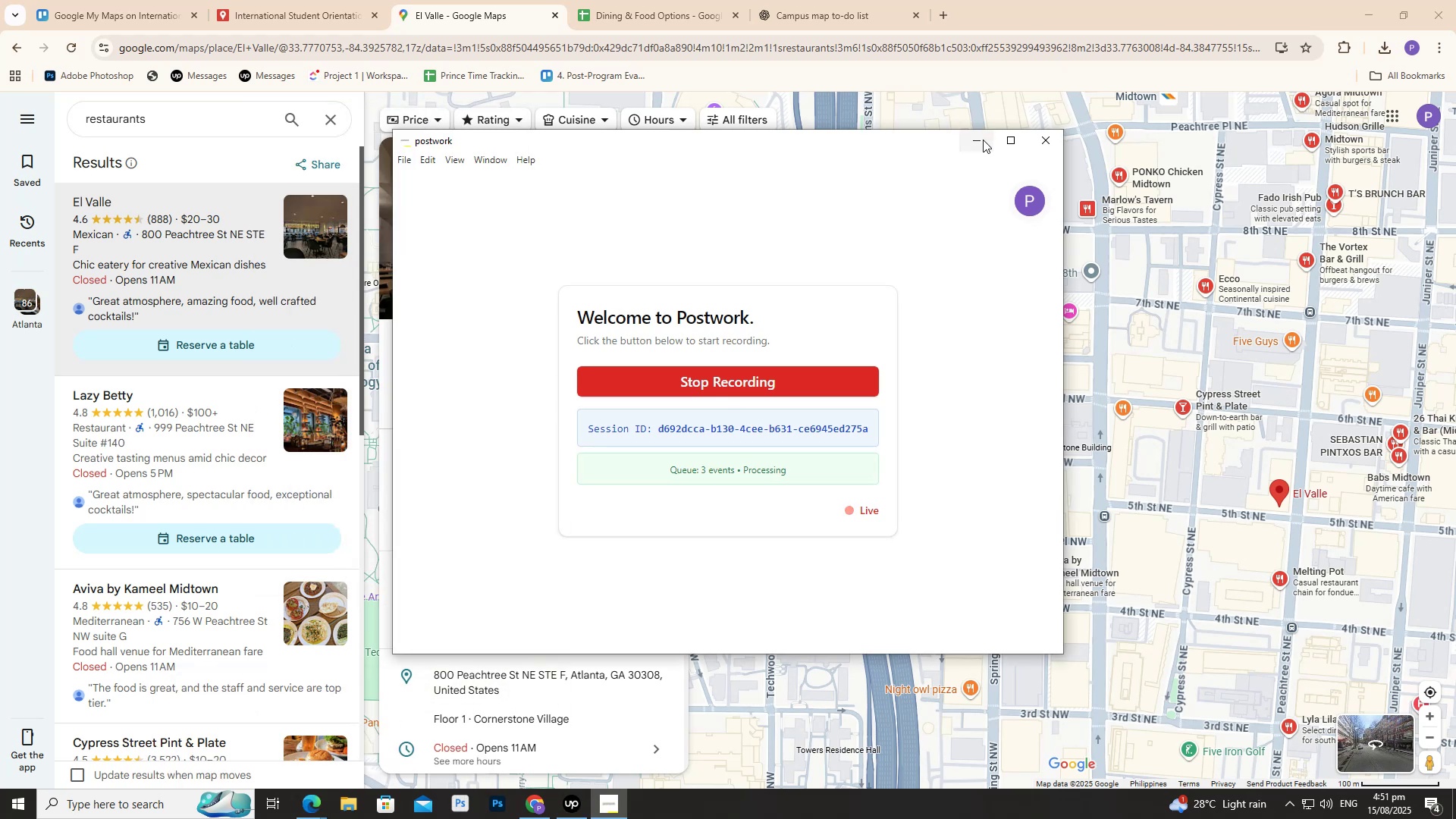 
left_click([983, 140])
 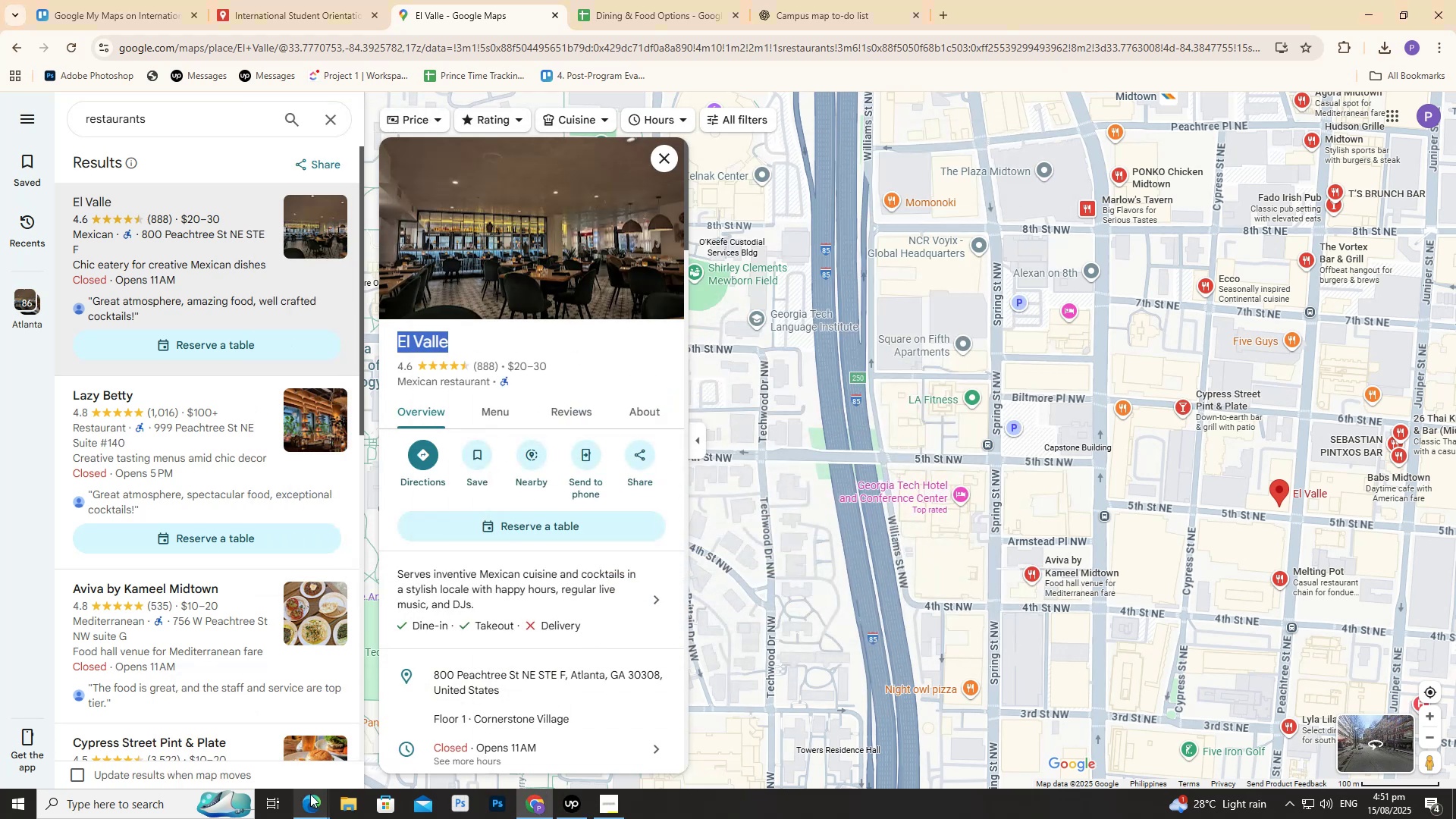 
left_click([310, 794])
 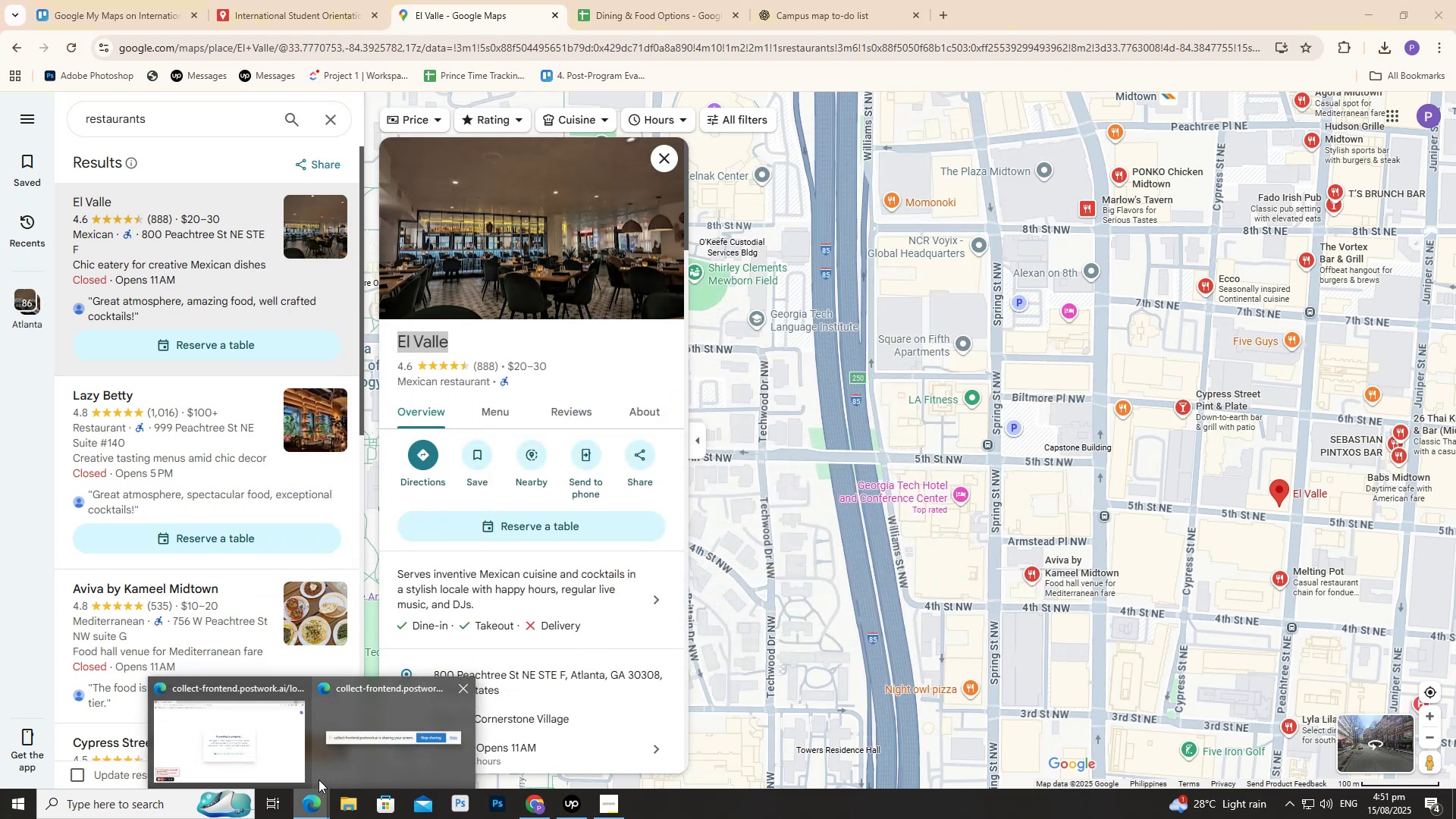 
mouse_move([253, 740])
 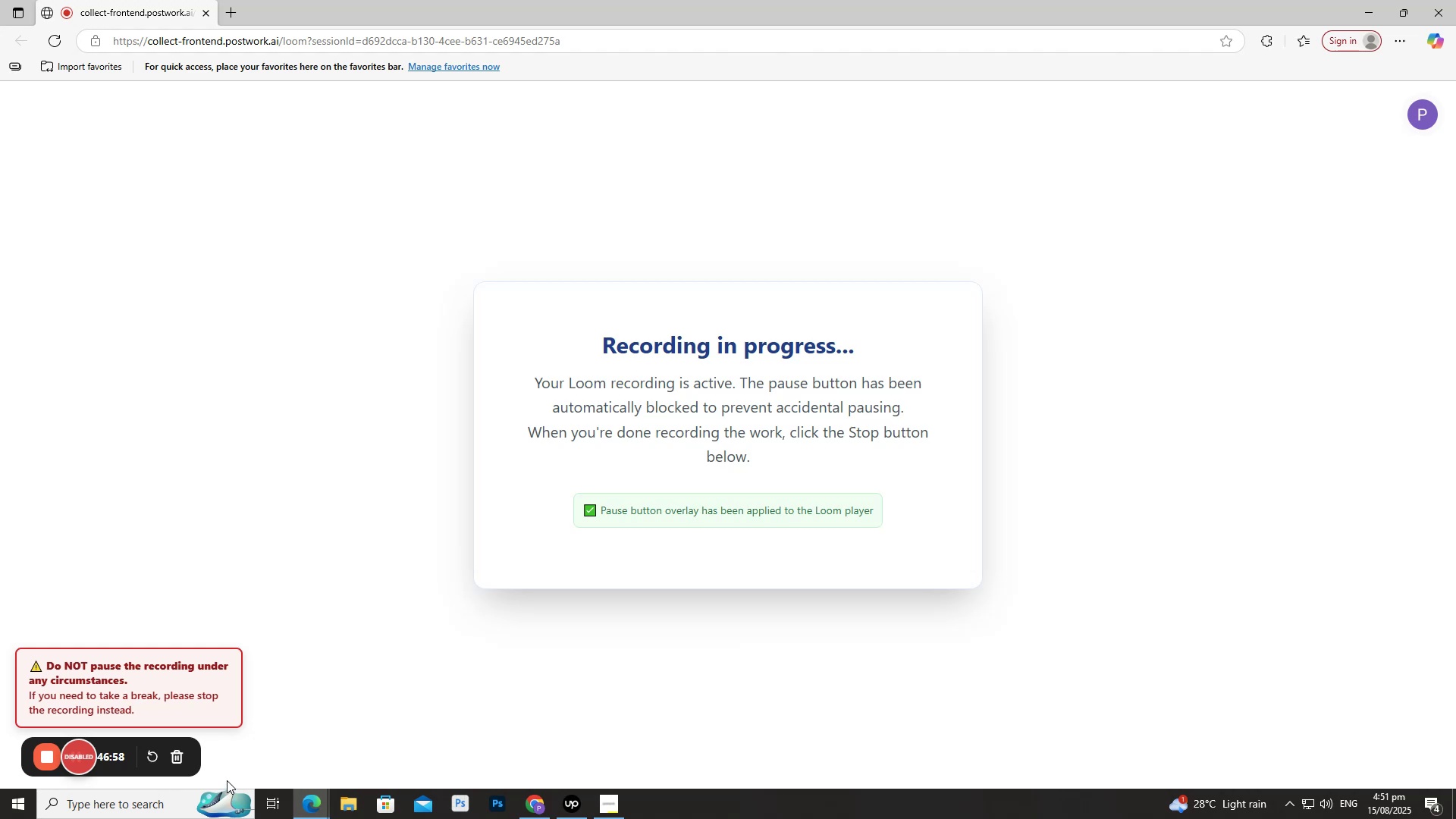 
mouse_move([531, 808])
 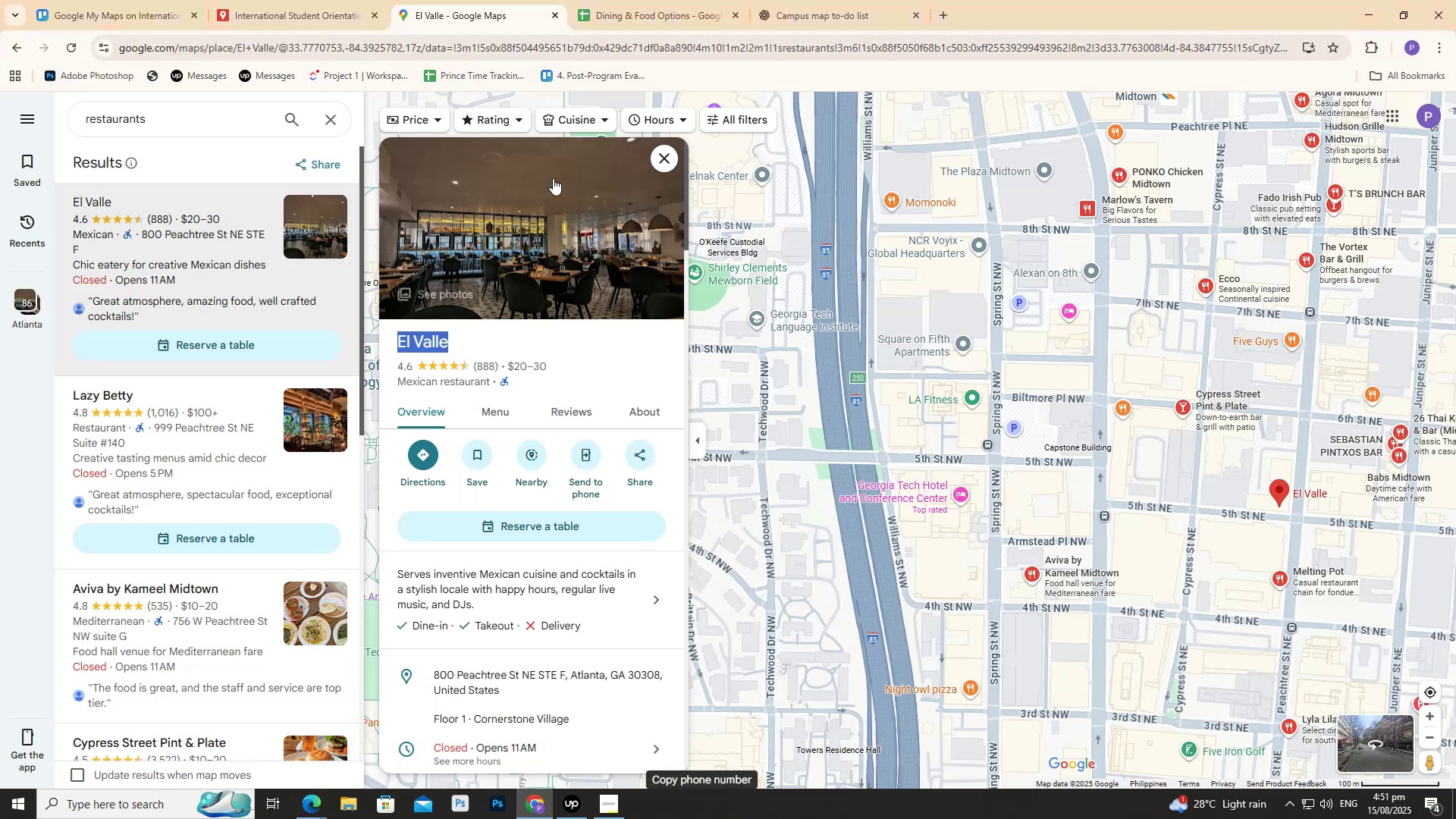 
wait(5.43)
 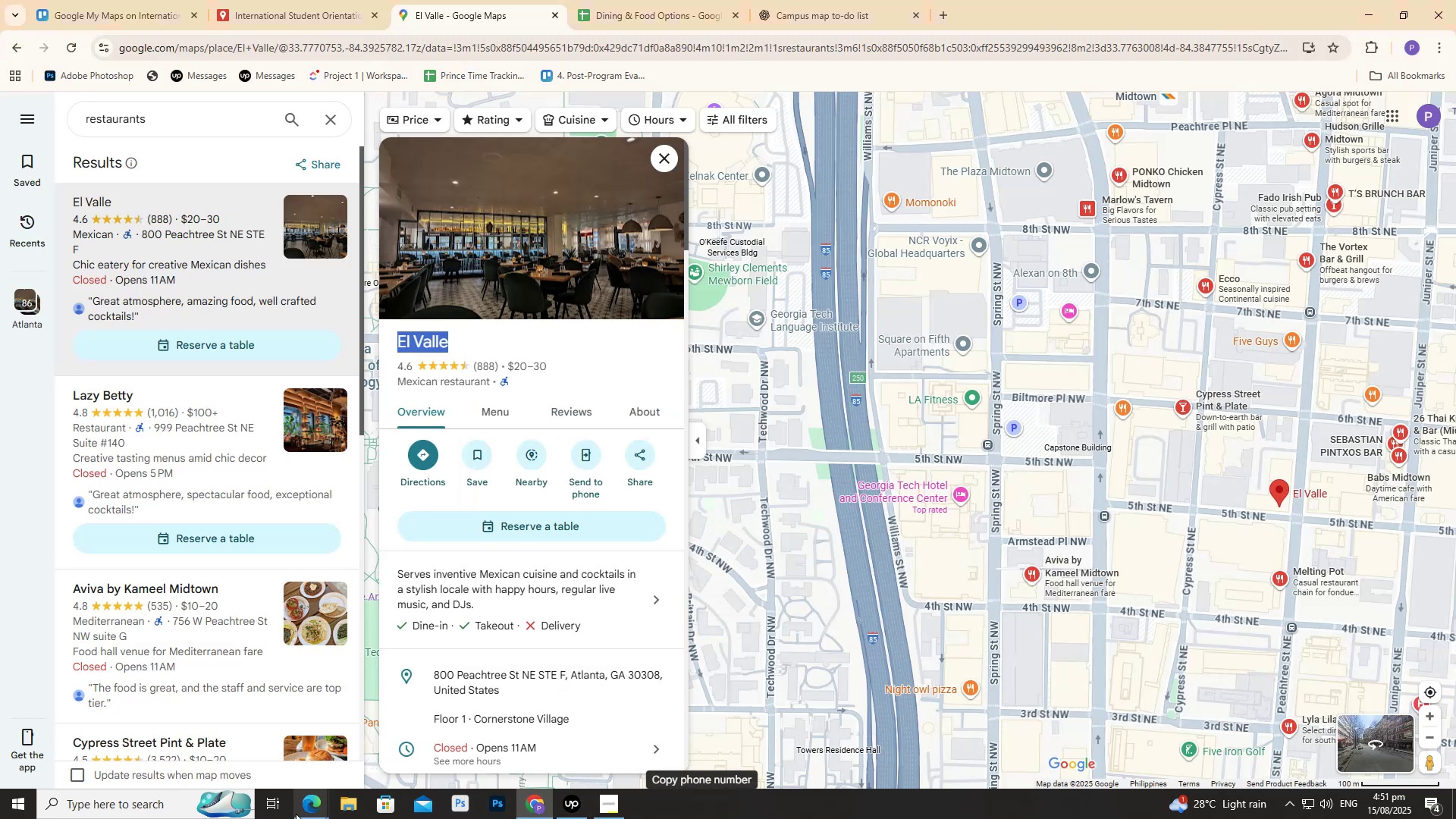 
left_click([637, 8])
 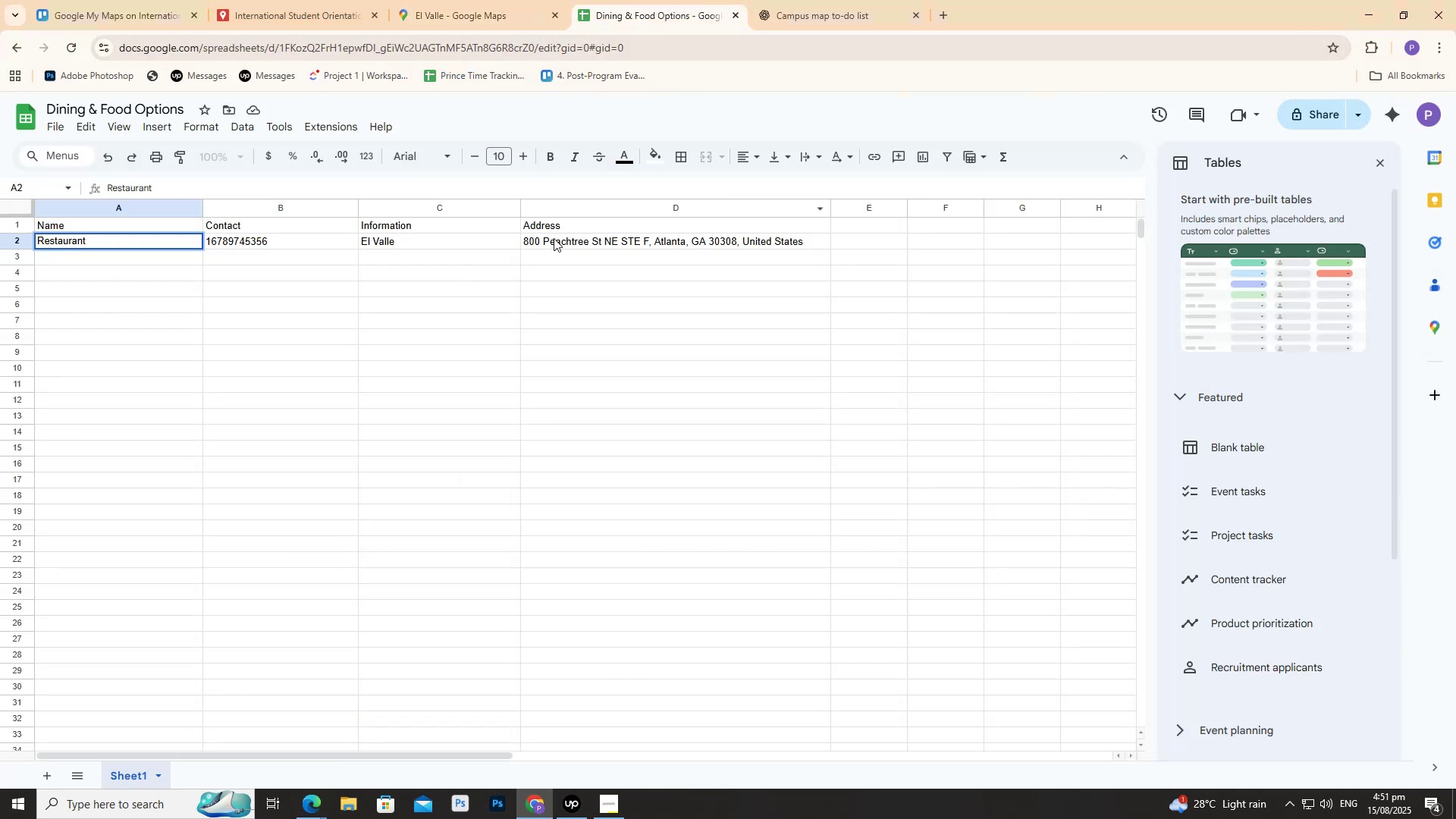 
left_click([558, 255])
 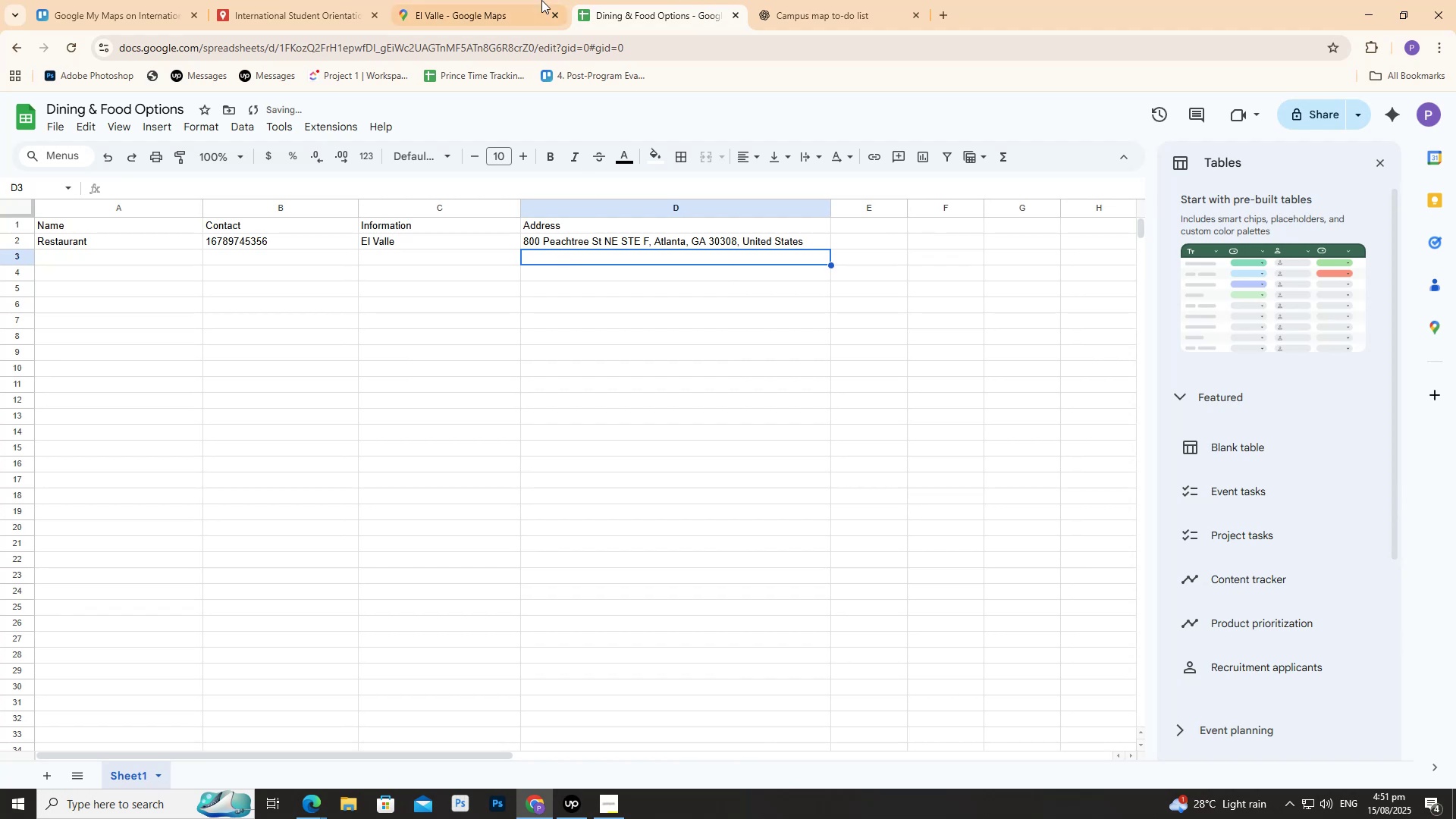 
left_click([473, 2])
 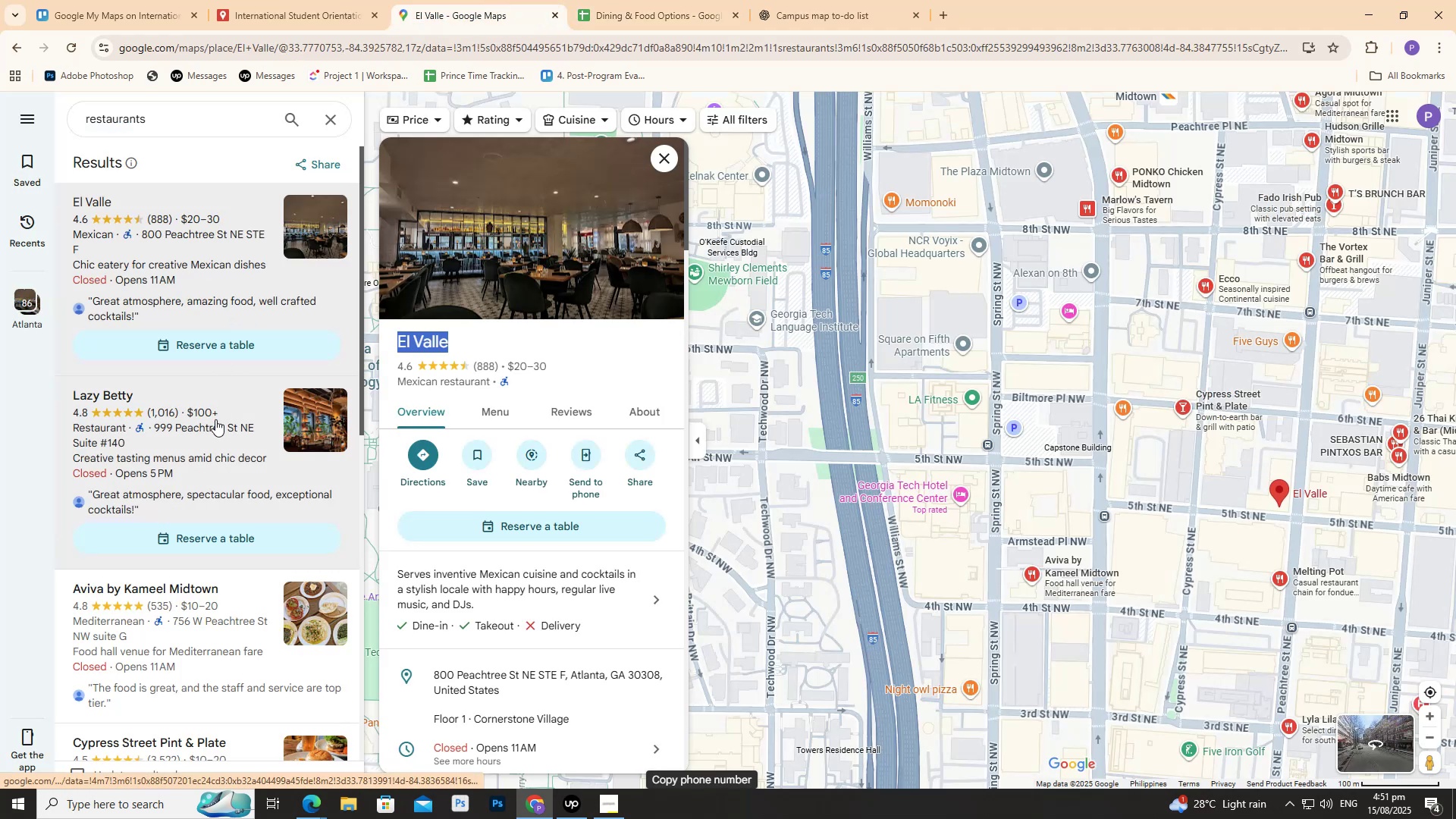 
left_click([215, 419])
 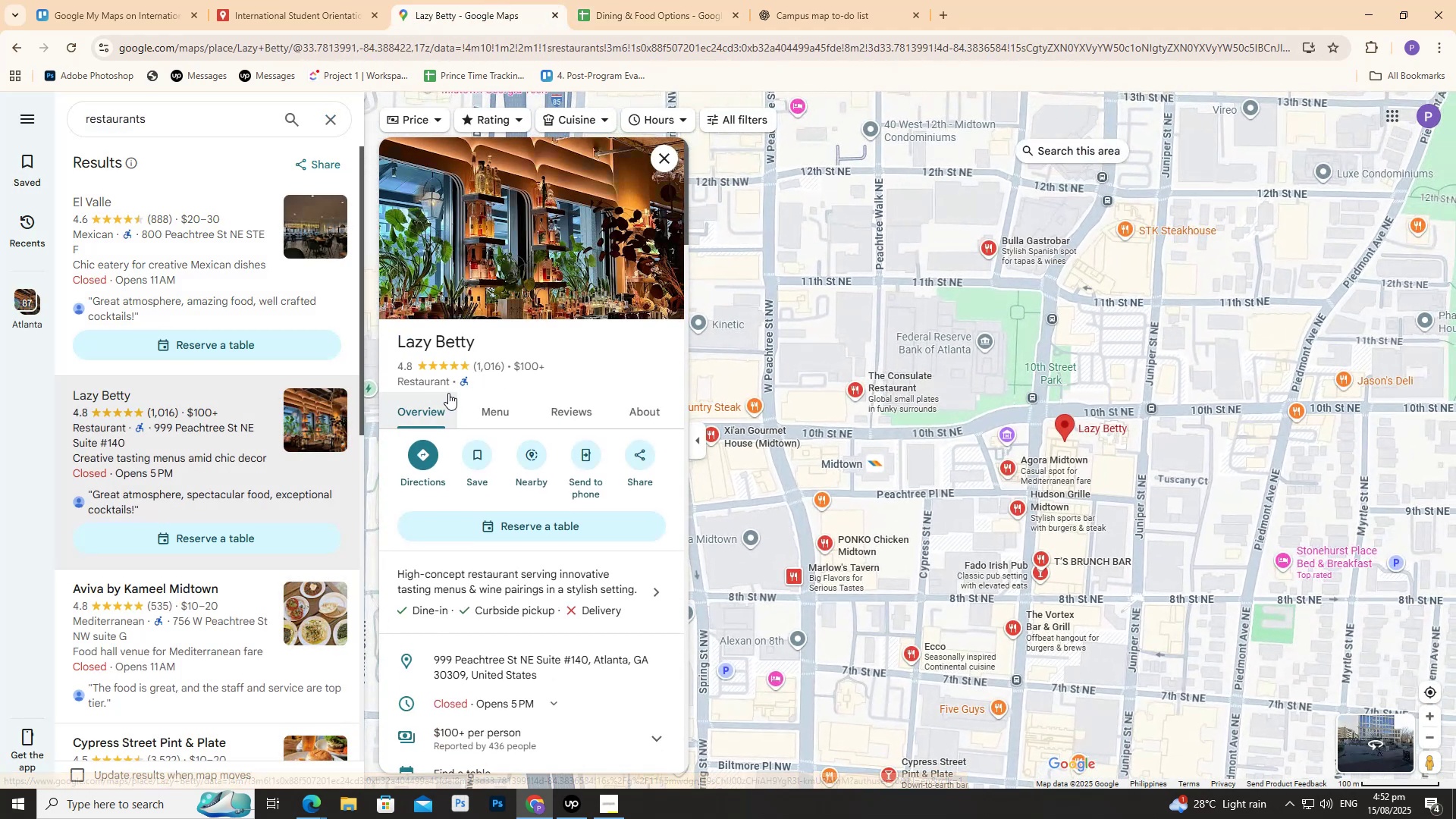 
wait(8.23)
 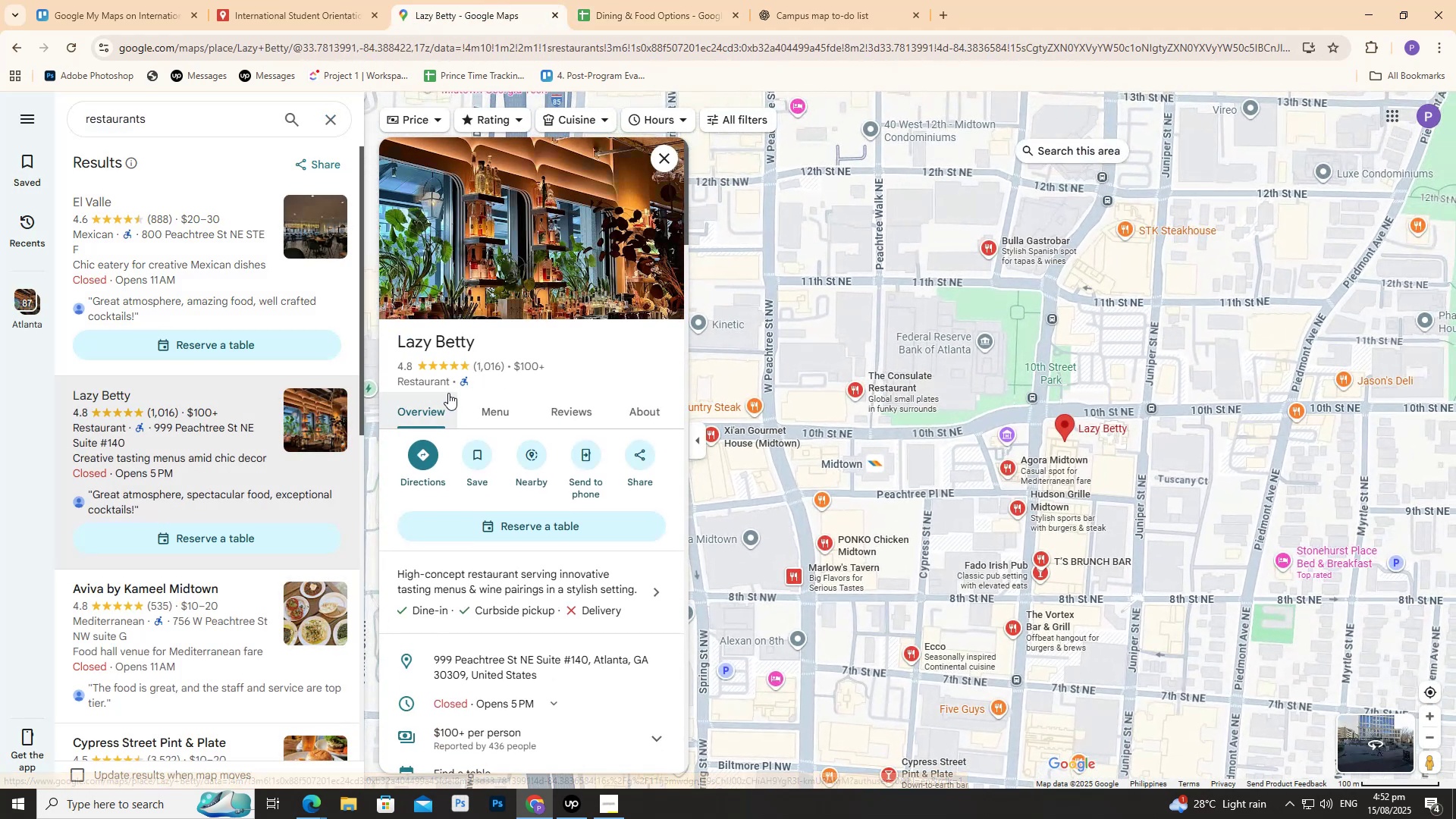 
scroll: coordinate [517, 403], scroll_direction: down, amount: 2.0
 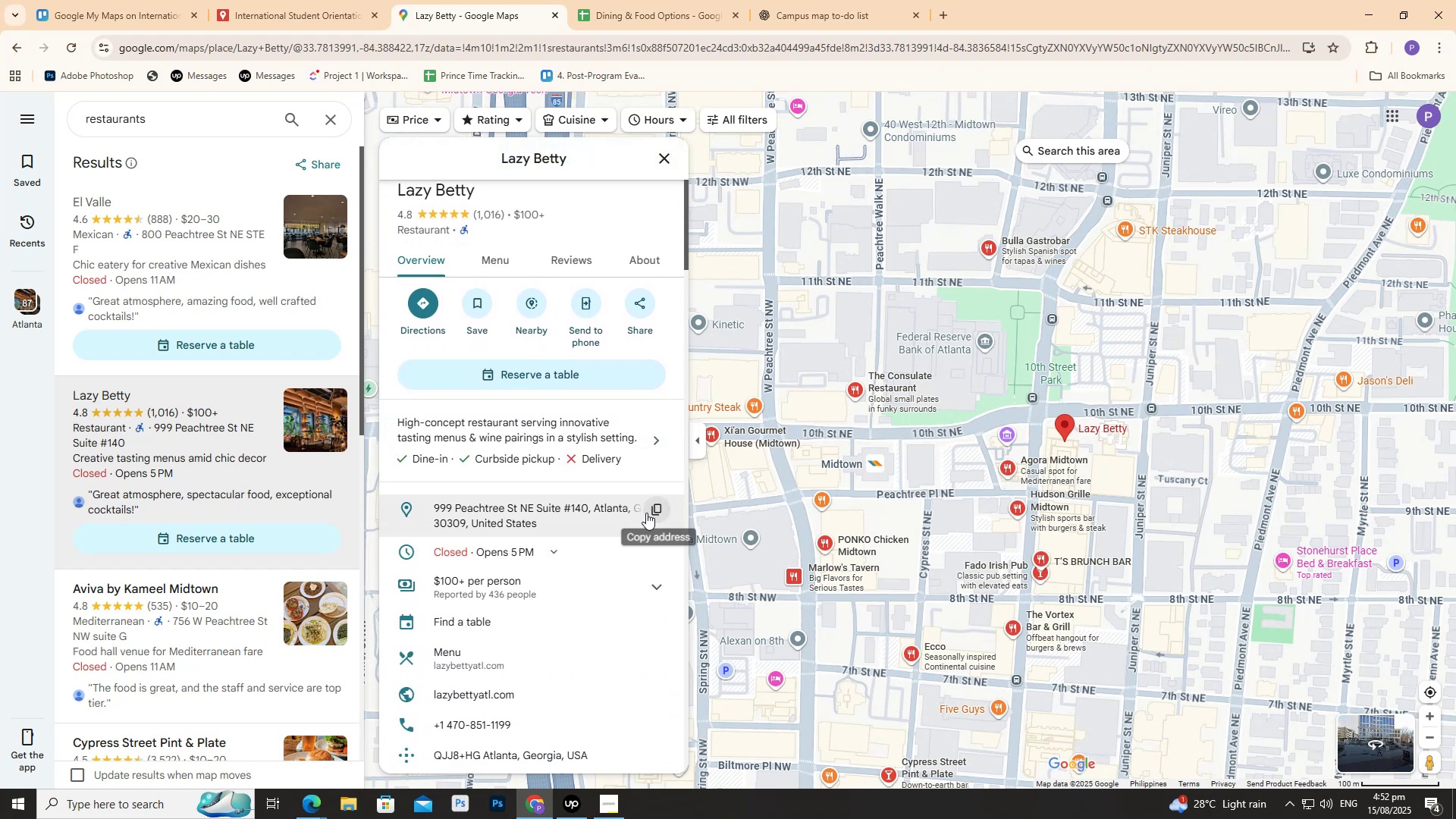 
left_click([653, 506])
 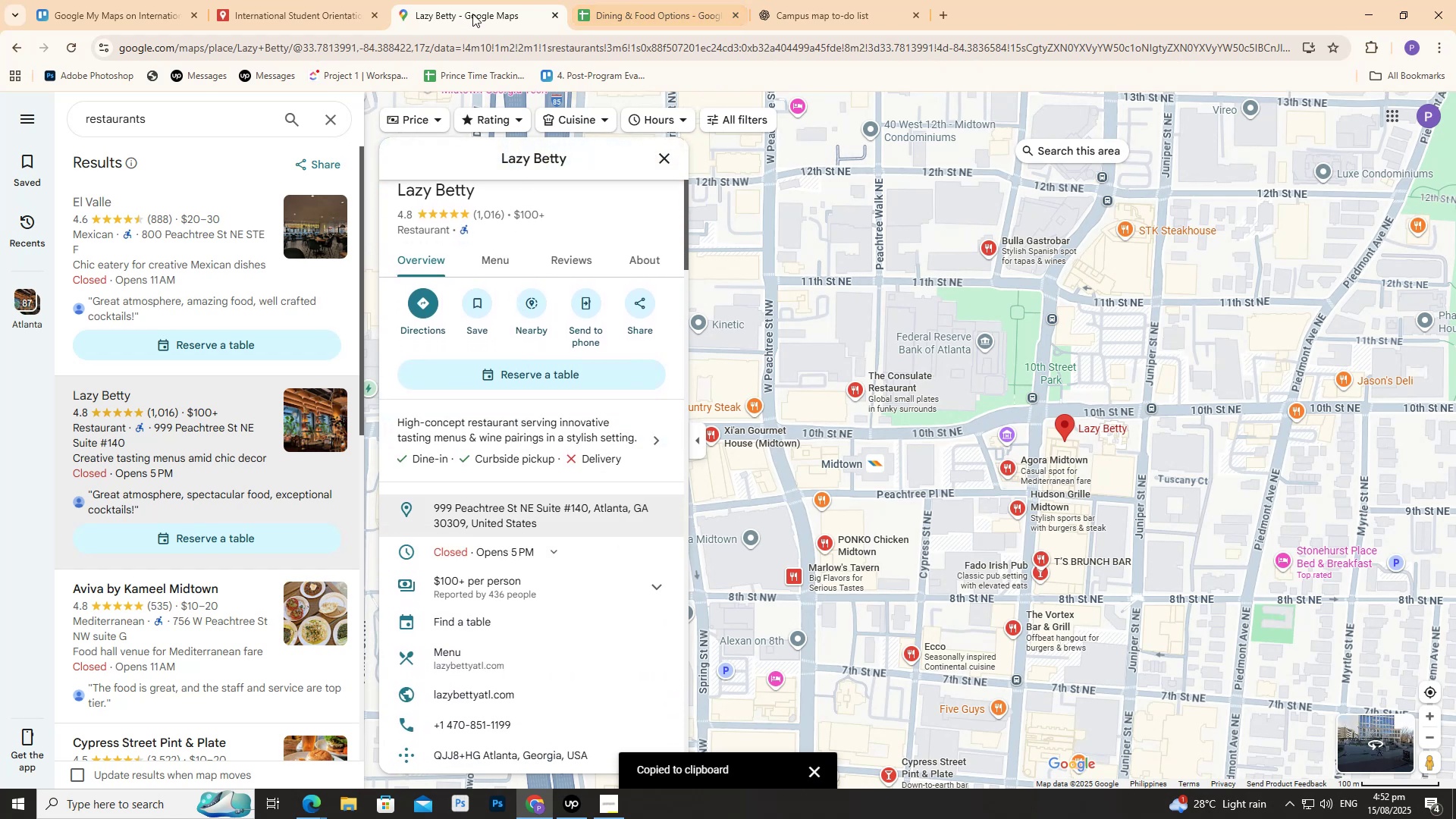 
left_click([647, 0])
 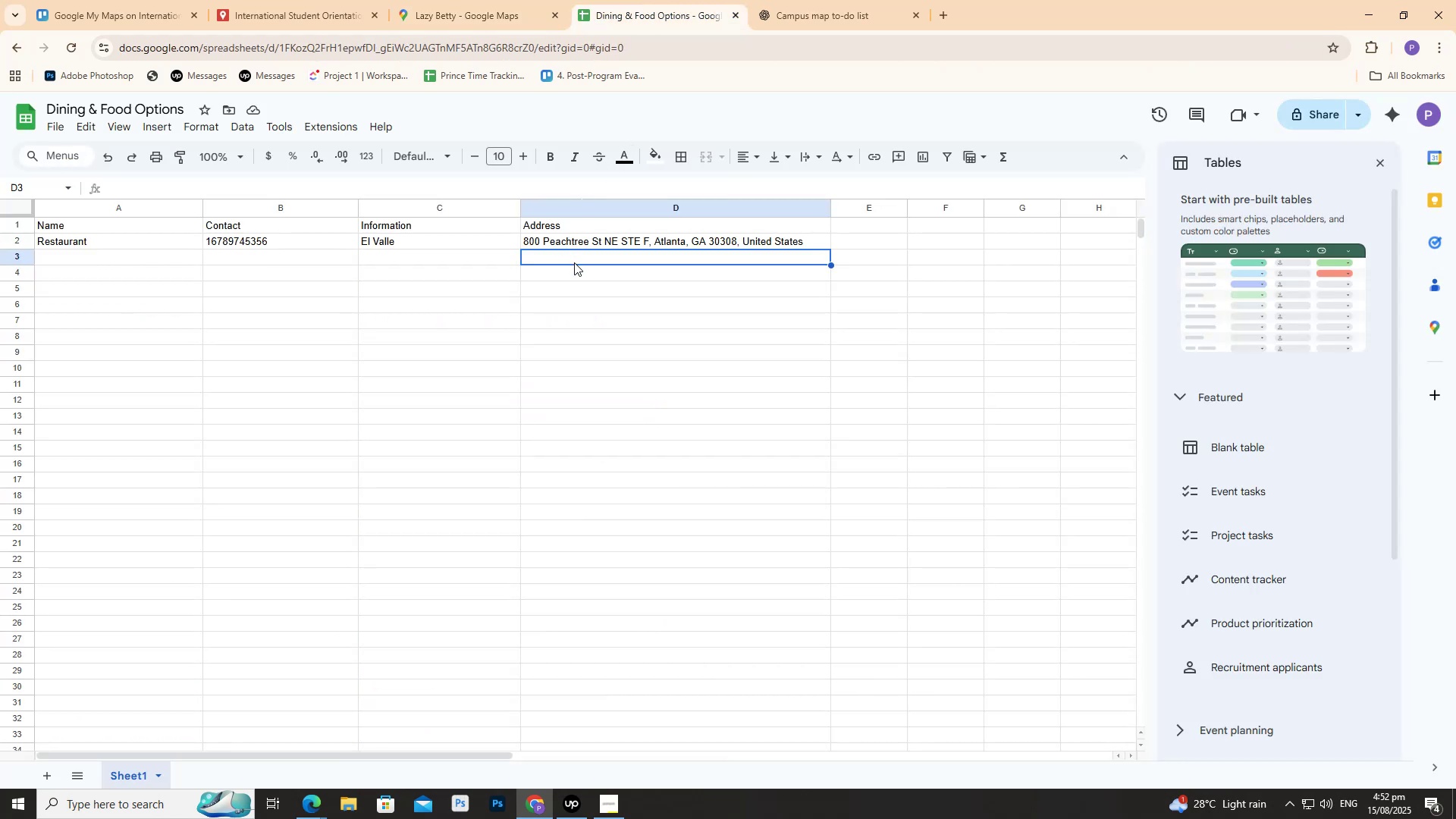 
left_click([574, 262])
 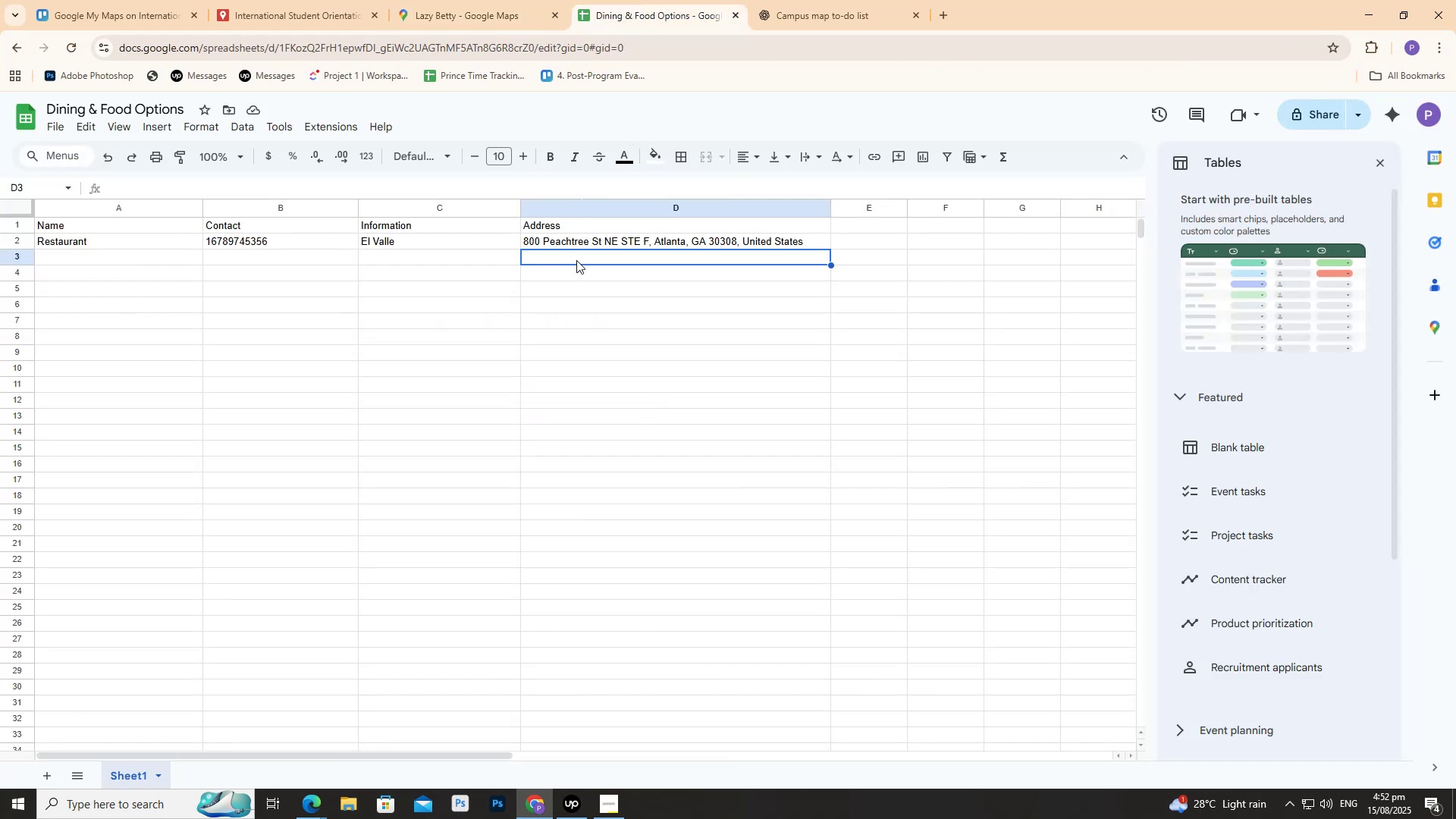 
left_click([576, 260])
 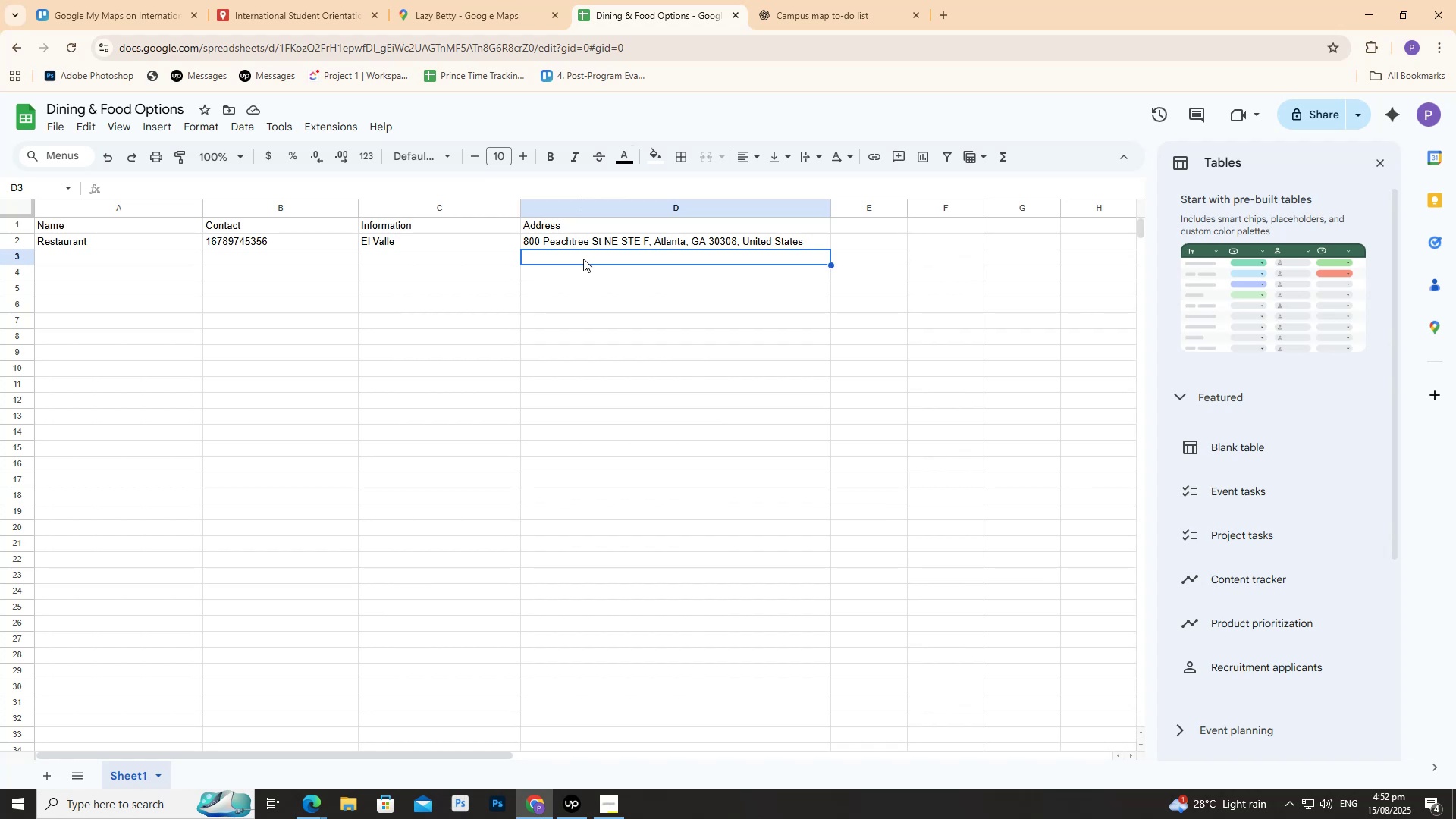 
double_click([583, 257])
 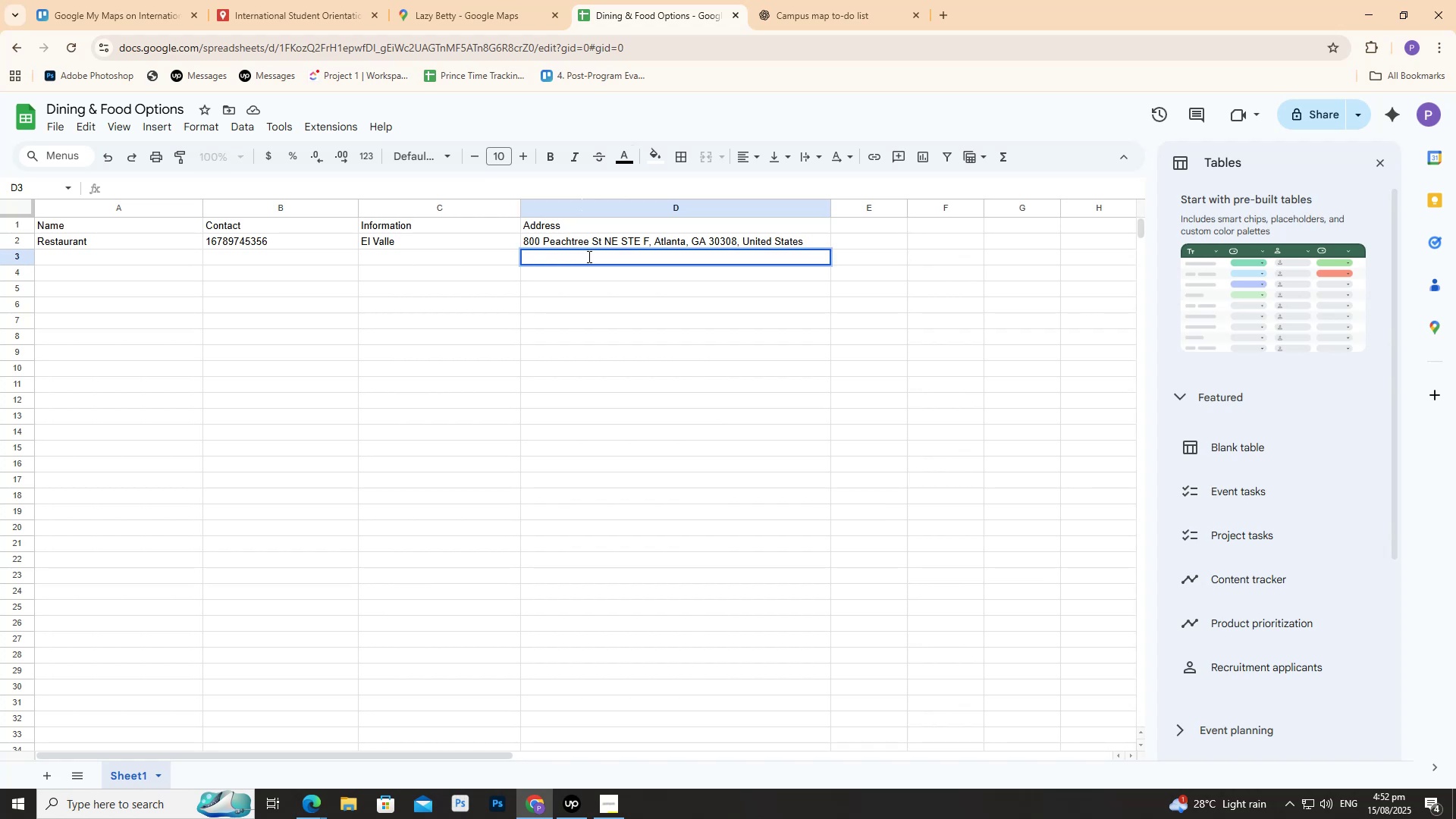 
key(Control+ControlLeft)
 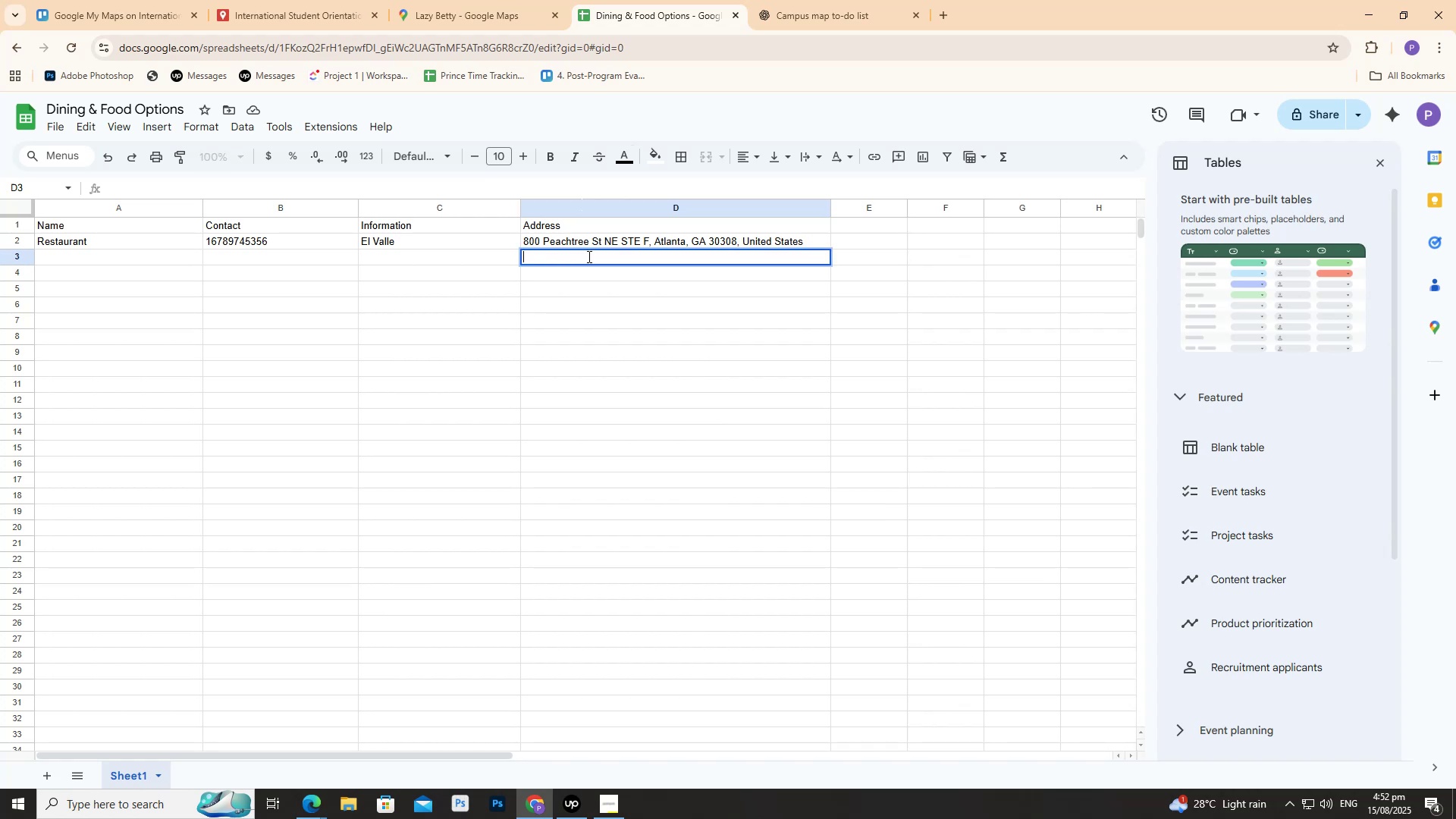 
key(Control+V)
 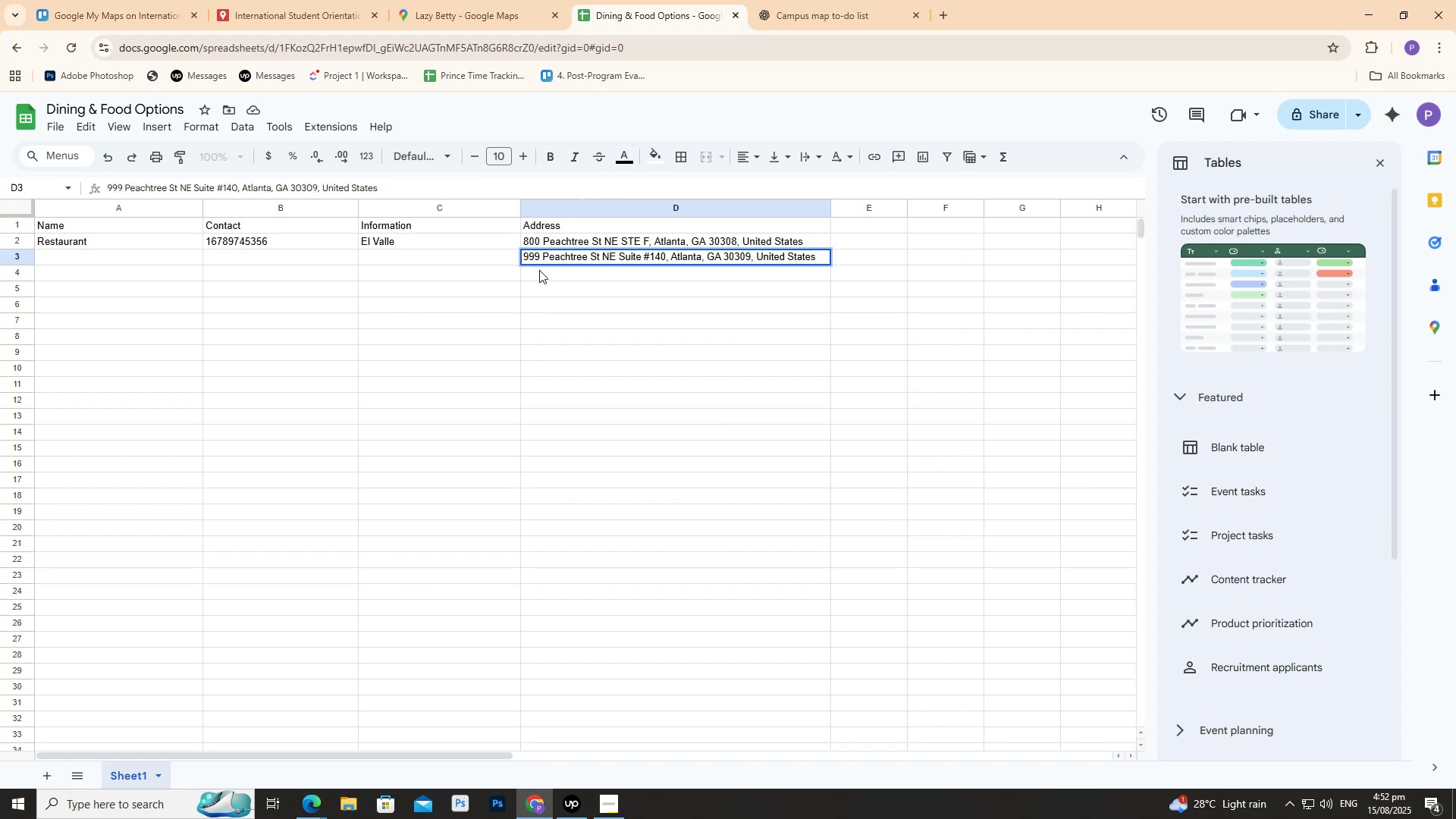 
left_click([495, 260])
 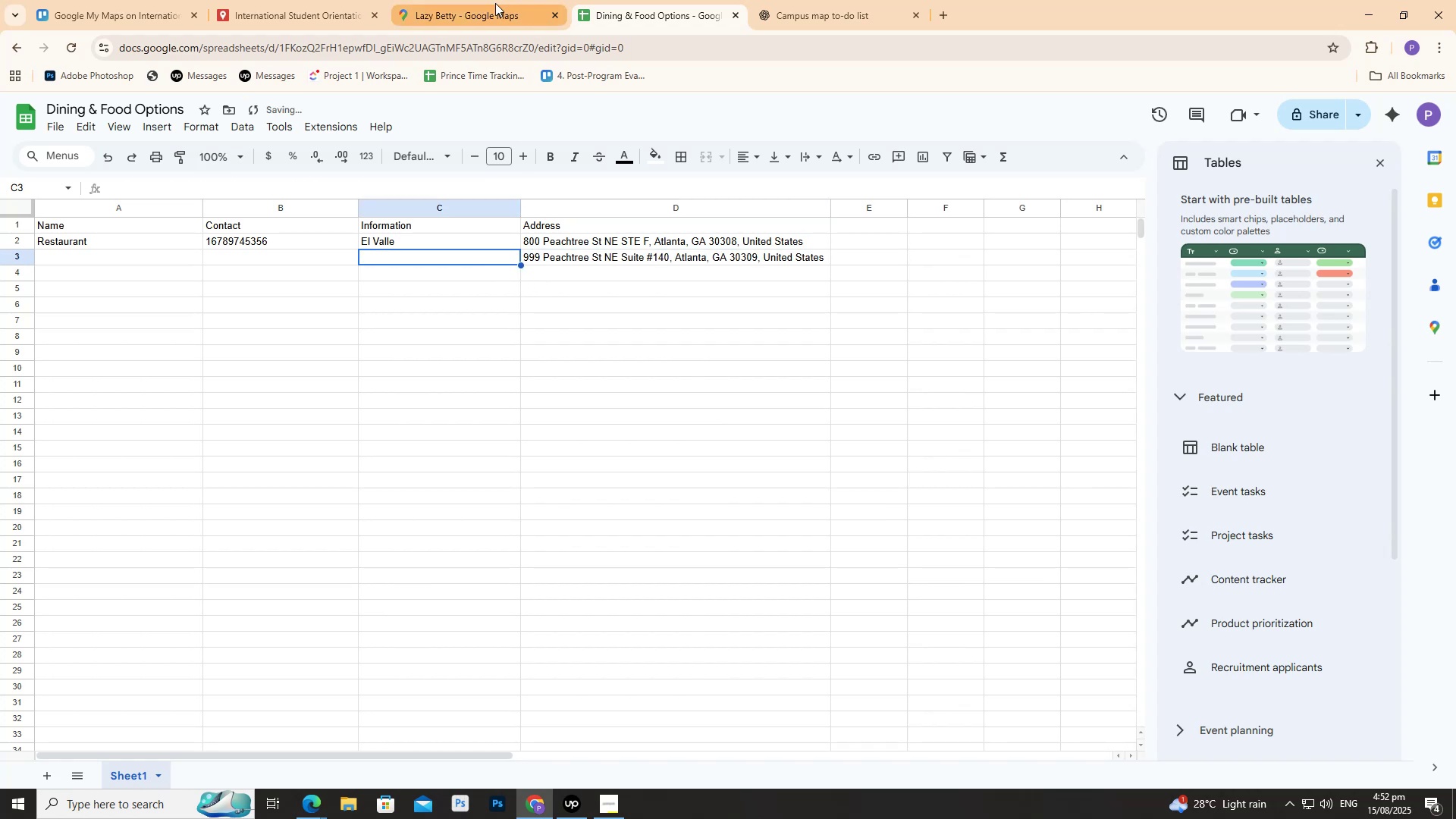 
left_click([475, 4])
 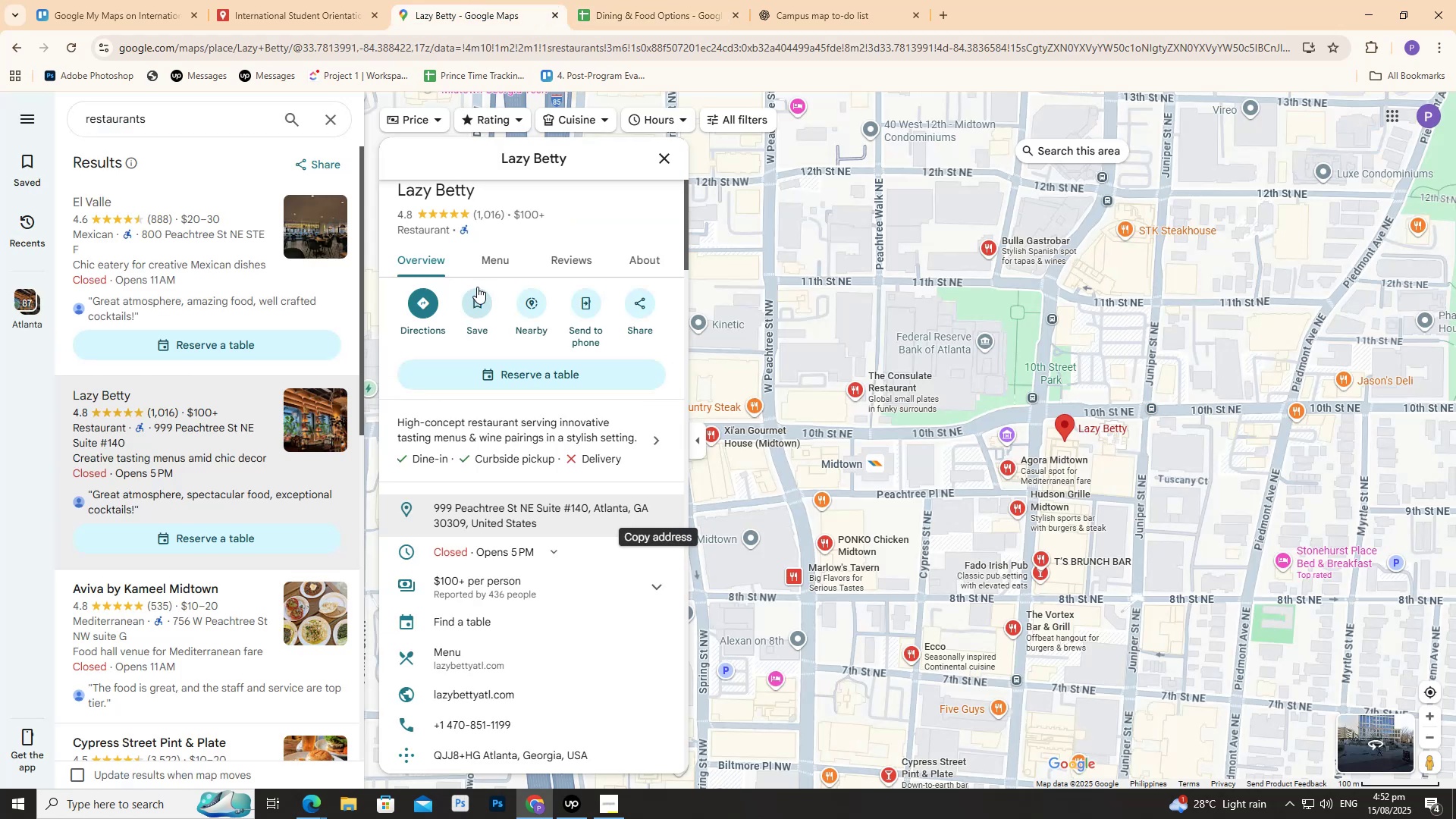 
scroll: coordinate [477, 284], scroll_direction: up, amount: 1.0
 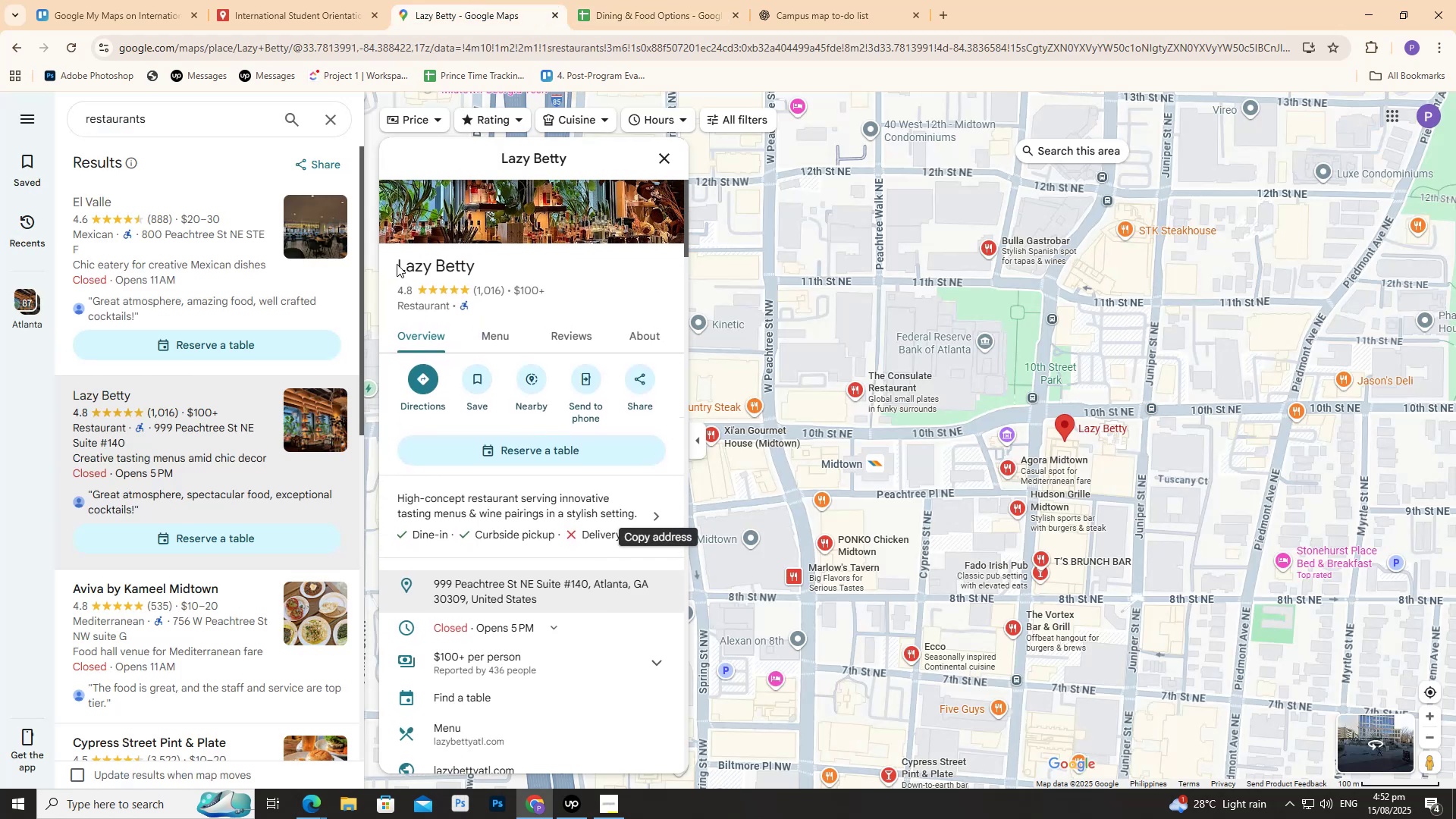 
left_click_drag(start_coordinate=[399, 267], to_coordinate=[480, 273])
 